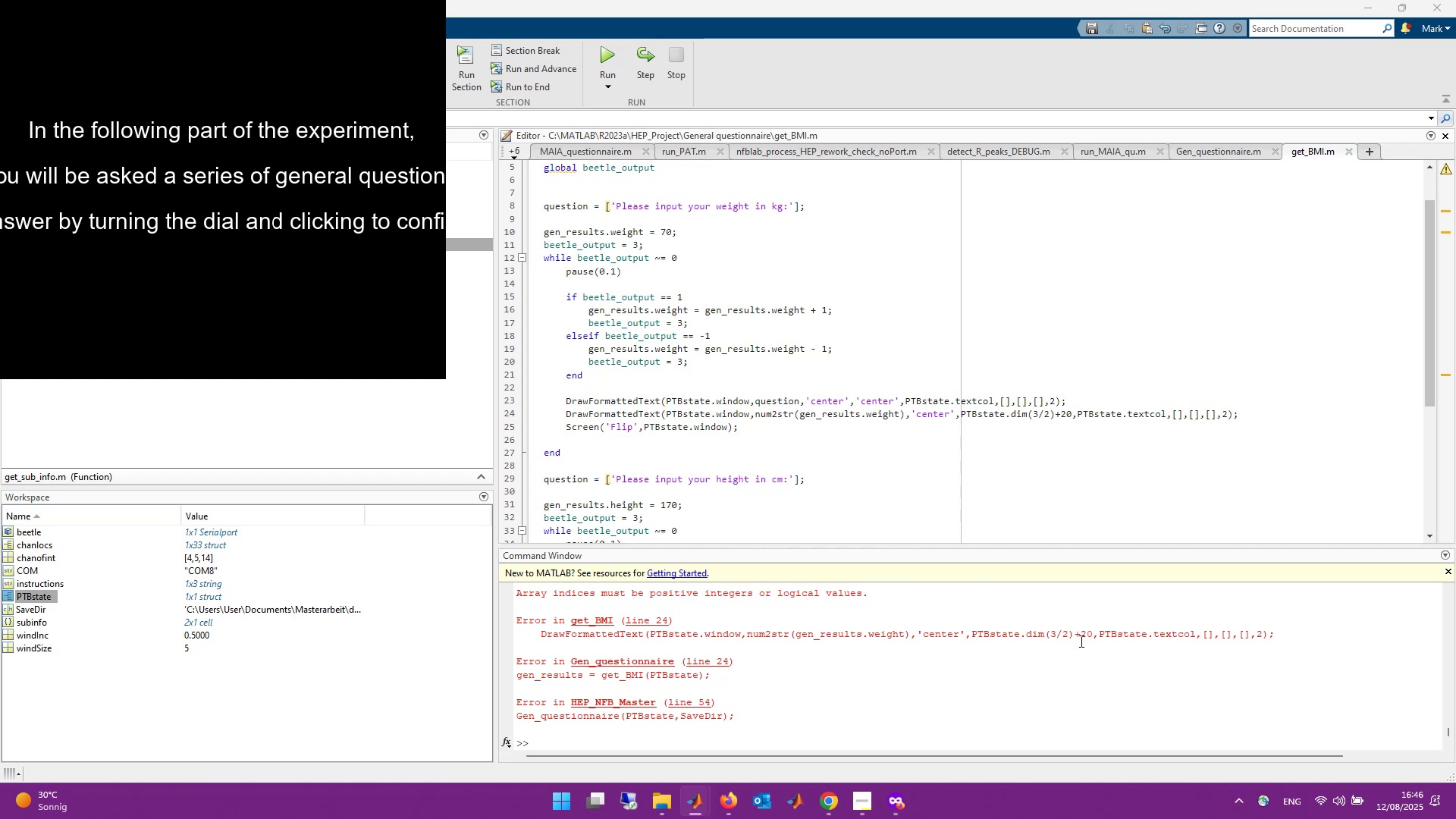 
wait(20.87)
 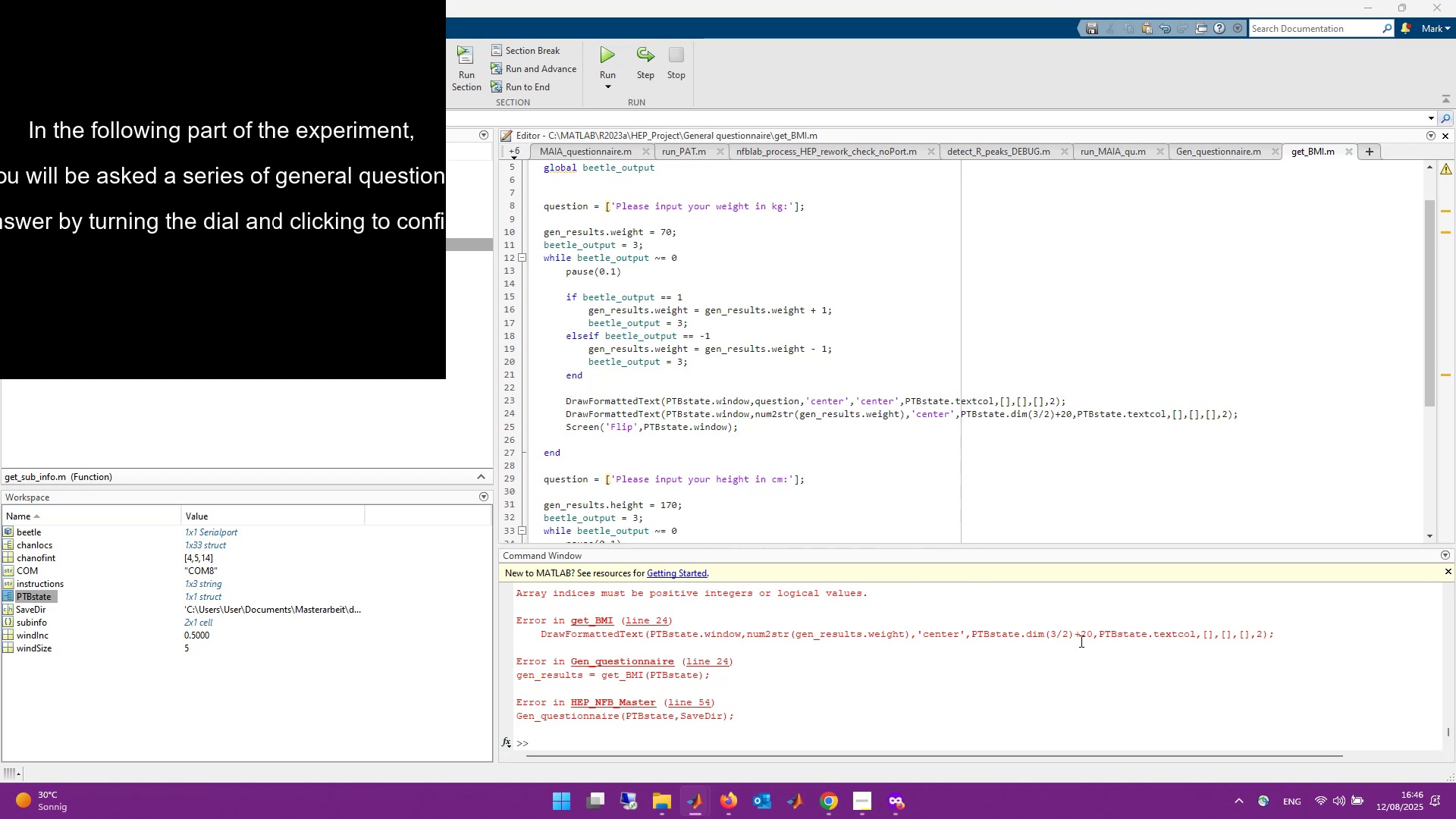 
left_click([1045, 415])
 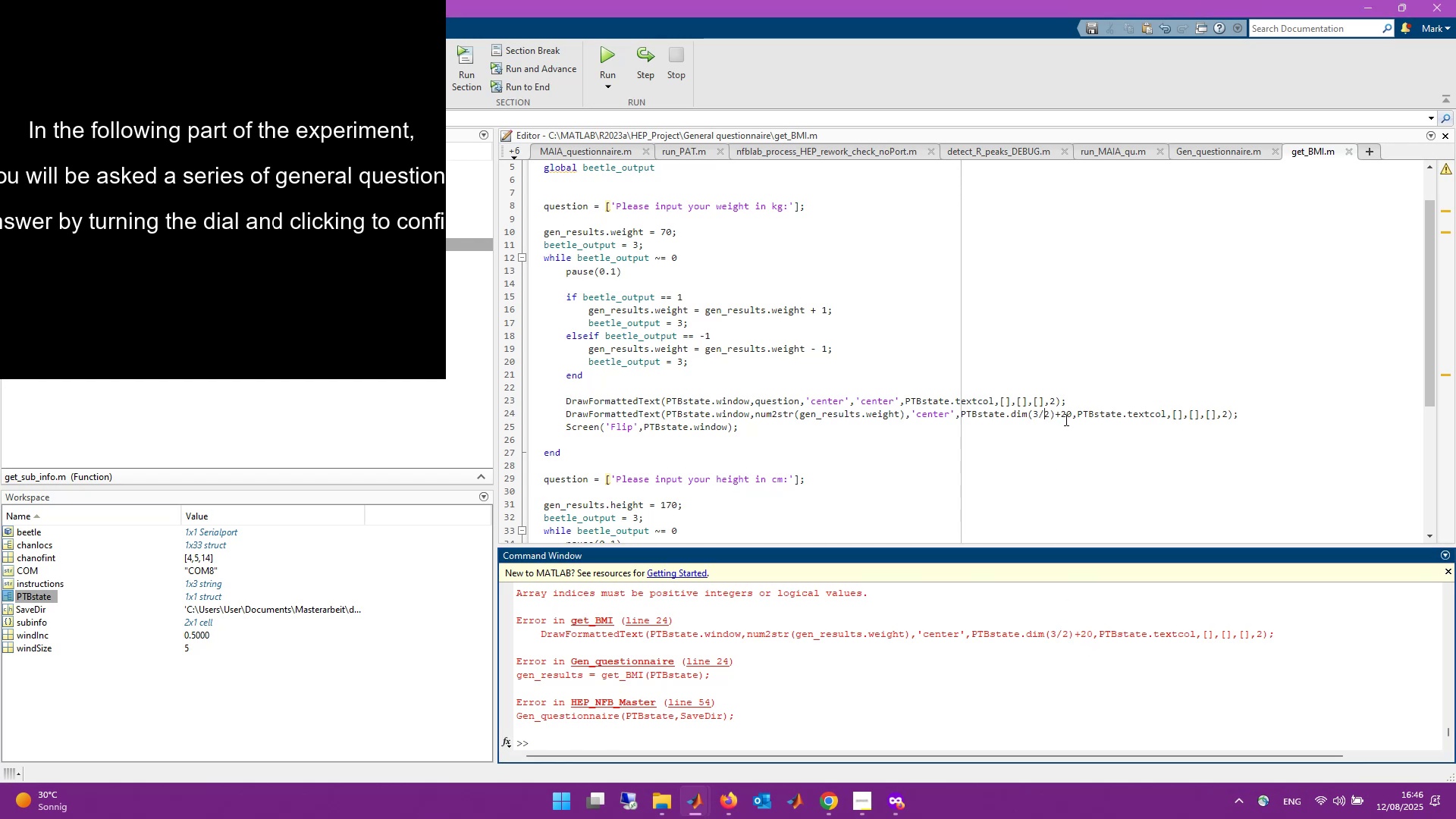 
key(Backspace)
 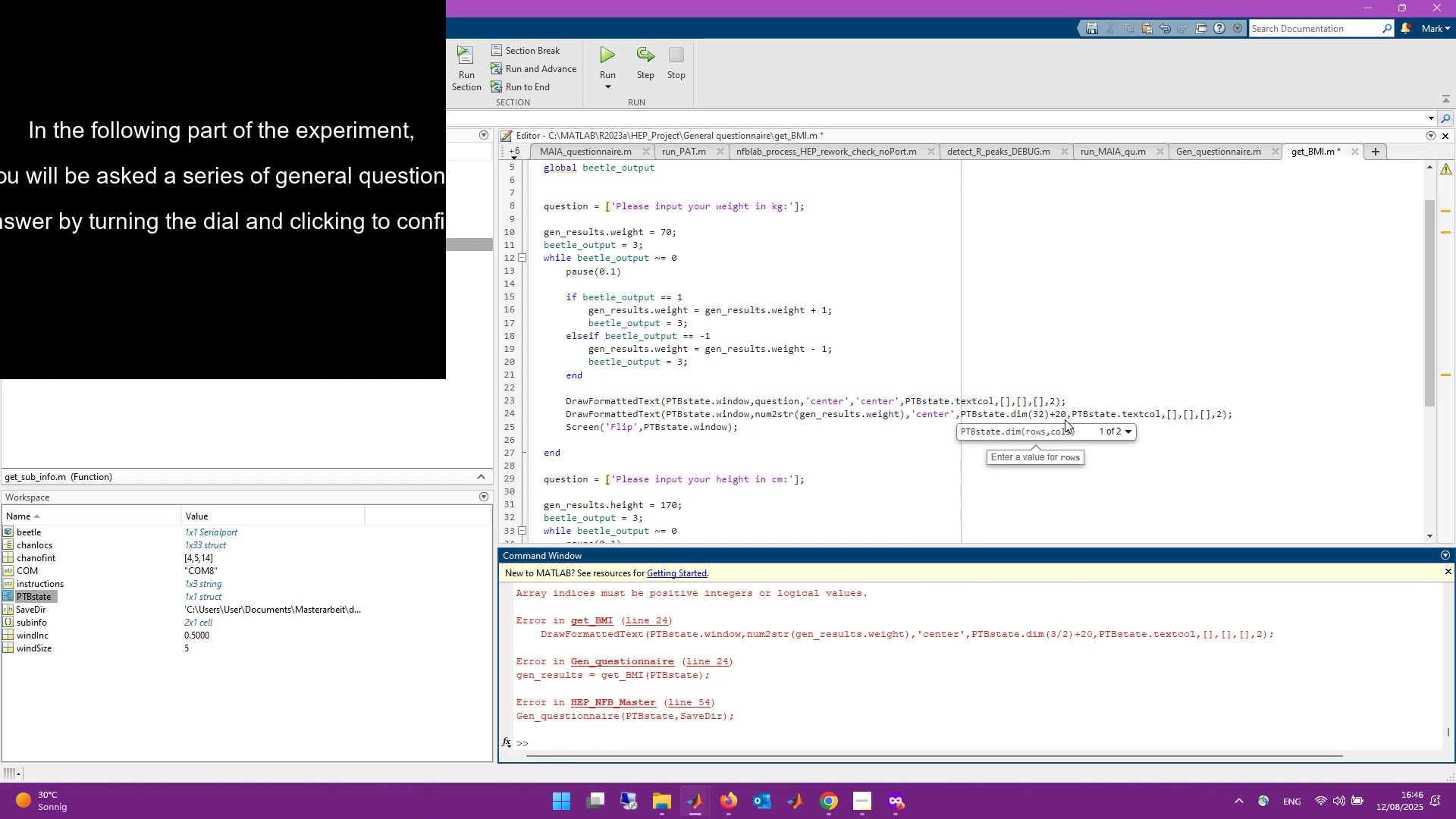 
key(Shift+0)
 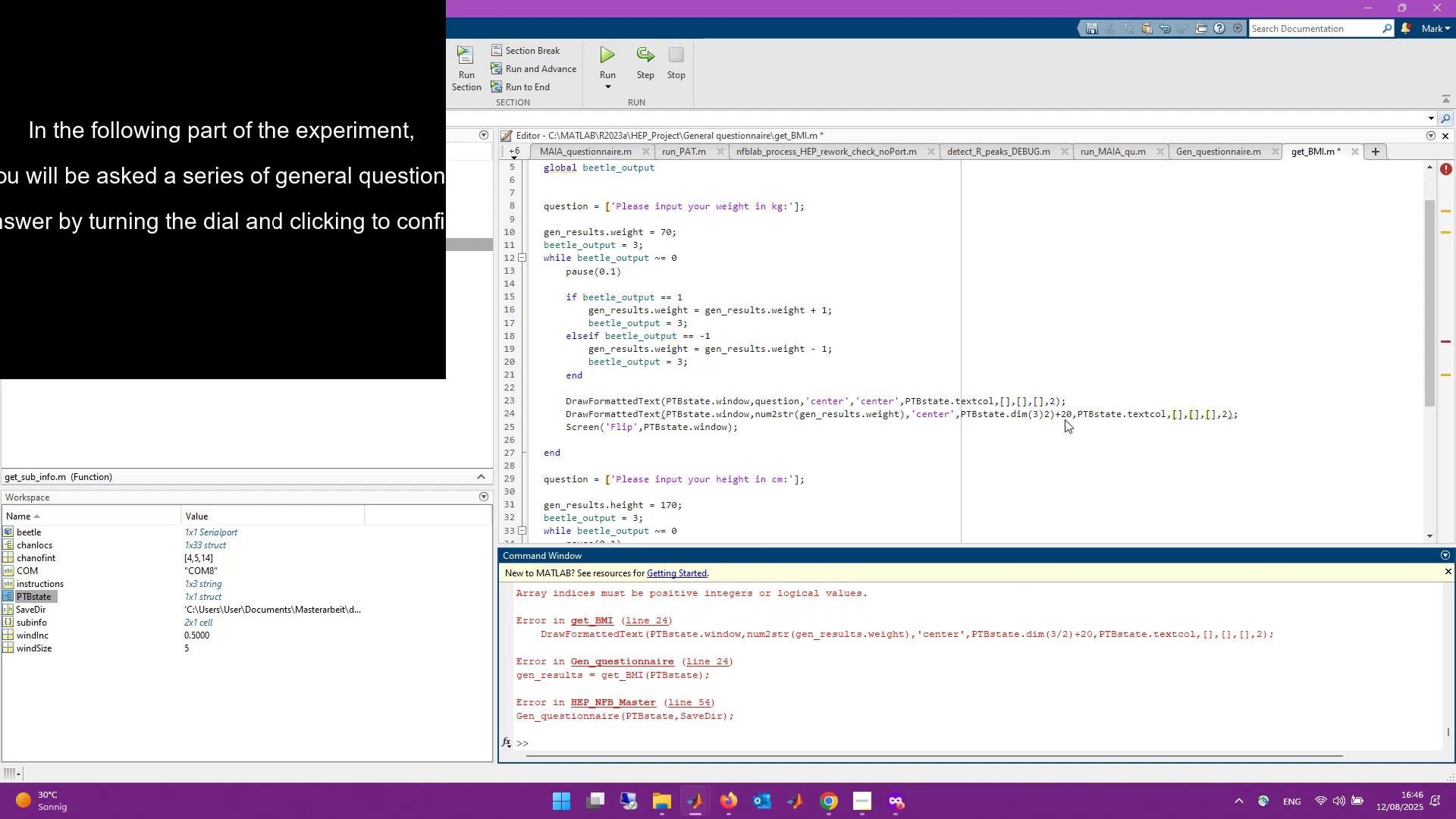 
key(ArrowRight)
 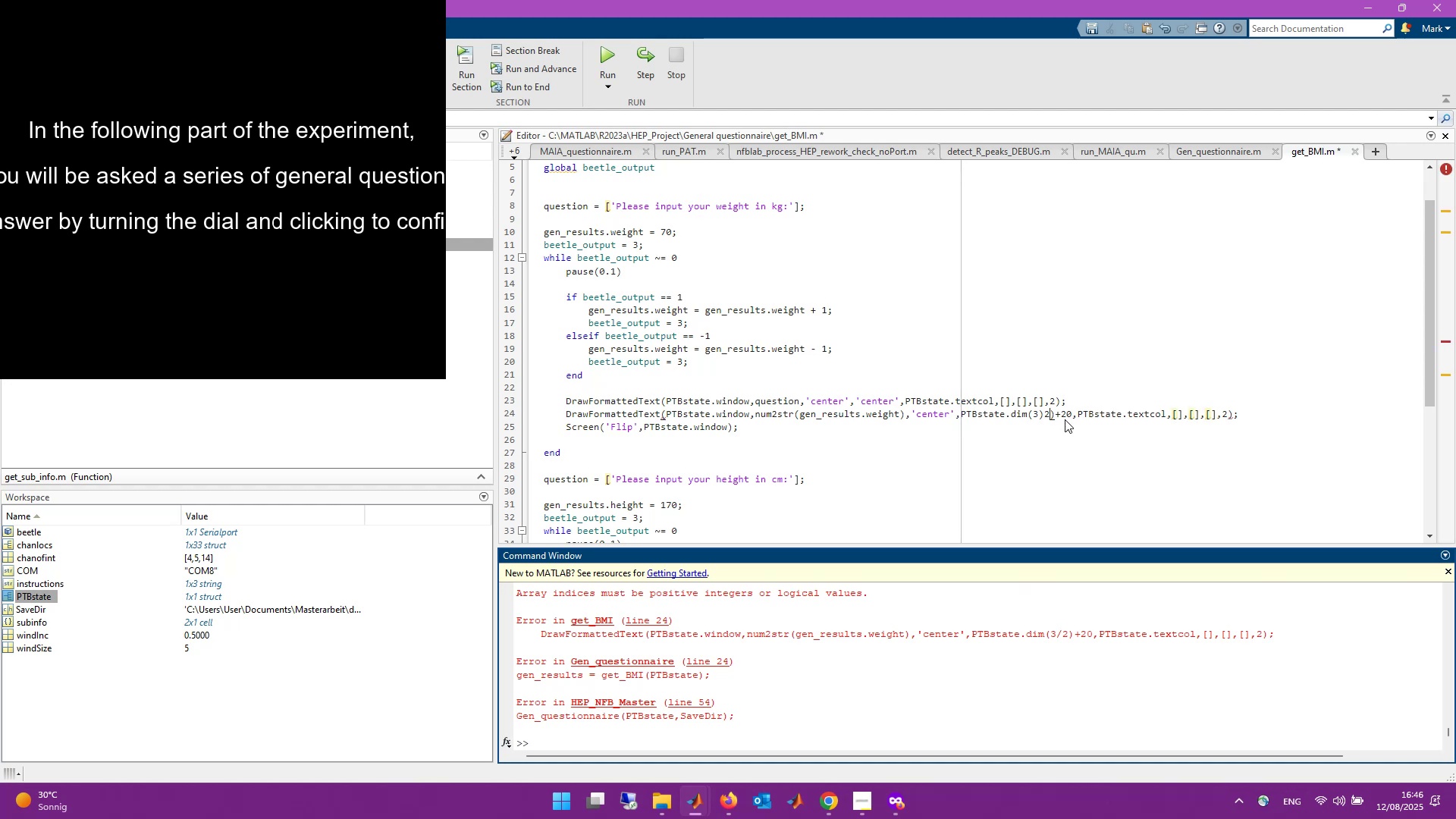 
key(ArrowRight)
 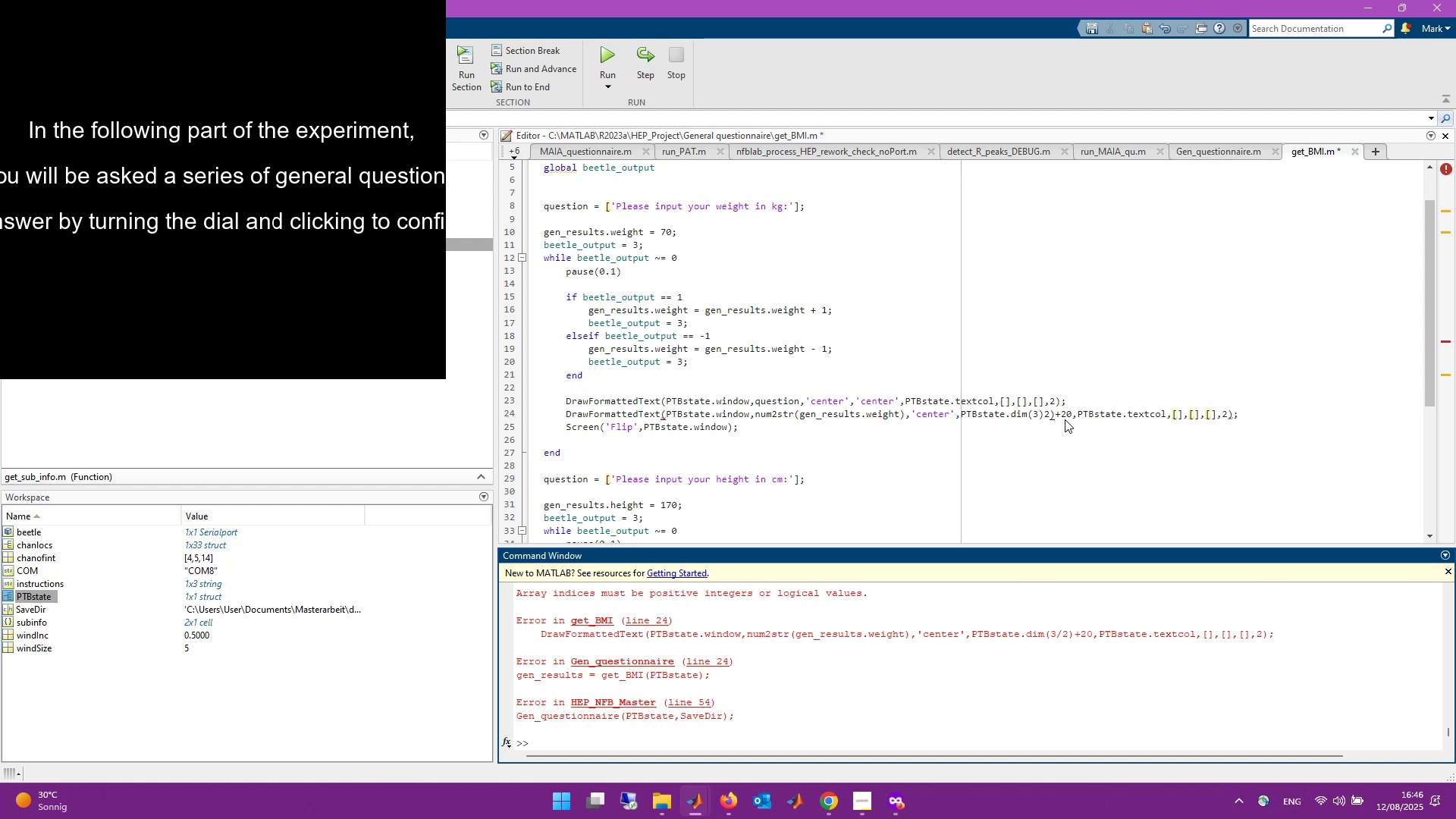 
key(Backspace)
 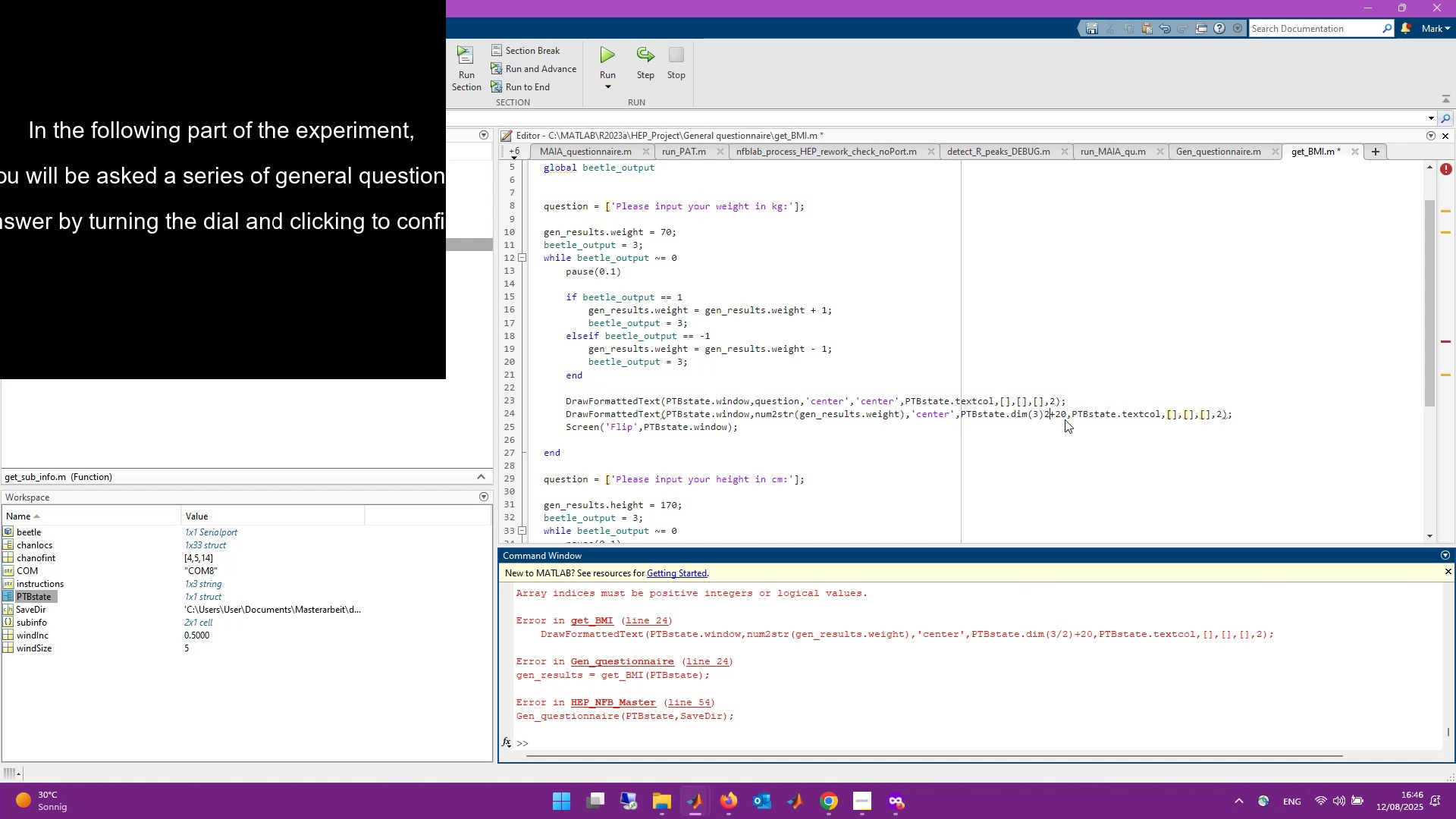 
key(ArrowLeft)
 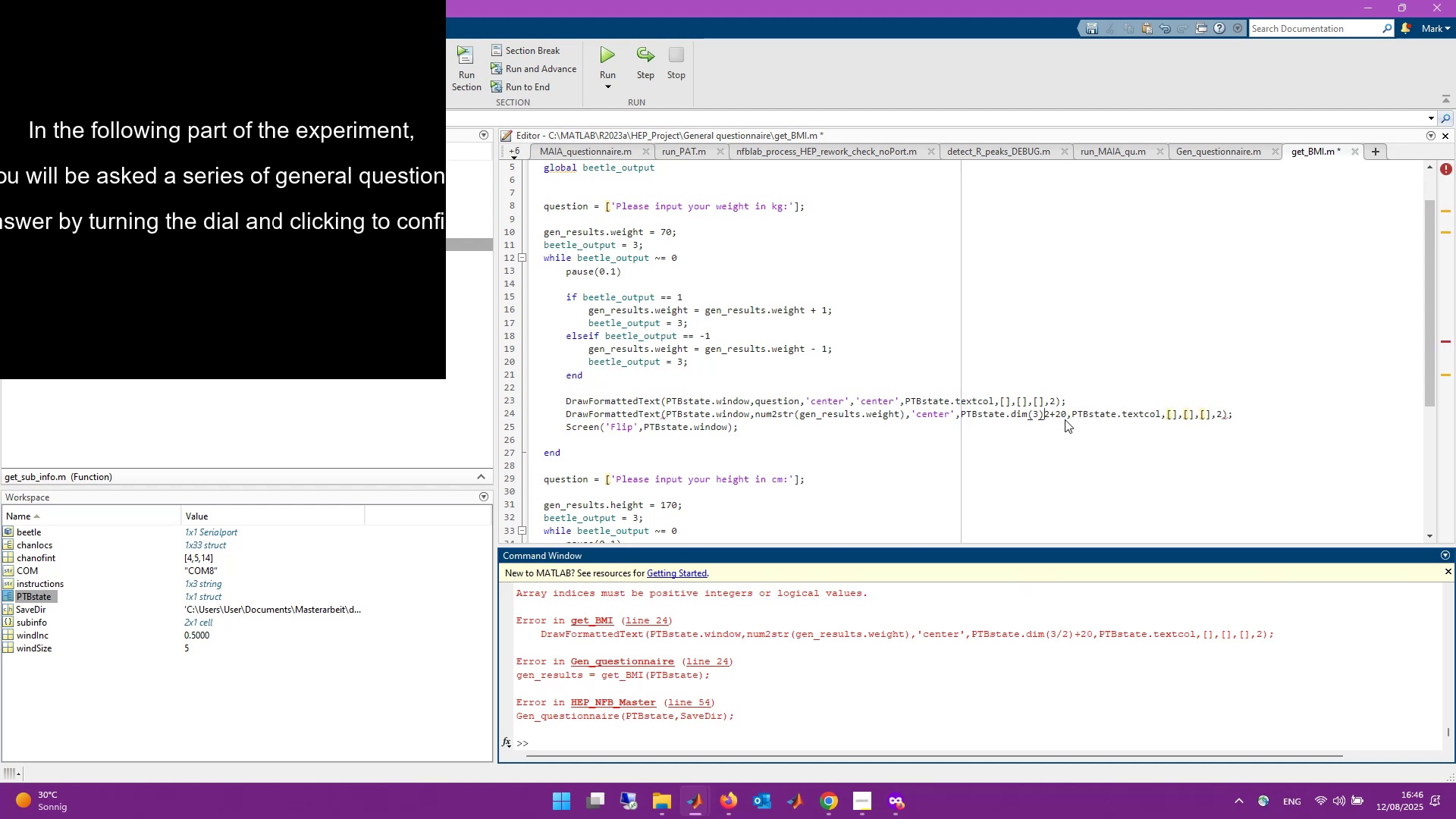 
key(Shift+ShiftRight)
 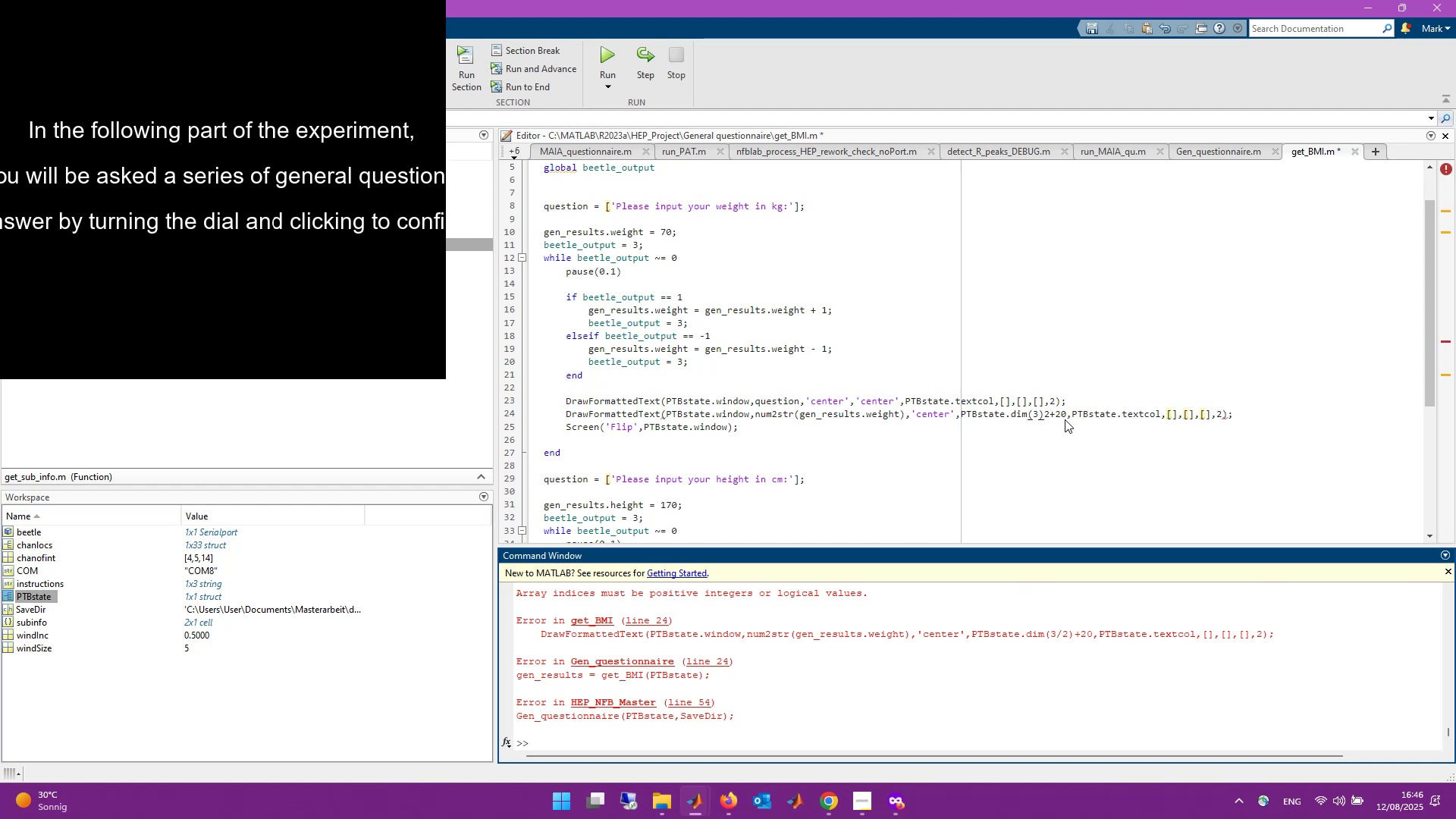 
key(Slash)
 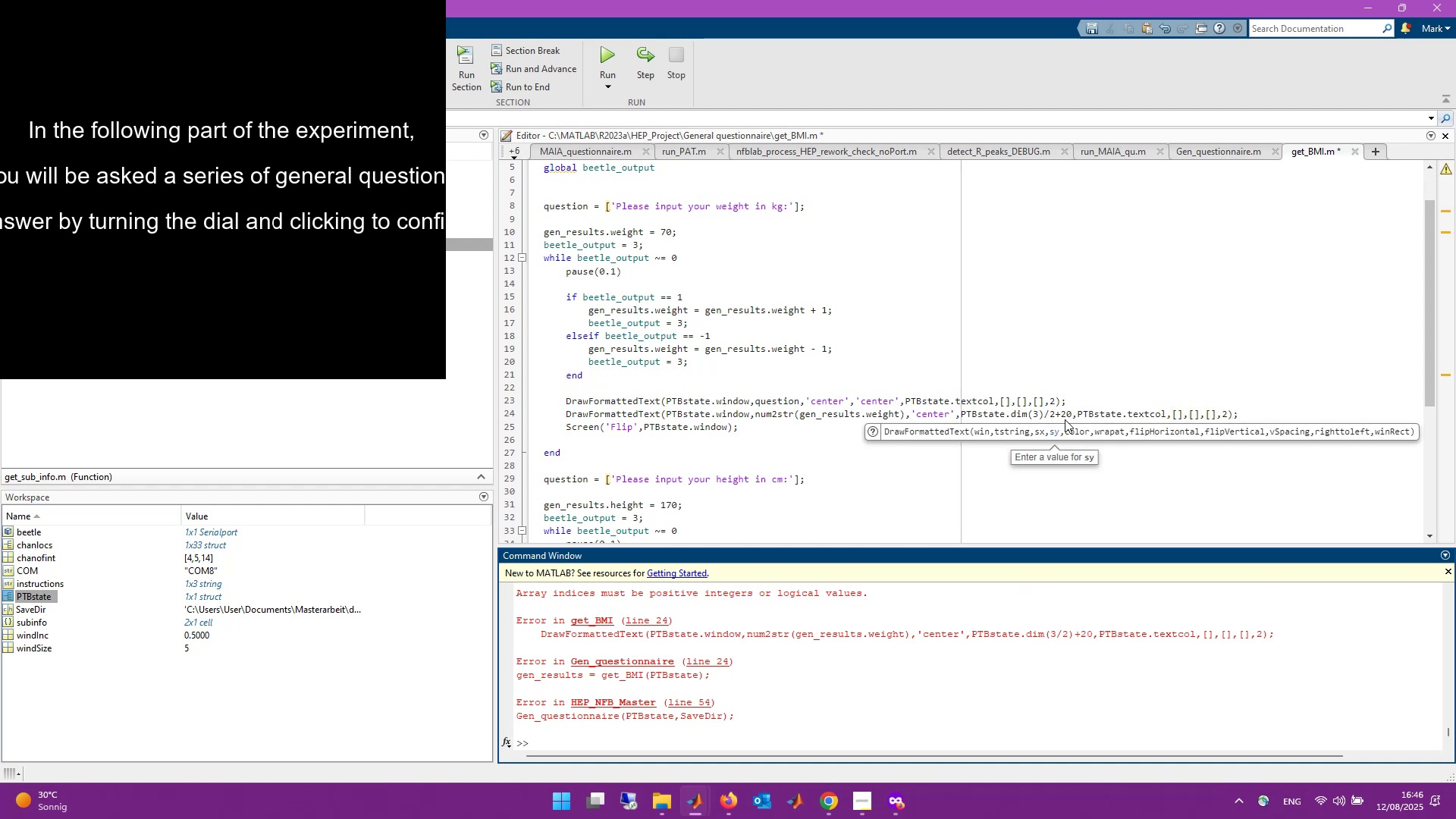 
key(Control+S)
 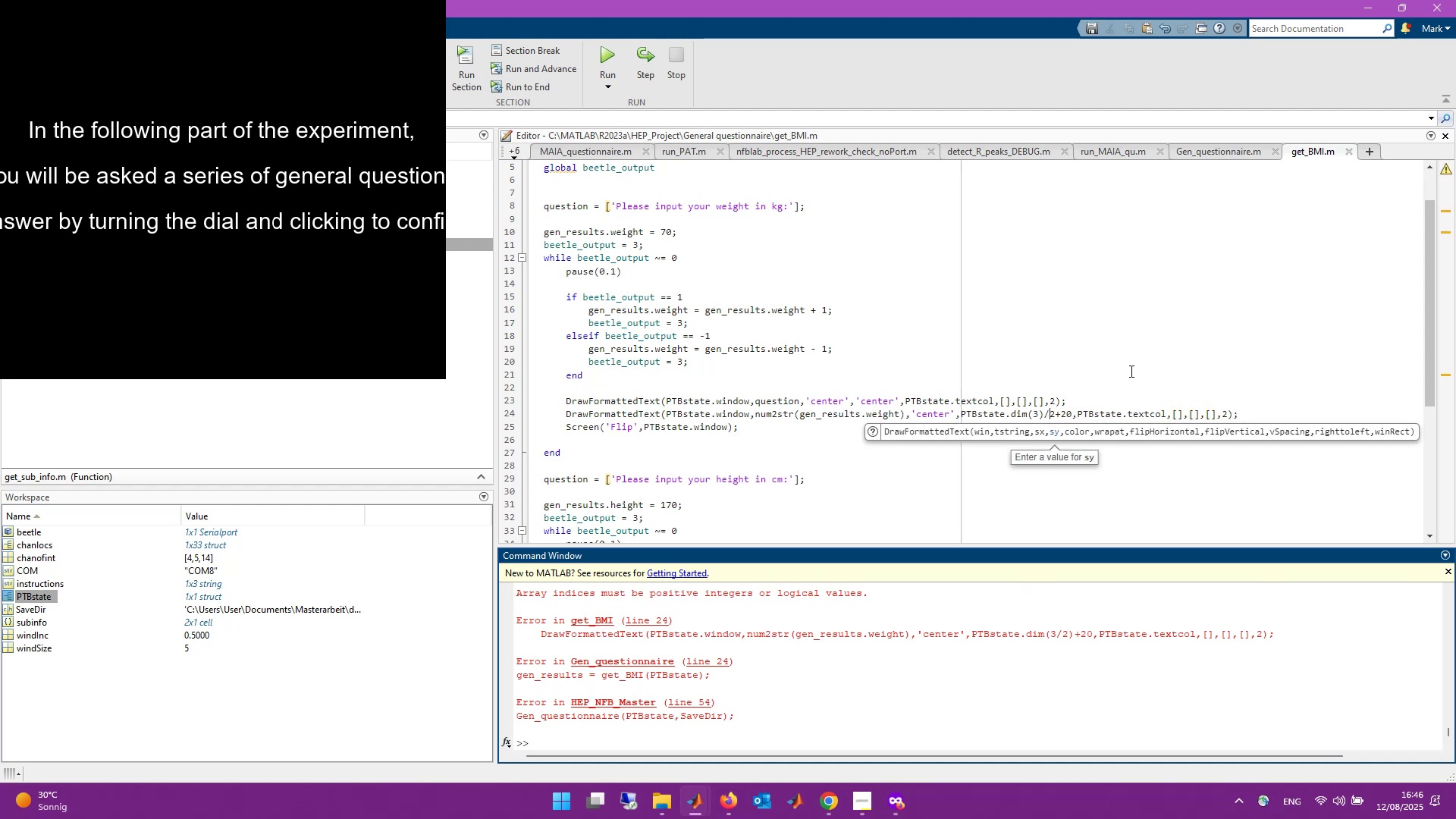 
key(Control+S)
 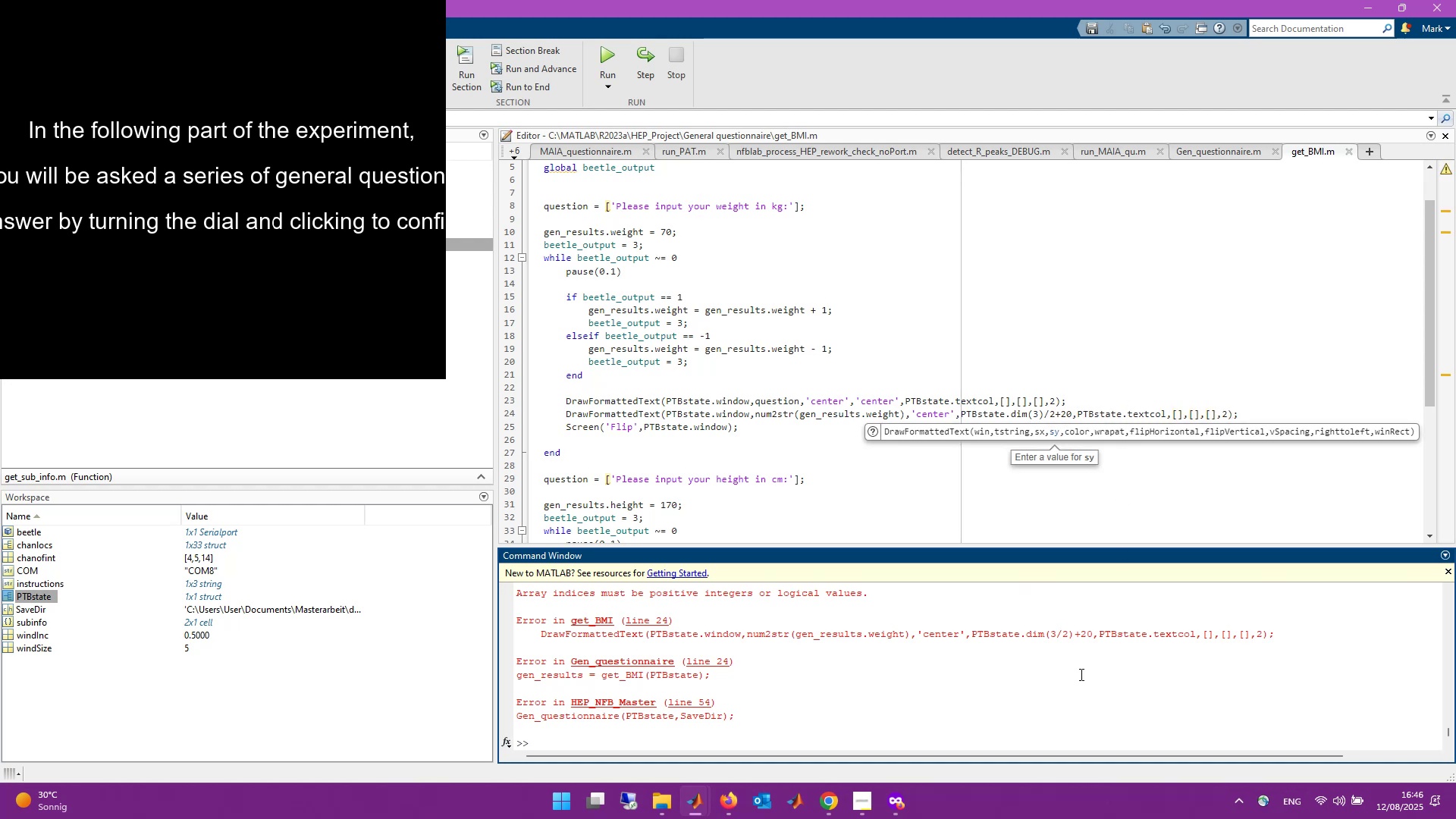 
left_click([1080, 674])
 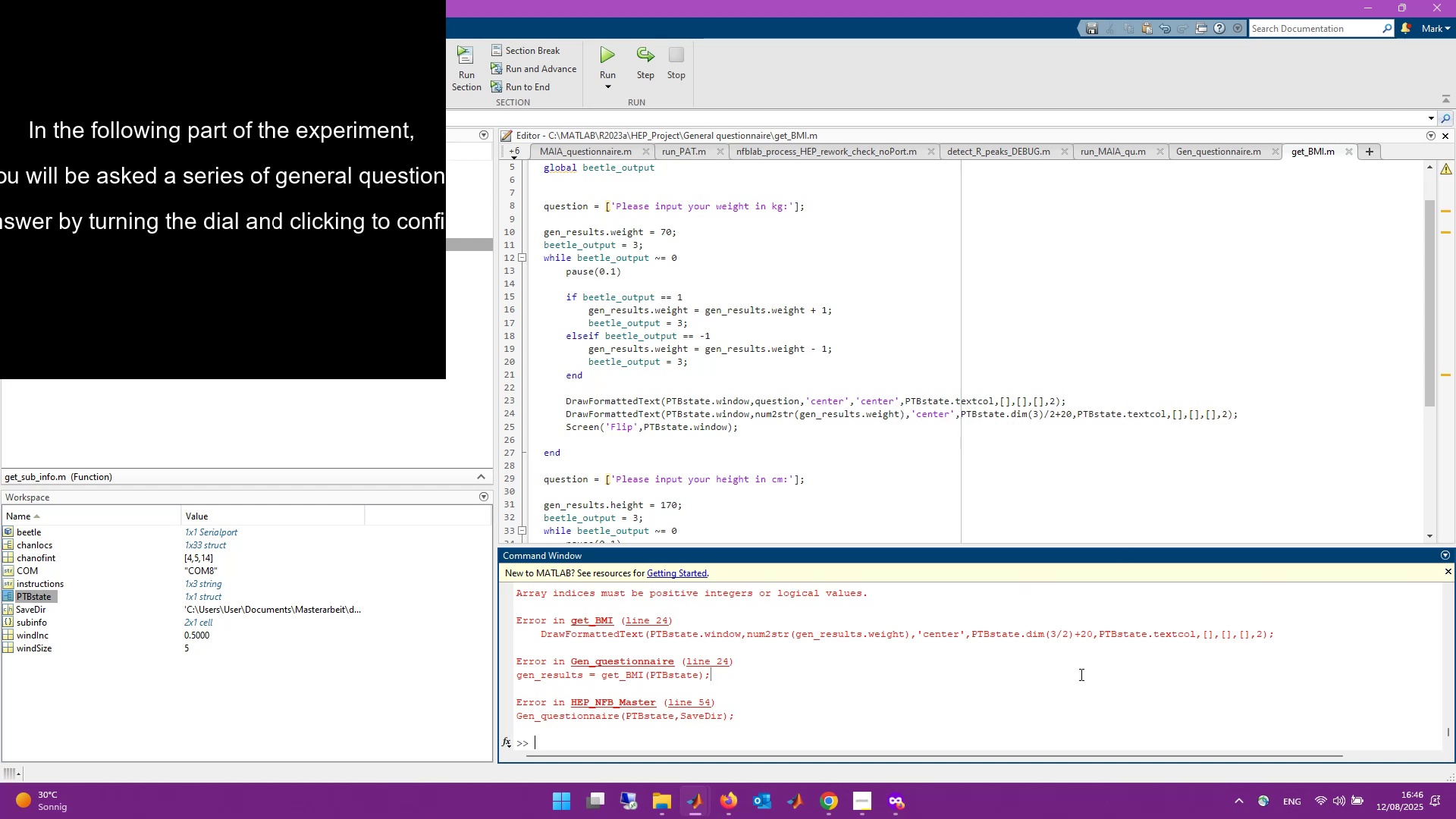 
key(ArrowUp)
 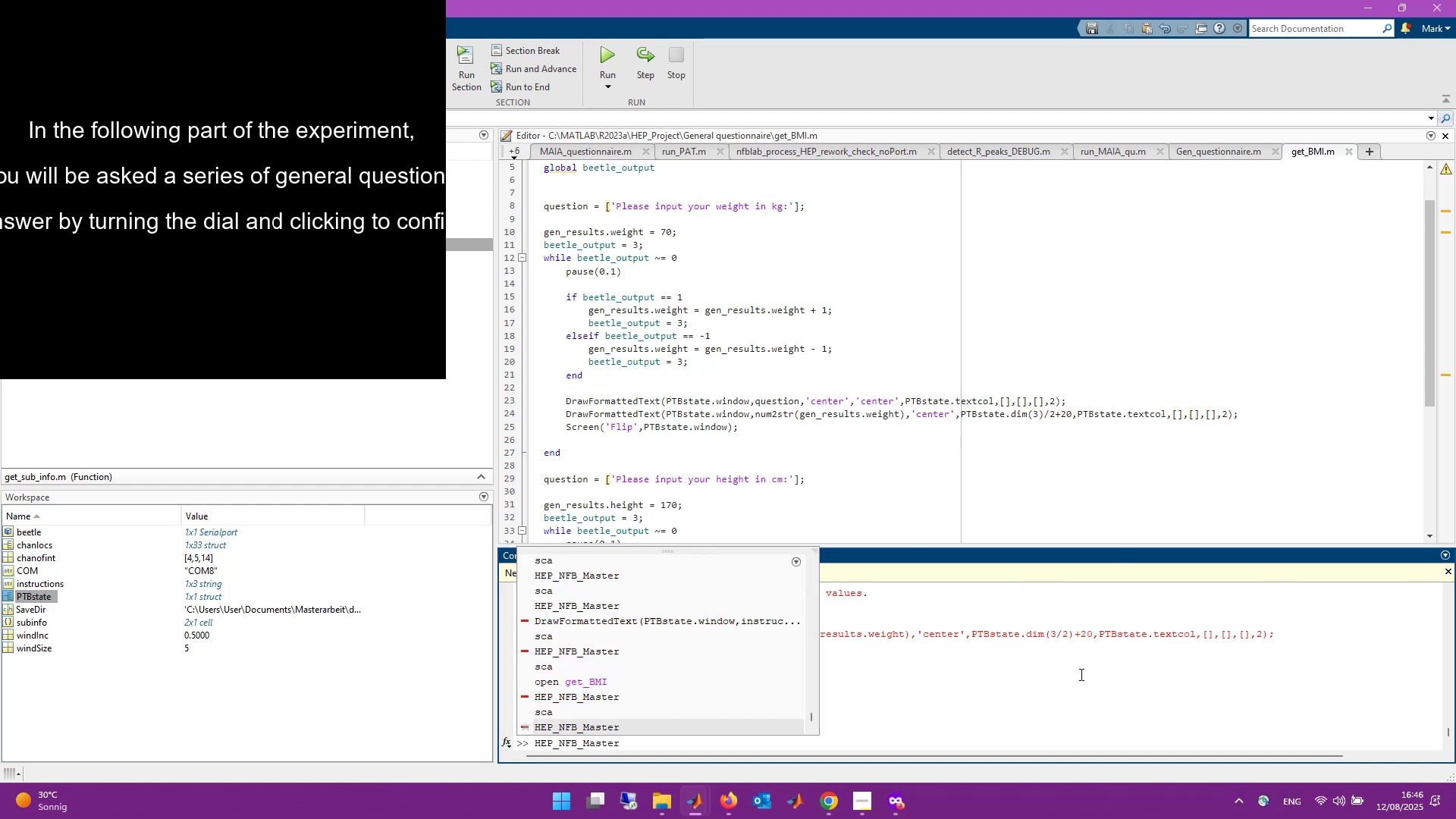 
key(Enter)
 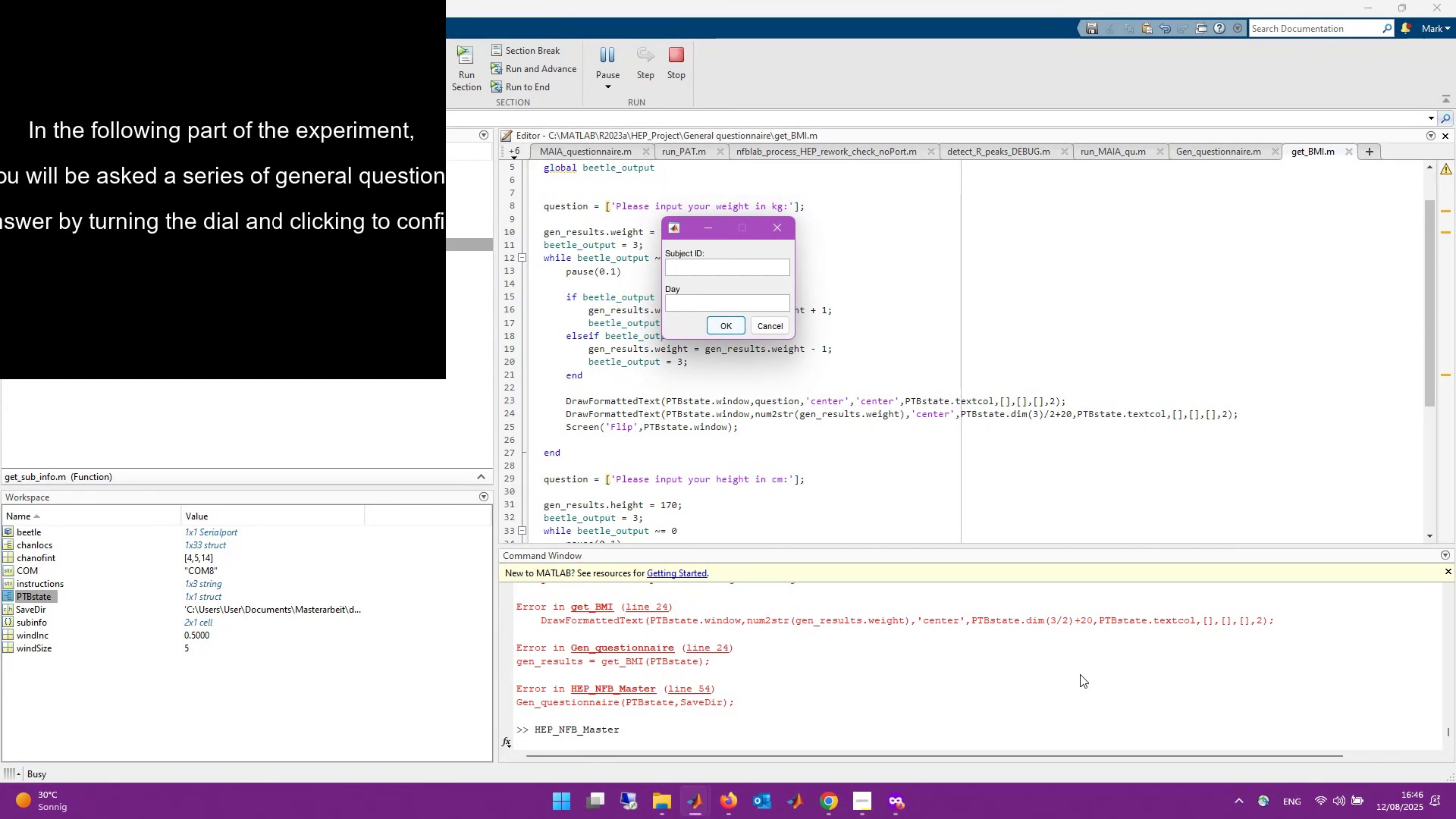 
key(Numpad1)
 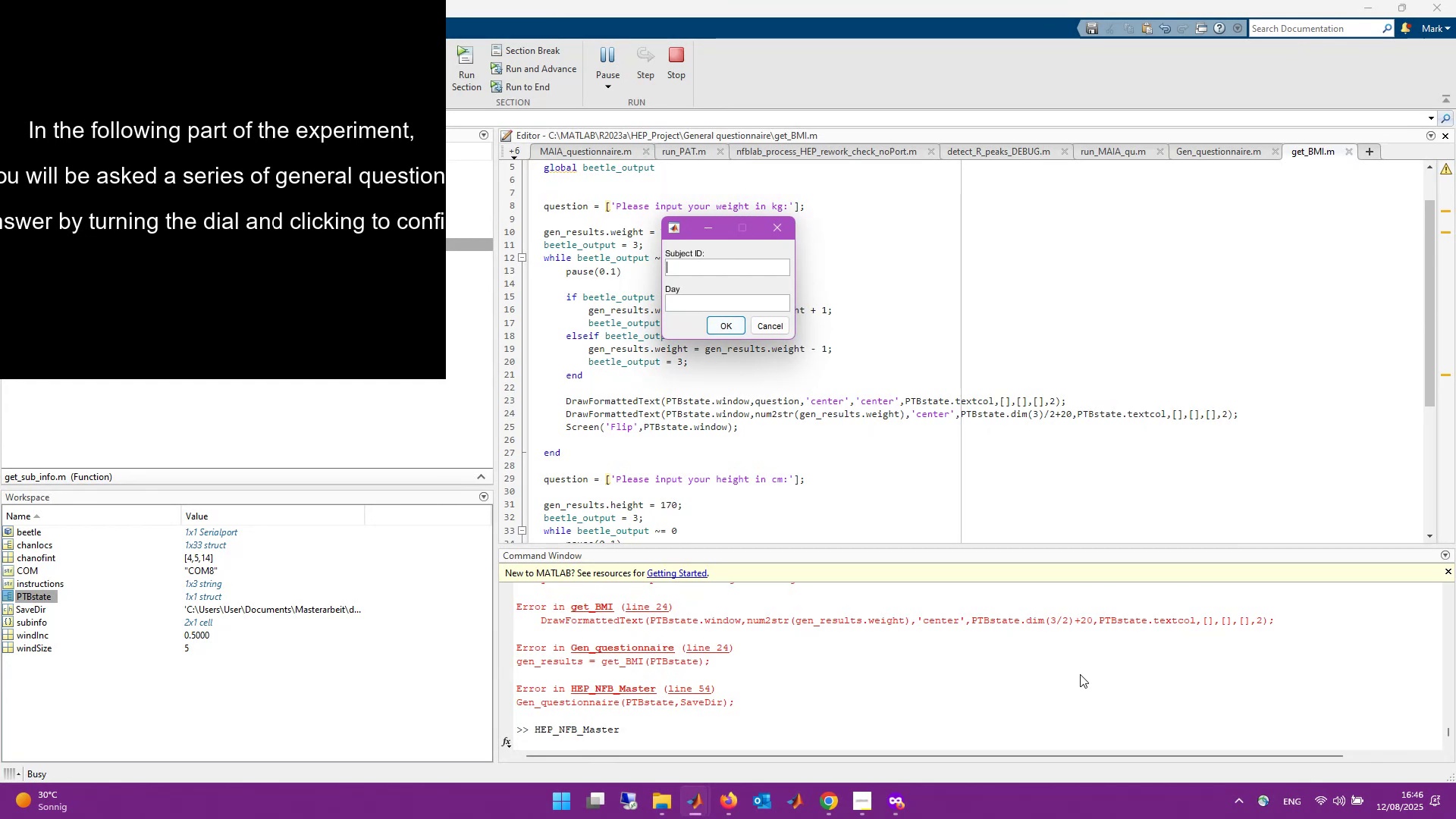 
key(Tab)
 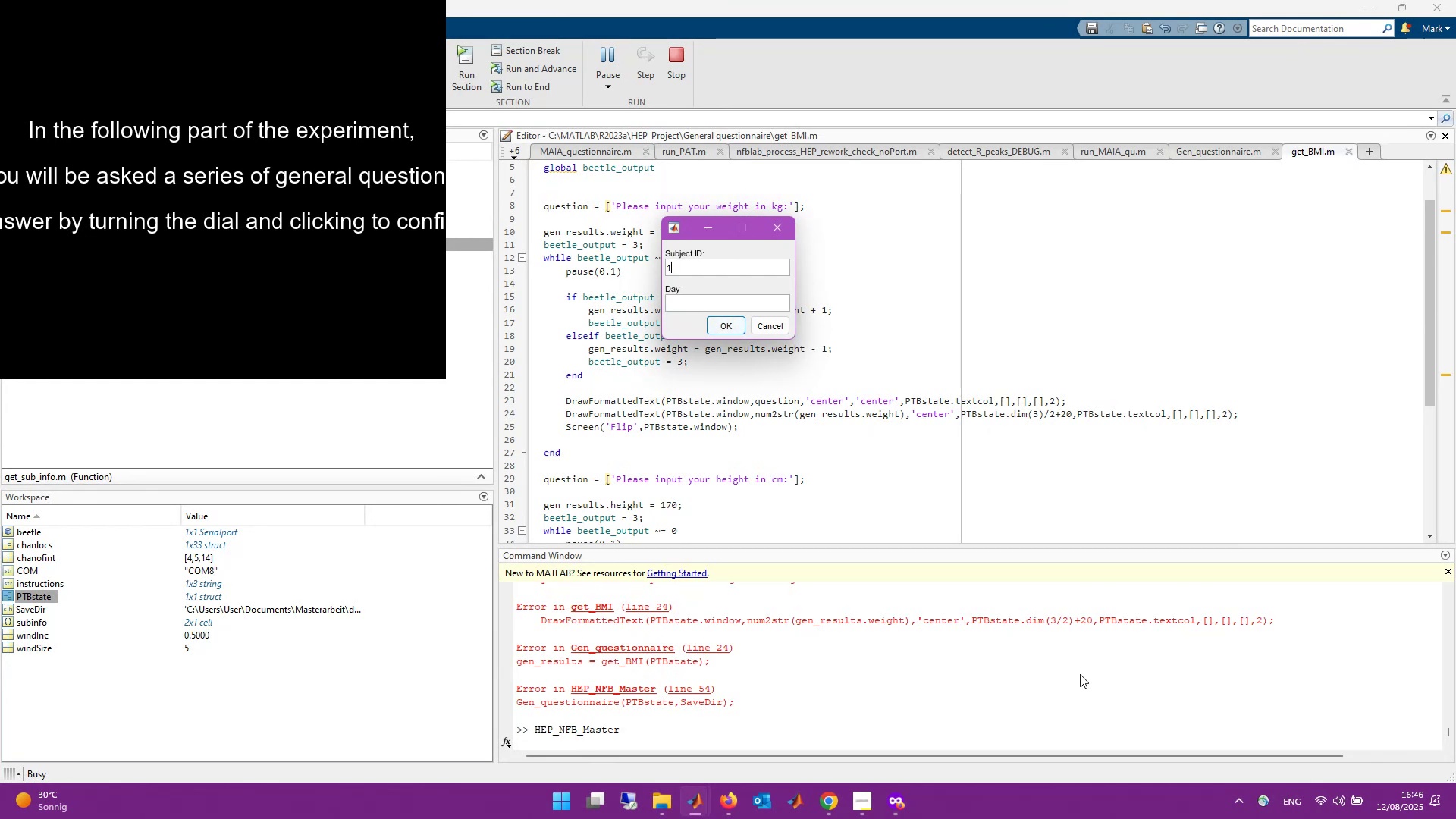 
key(Numpad1)
 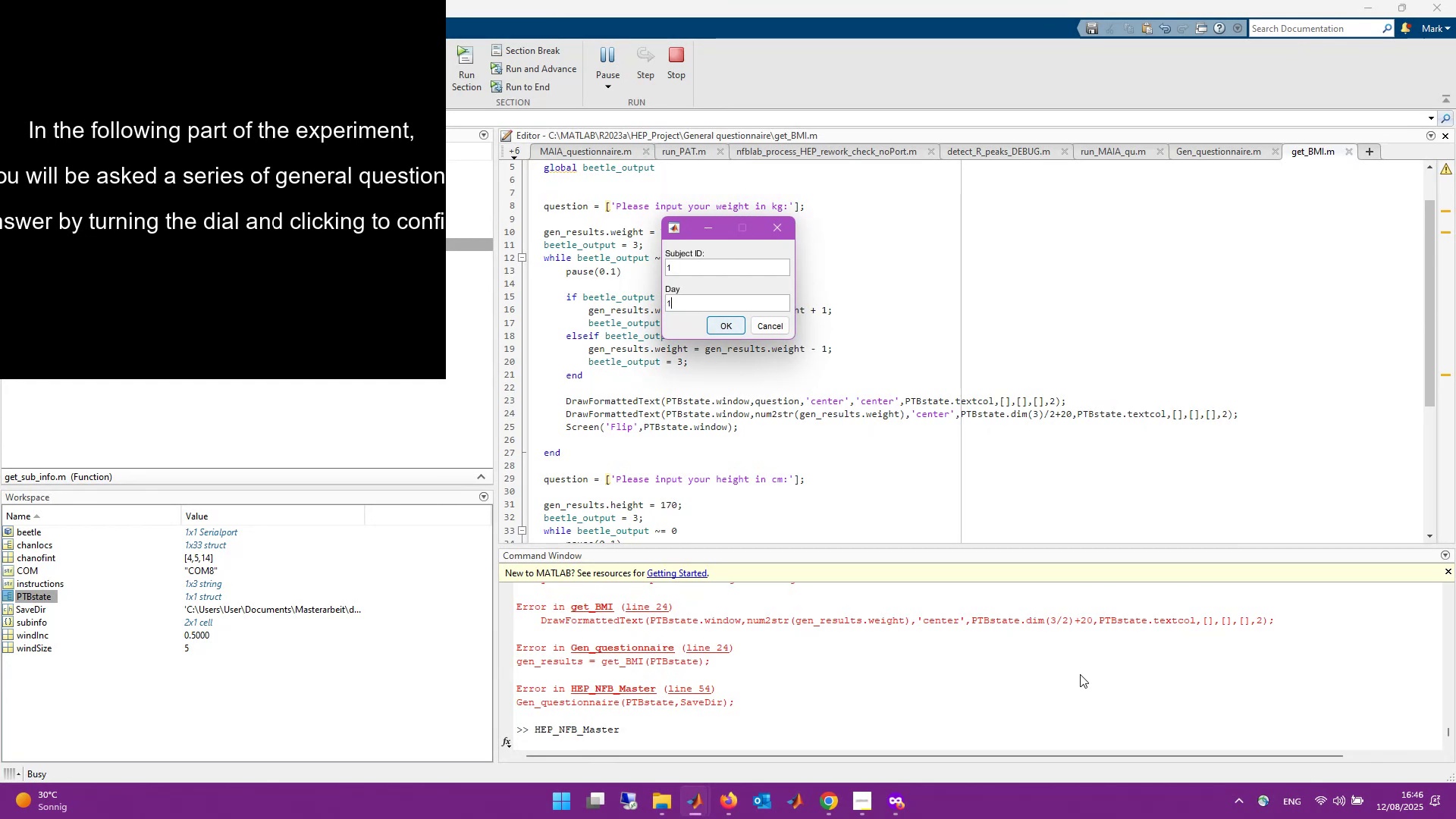 
key(Enter)
 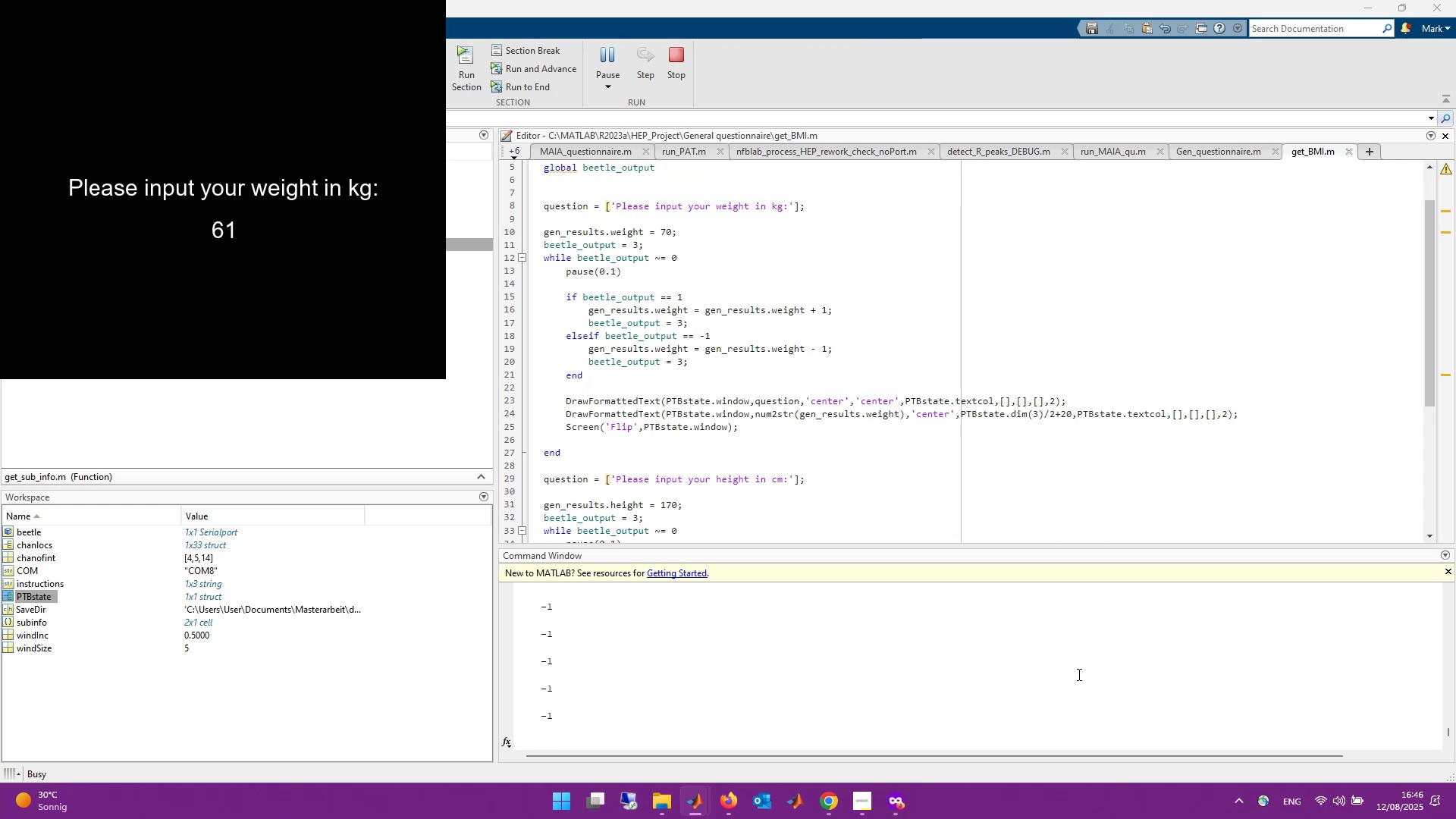 
wait(25.35)
 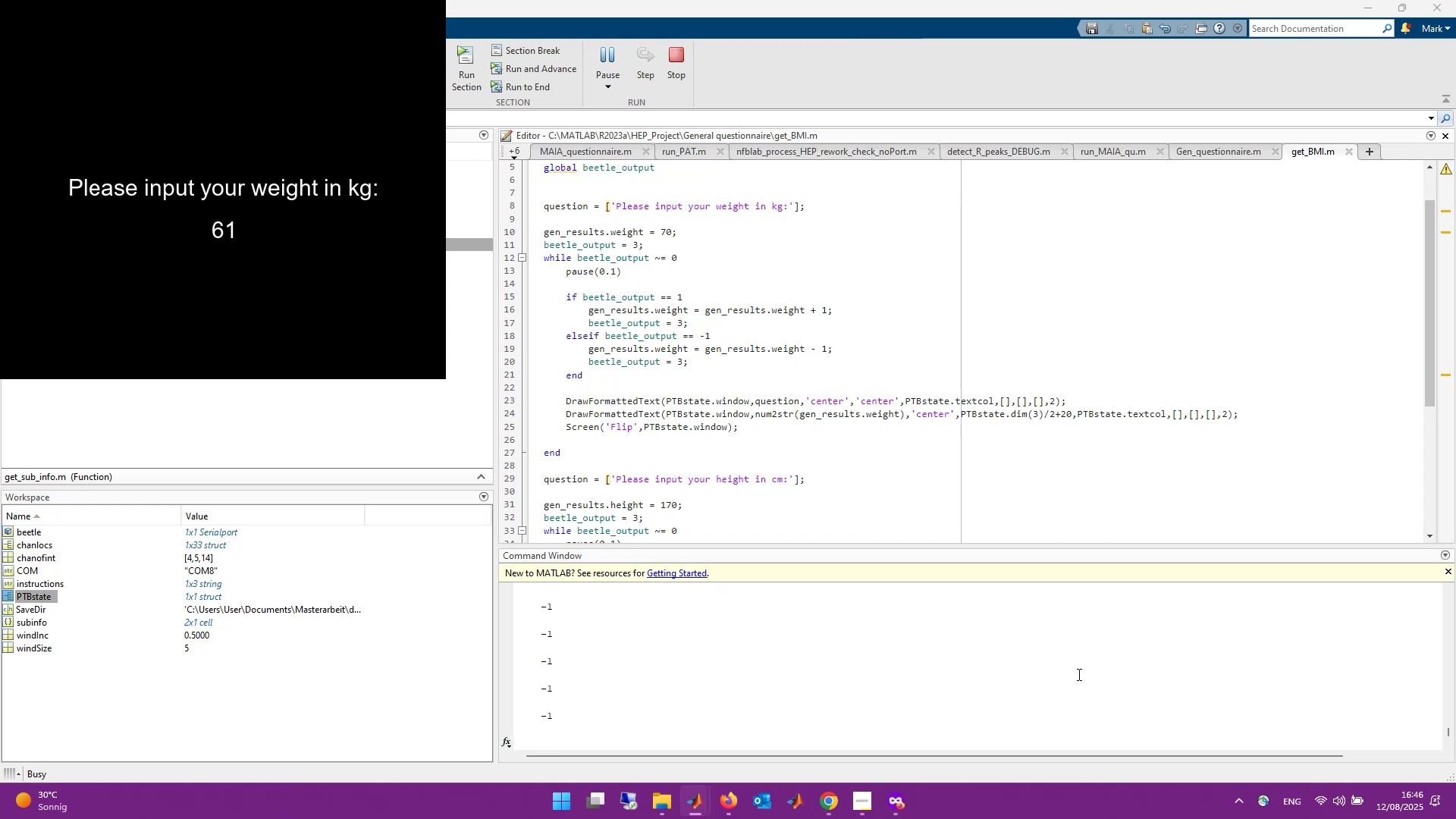 
scroll: coordinate [1031, 482], scroll_direction: down, amount: 3.0
 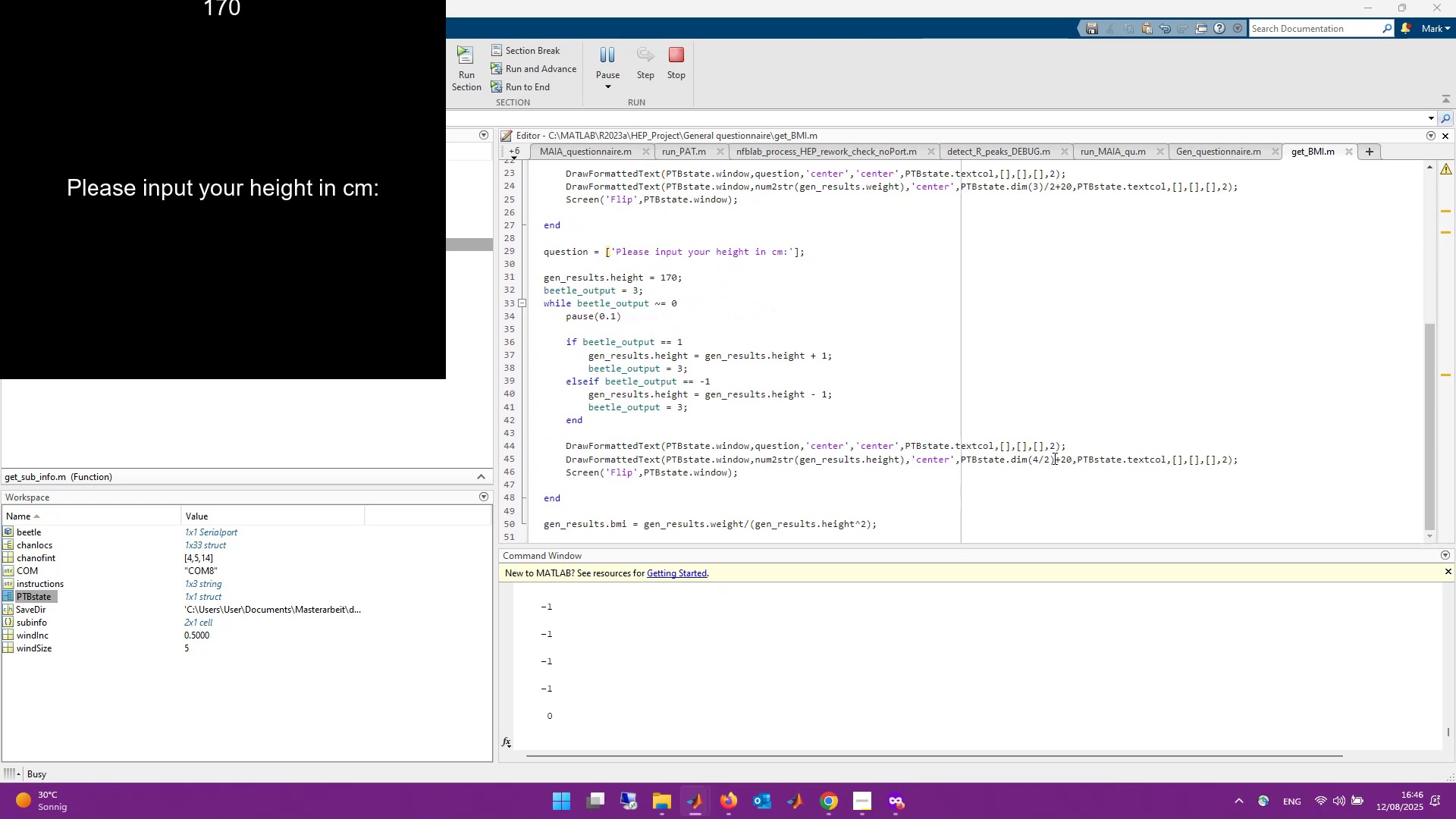 
left_click([1043, 460])
 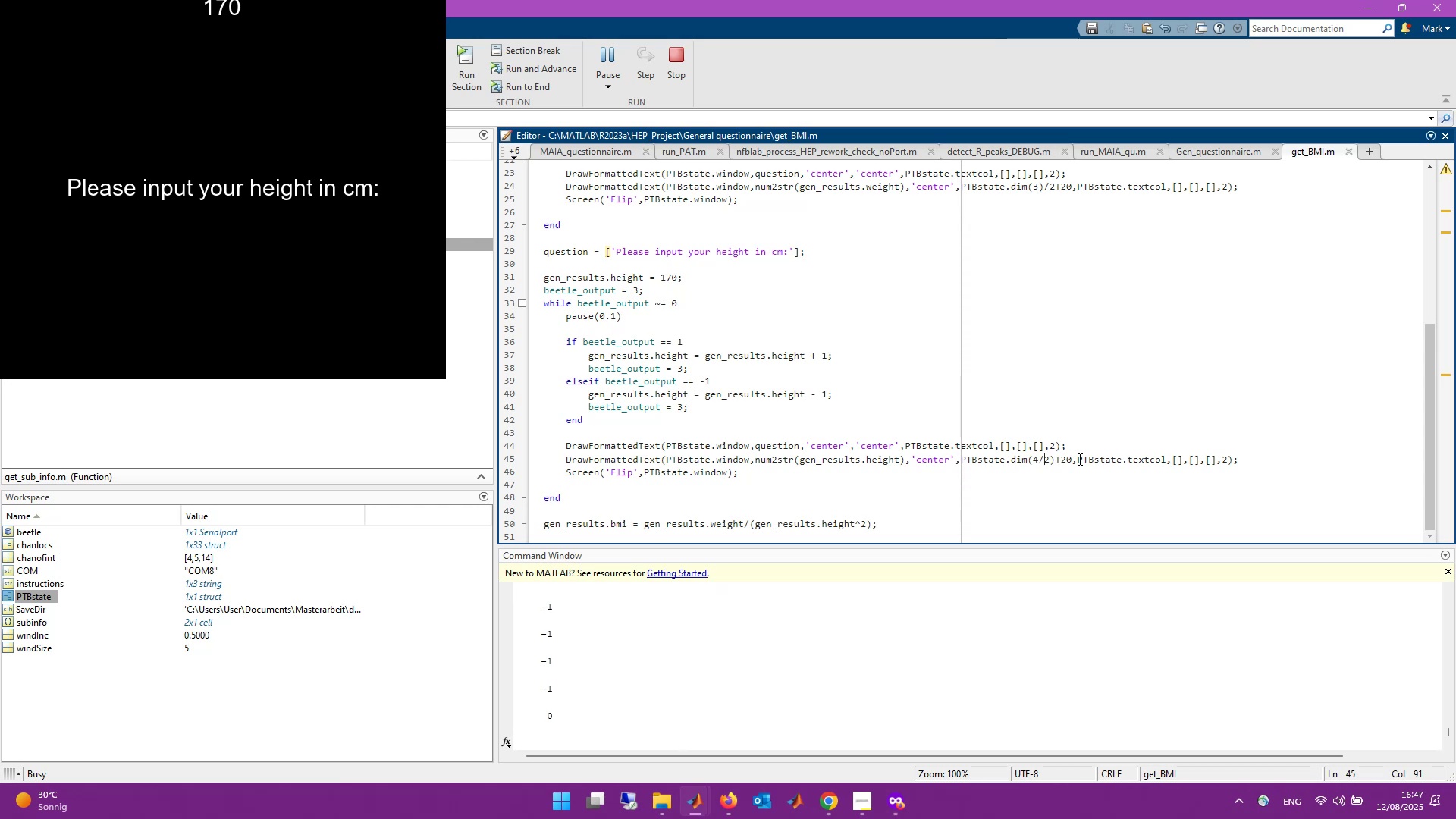 
key(Backspace)
 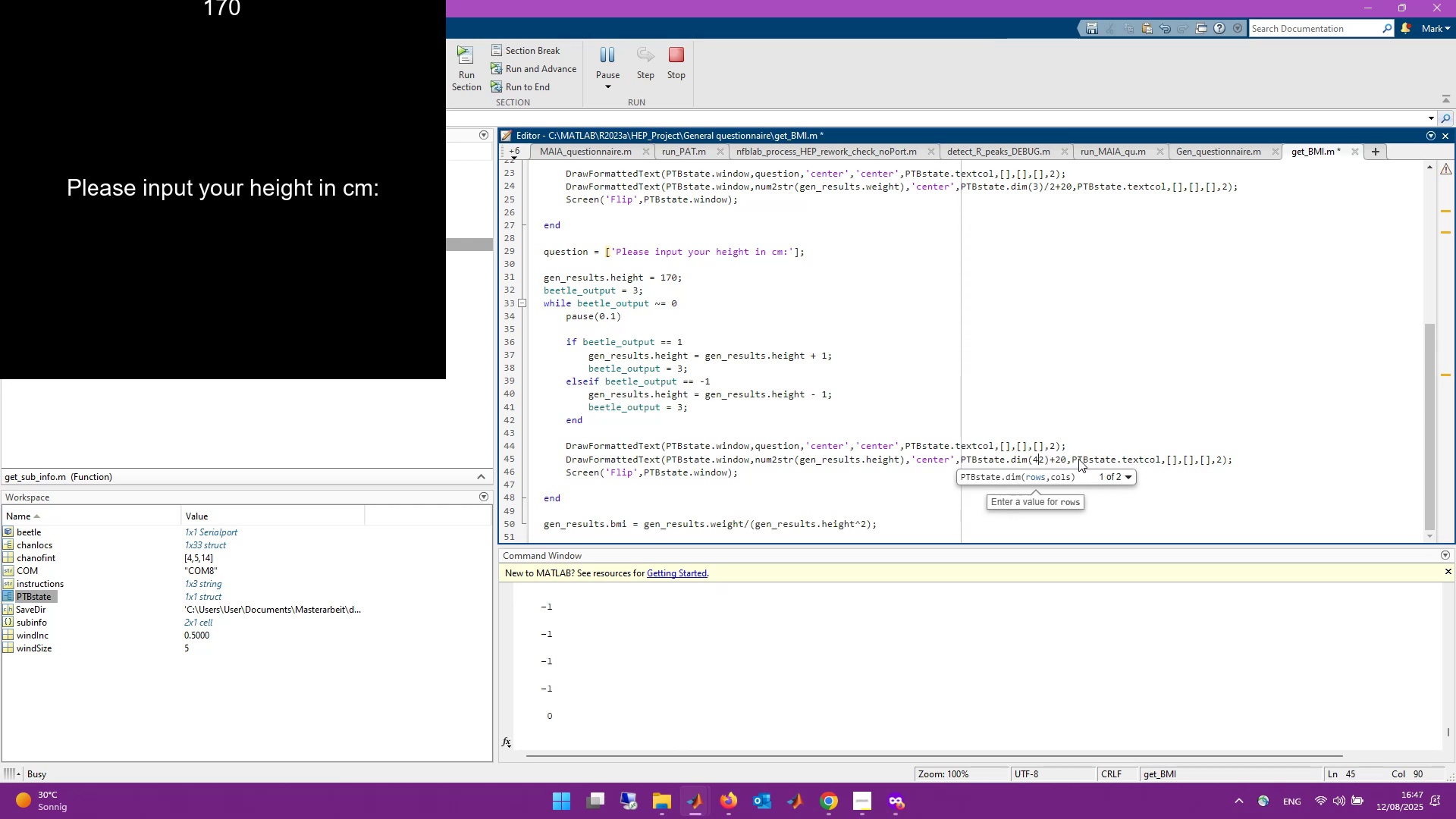 
key(Shift+0)
 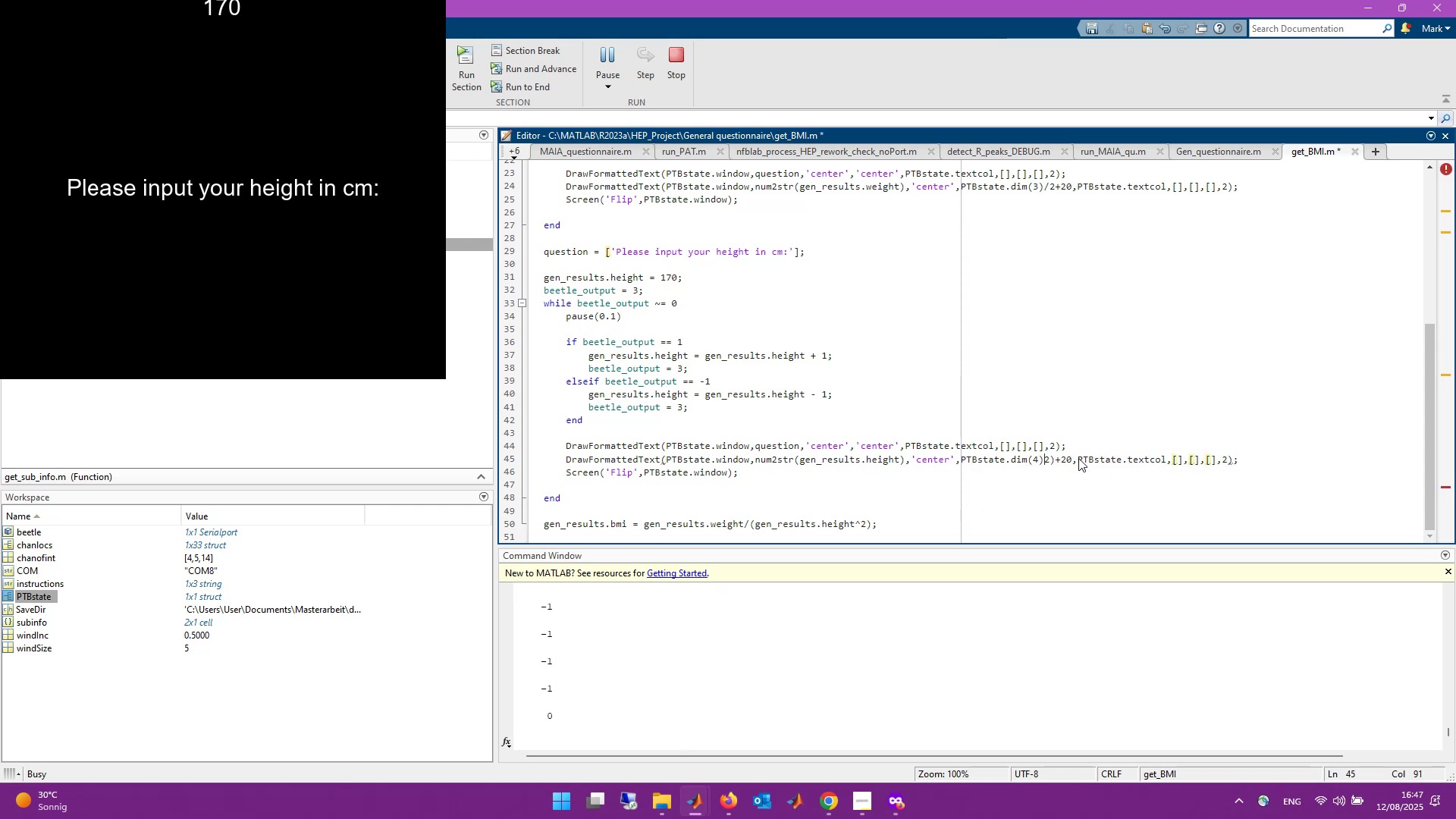 
key(Slash)
 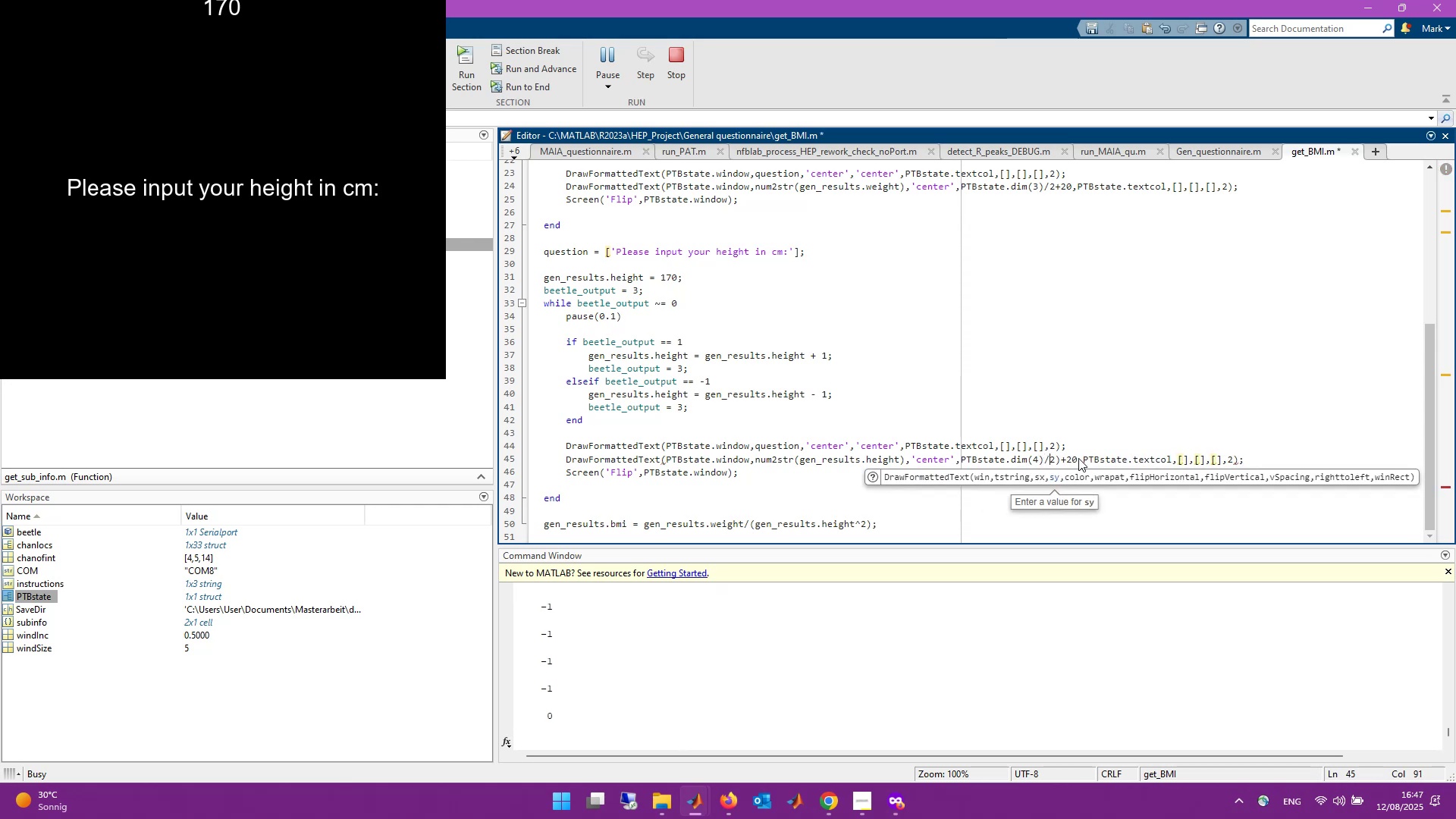 
key(ArrowRight)
 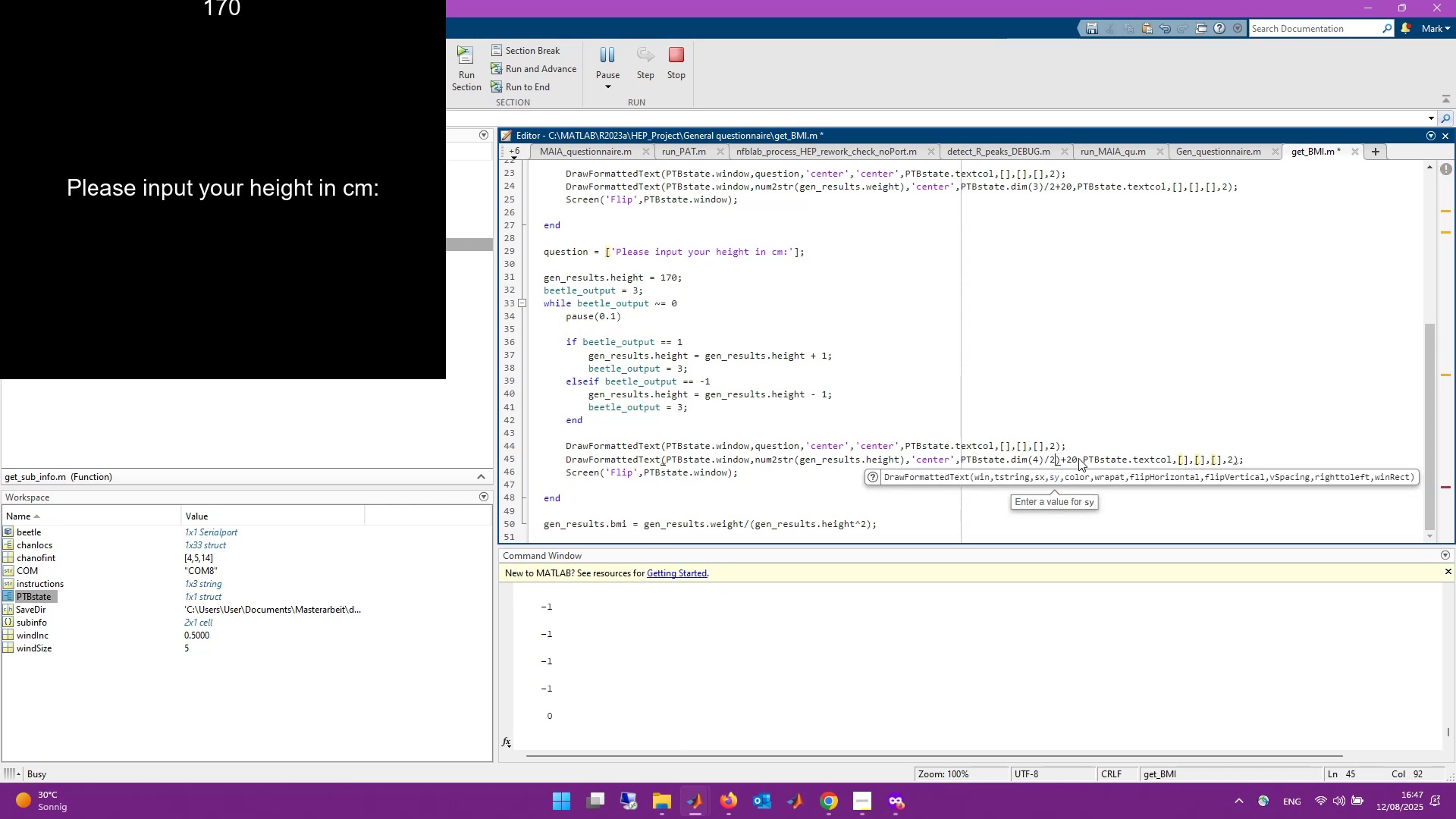 
key(ArrowRight)
 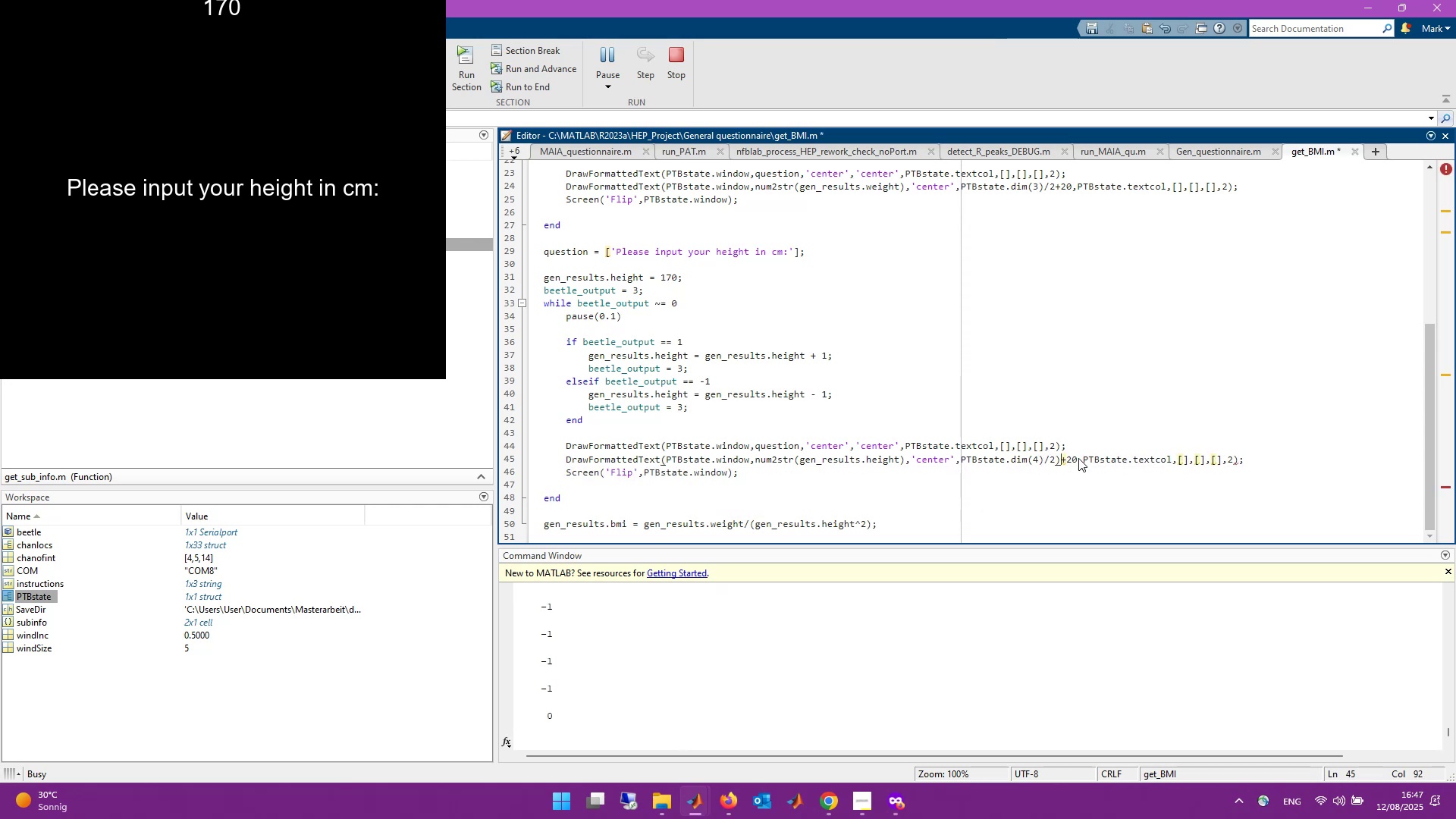 
key(Backspace)
 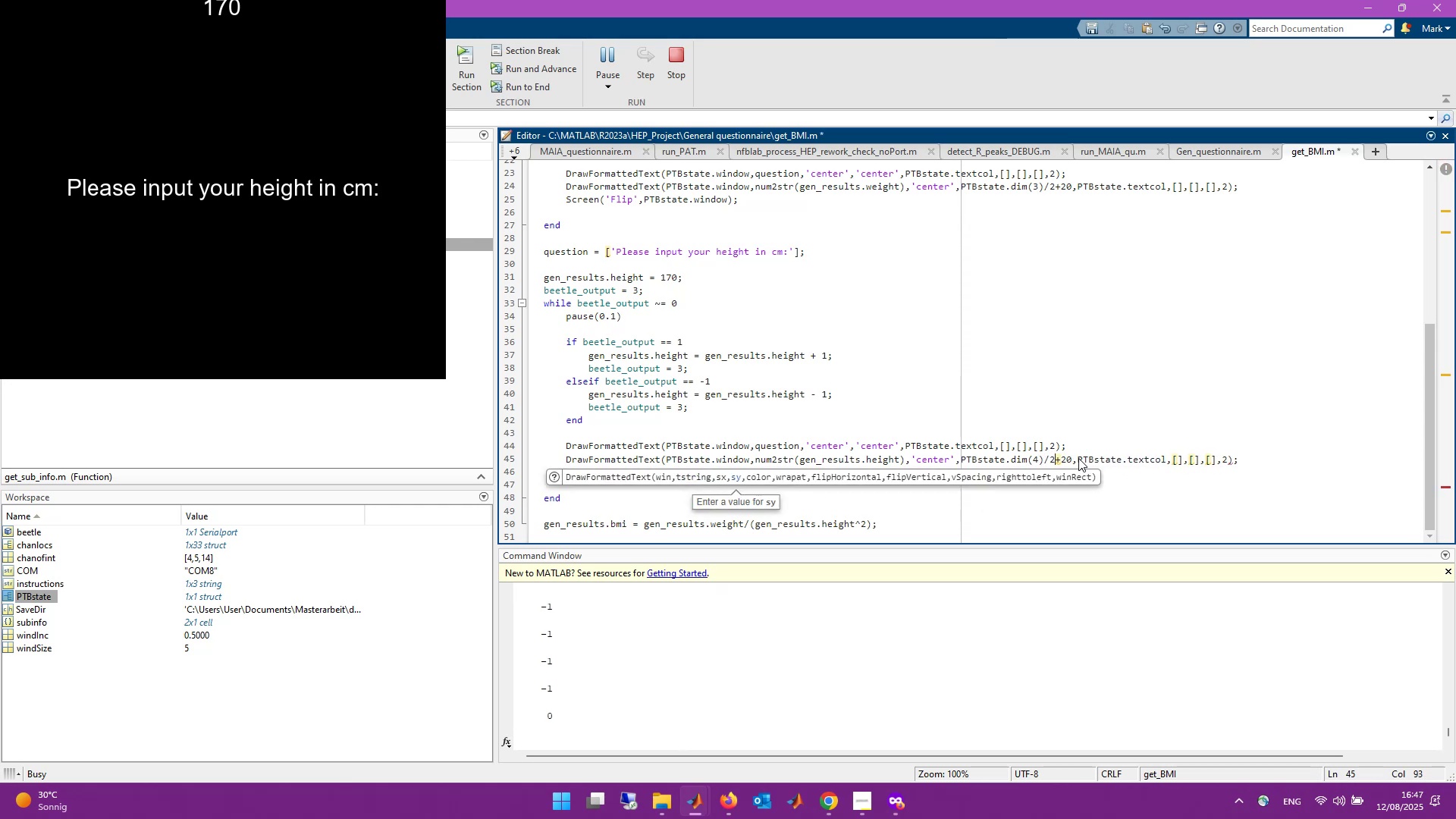 
key(Control+S)
 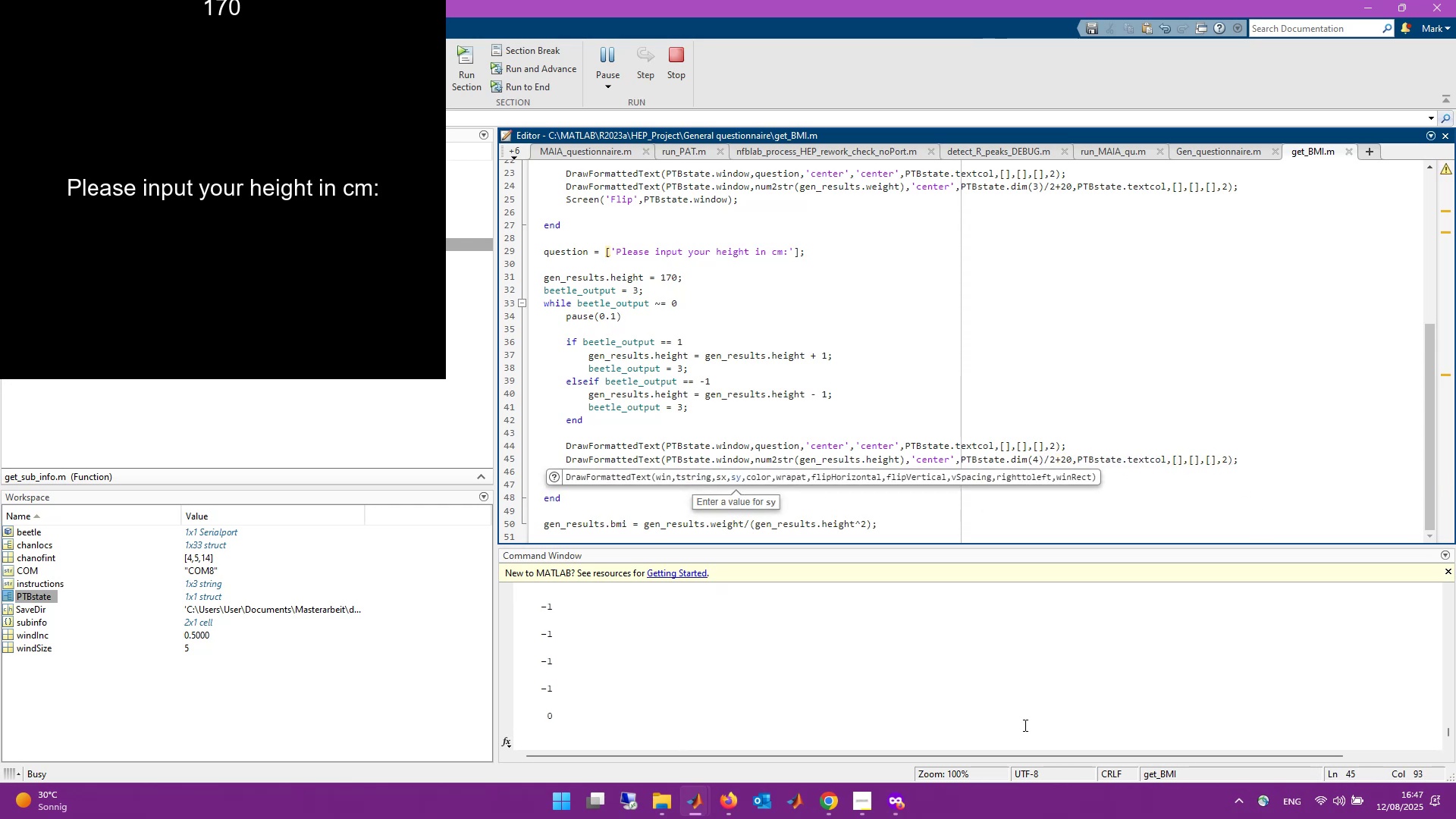 
scroll: coordinate [994, 720], scroll_direction: down, amount: 7.0
 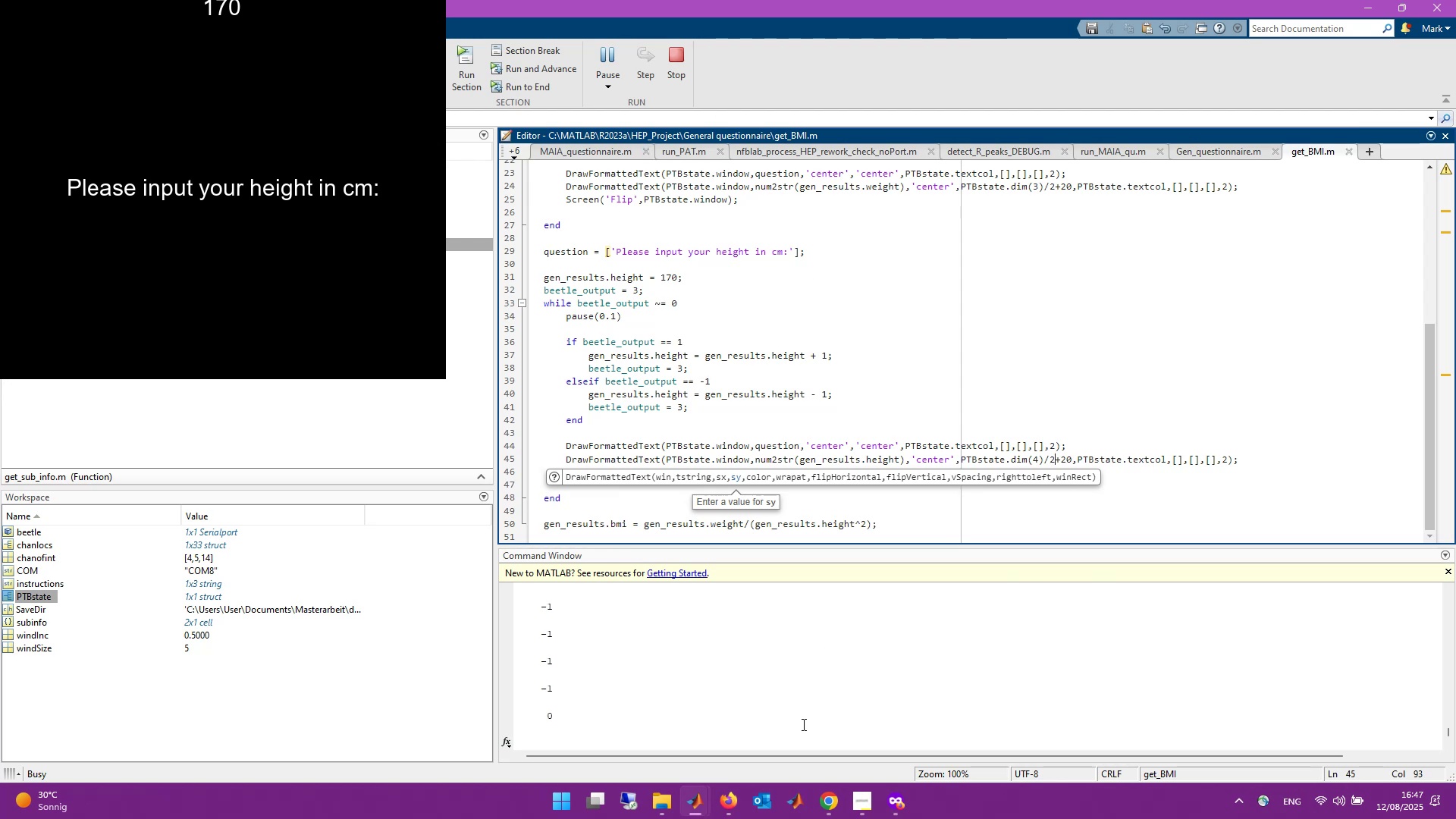 
wait(10.38)
 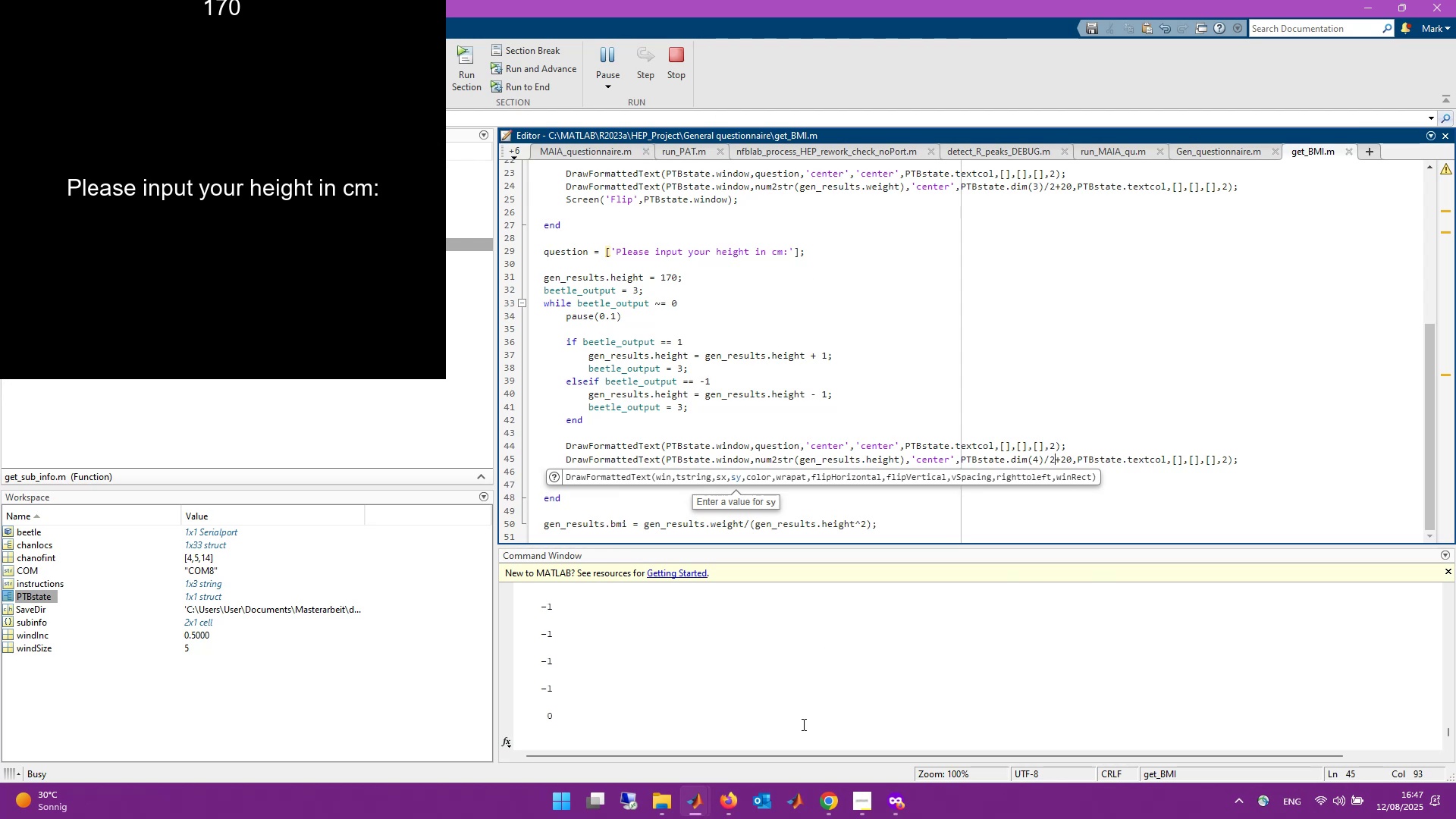 
left_click([1352, 148])
 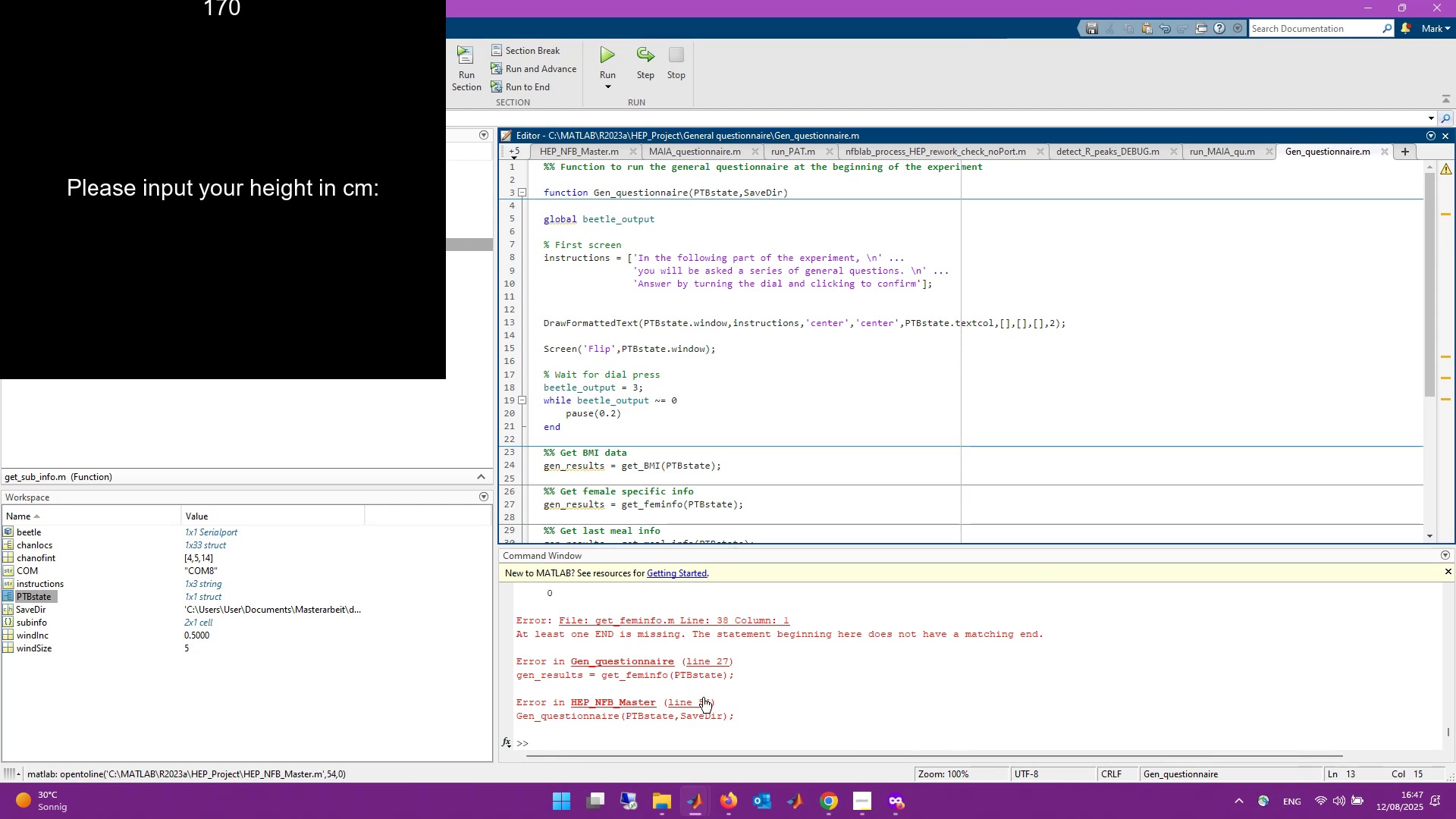 
wait(9.04)
 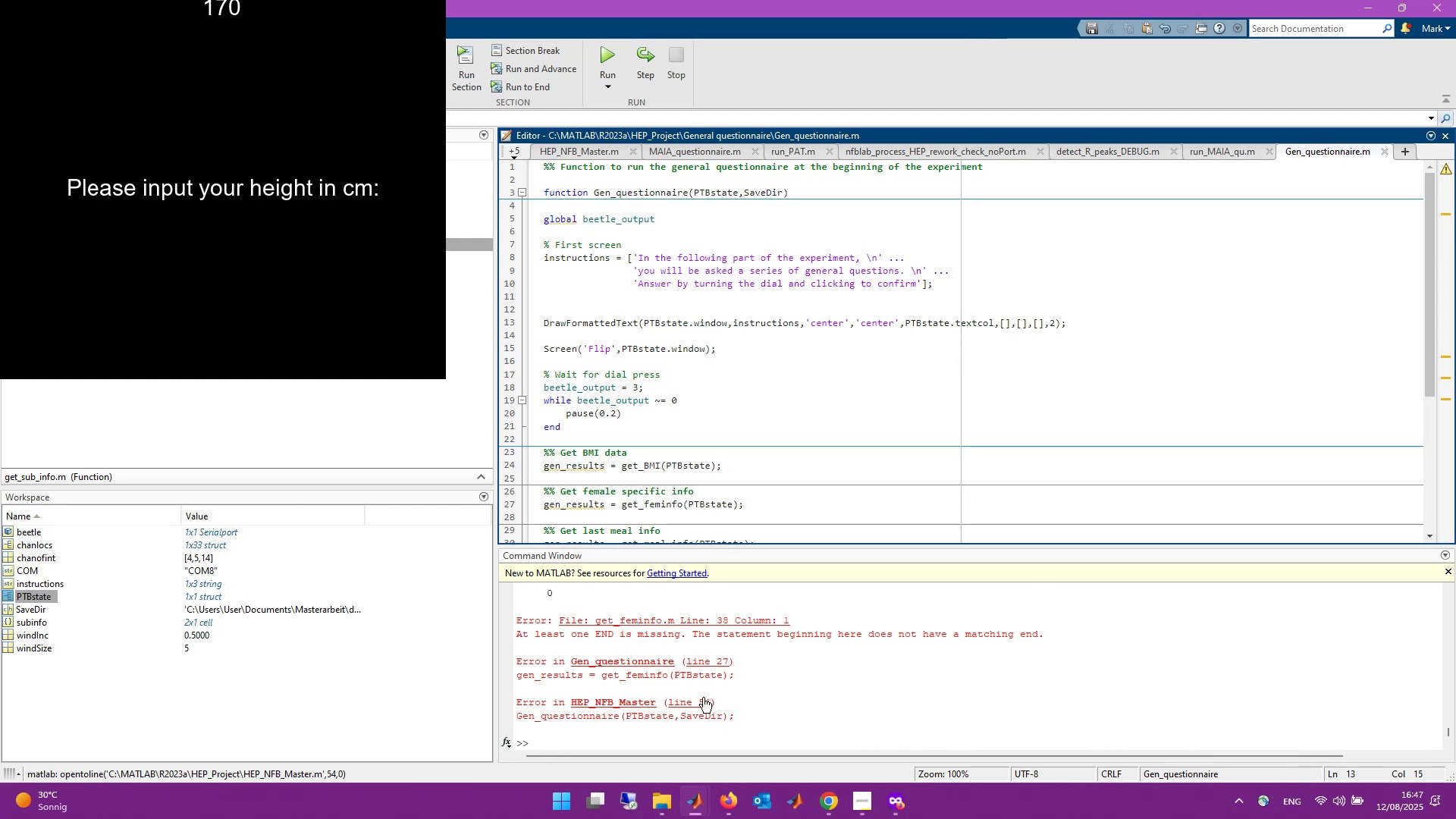 
left_click([705, 626])
 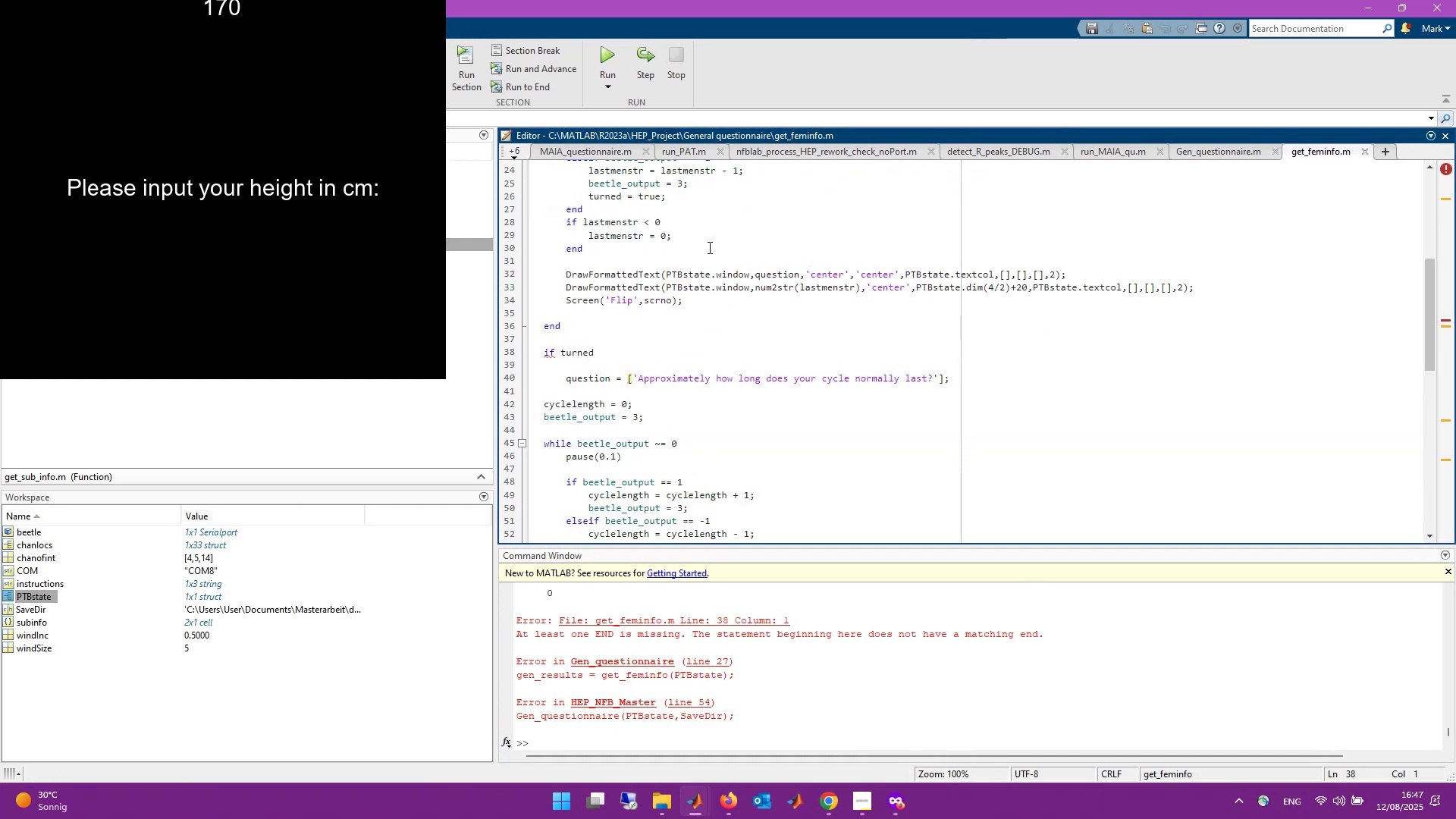 
scroll: coordinate [670, 353], scroll_direction: down, amount: 16.0
 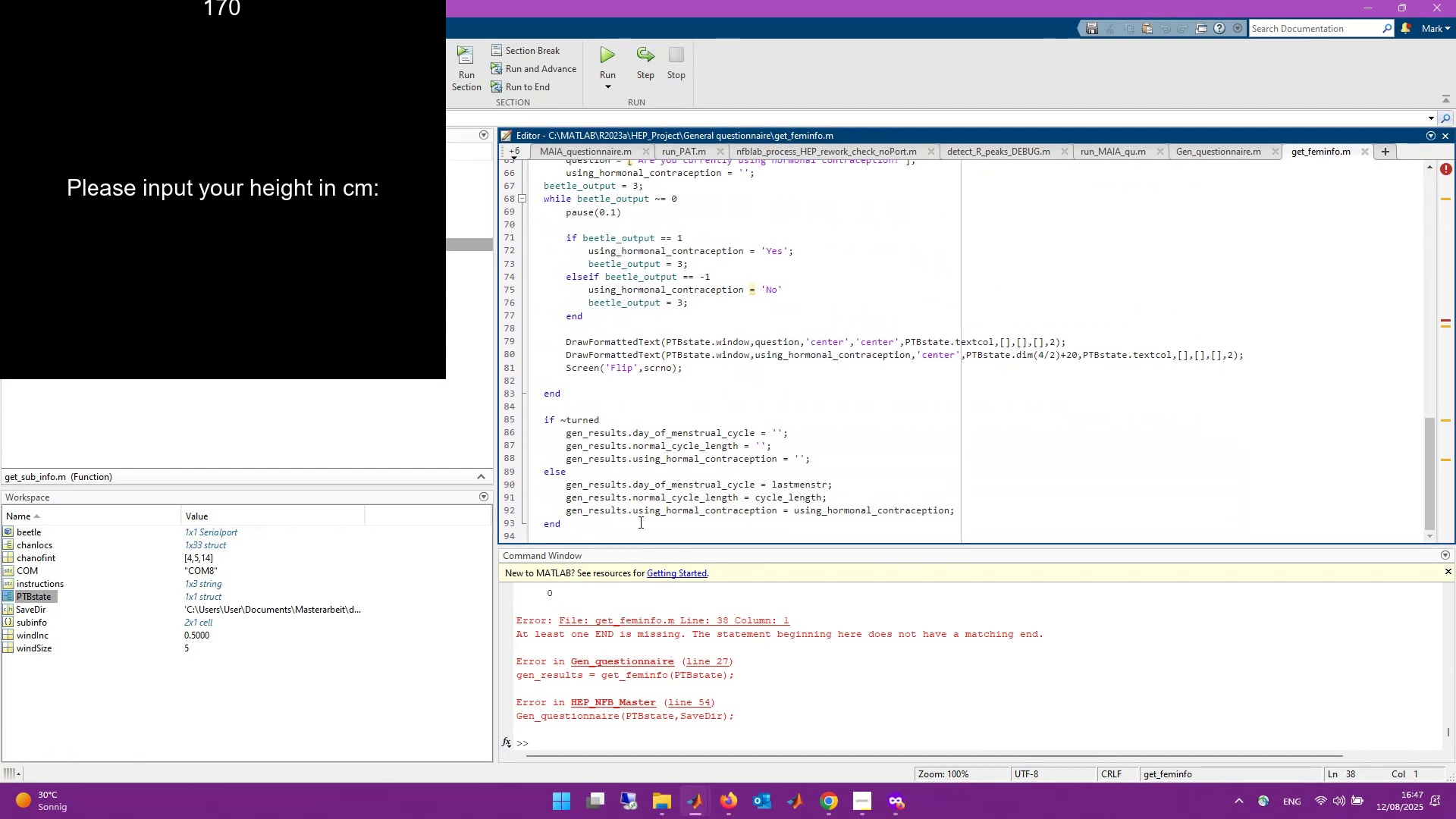 
scroll: coordinate [659, 429], scroll_direction: up, amount: 6.0
 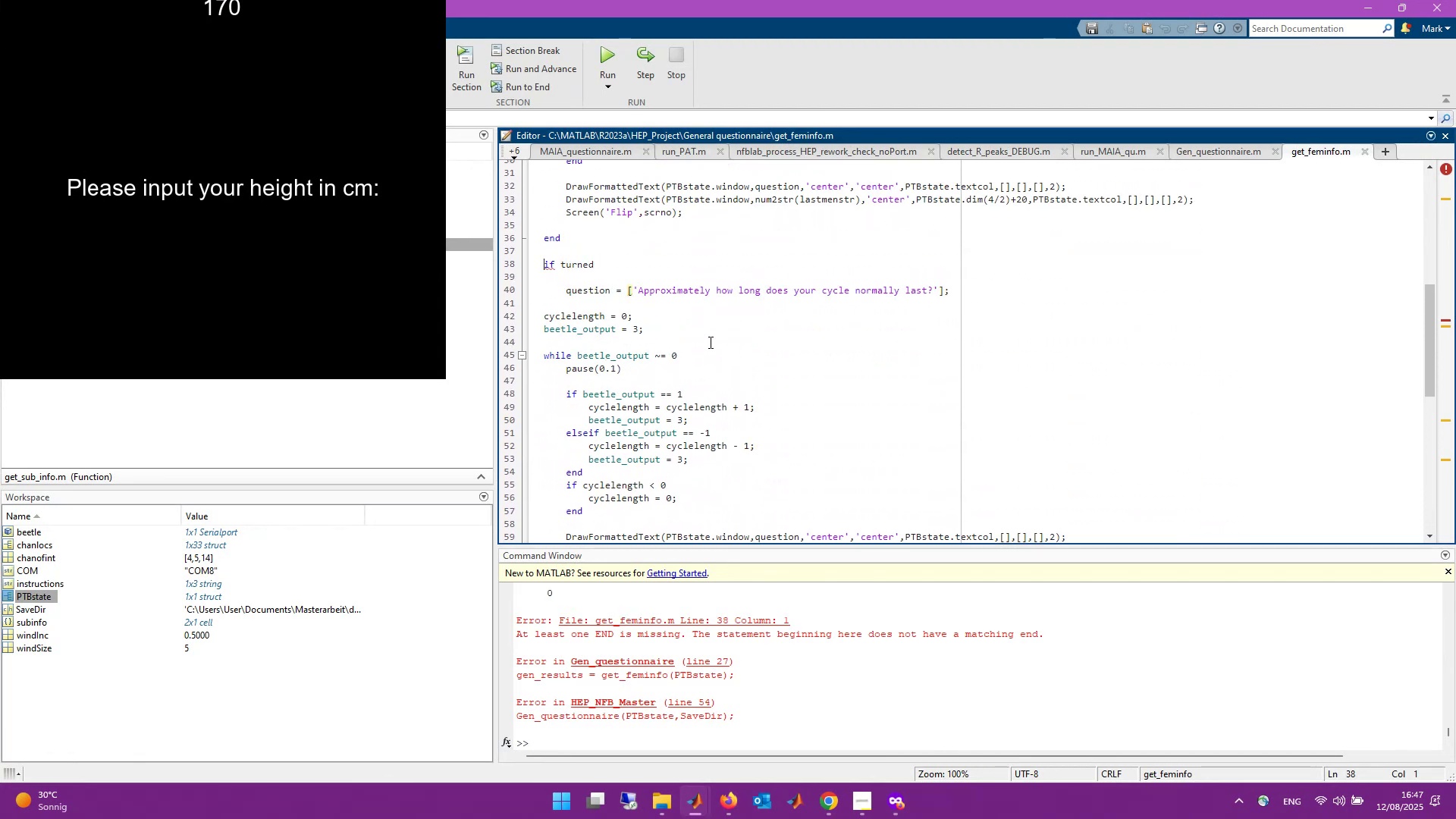 
scroll: coordinate [665, 387], scroll_direction: down, amount: 3.0
 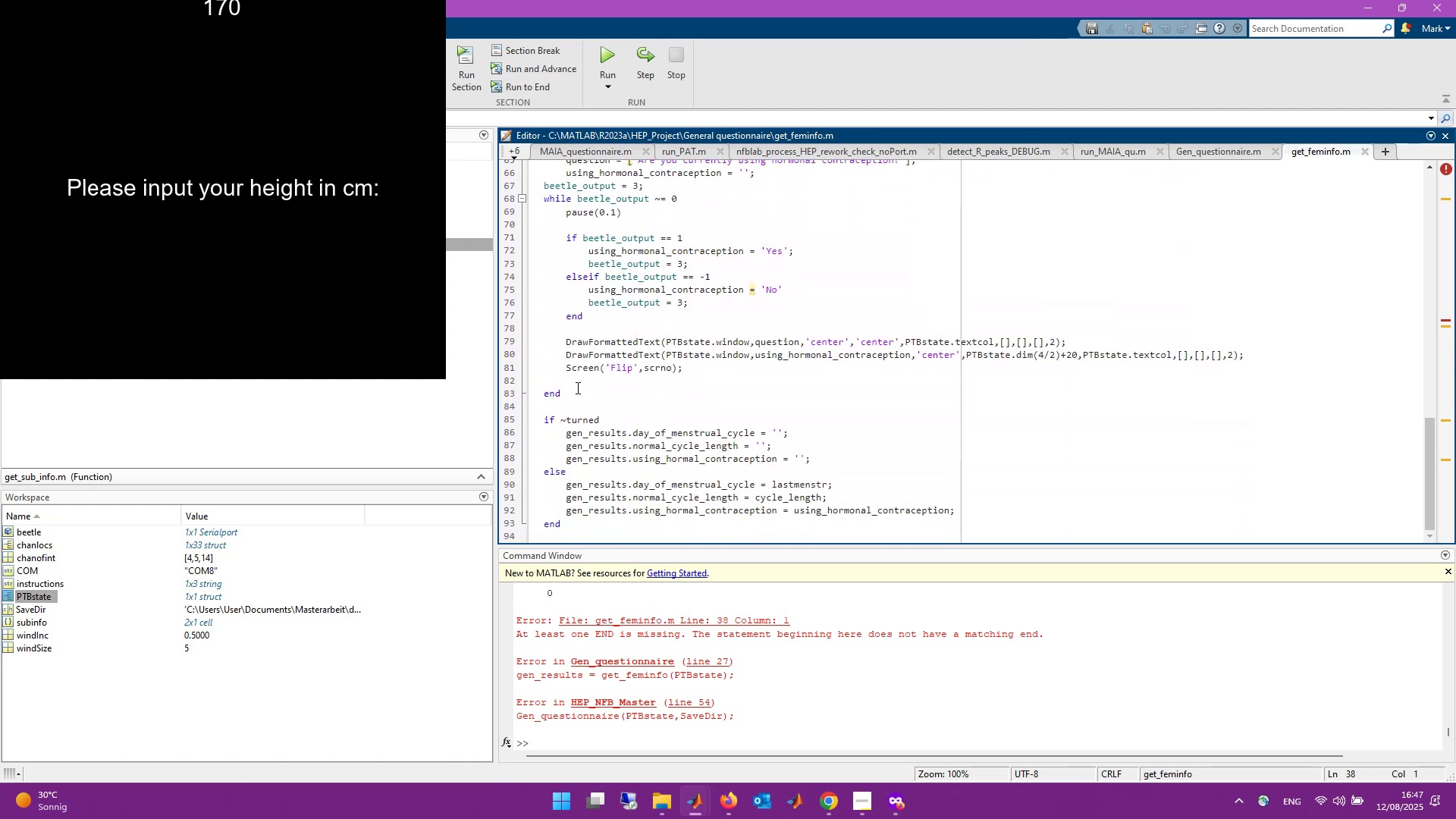 
left_click([580, 390])
 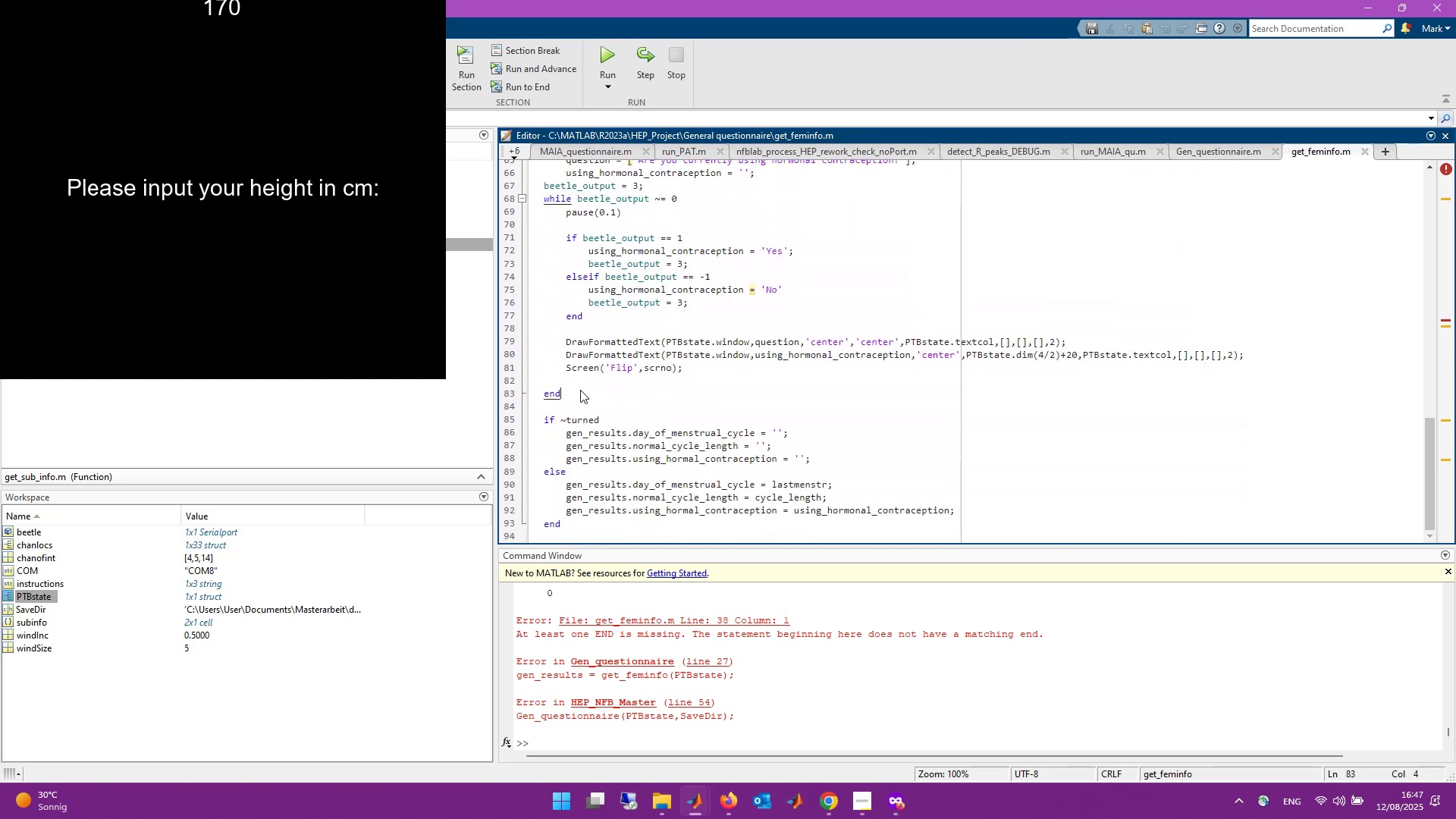 
key(Enter)
 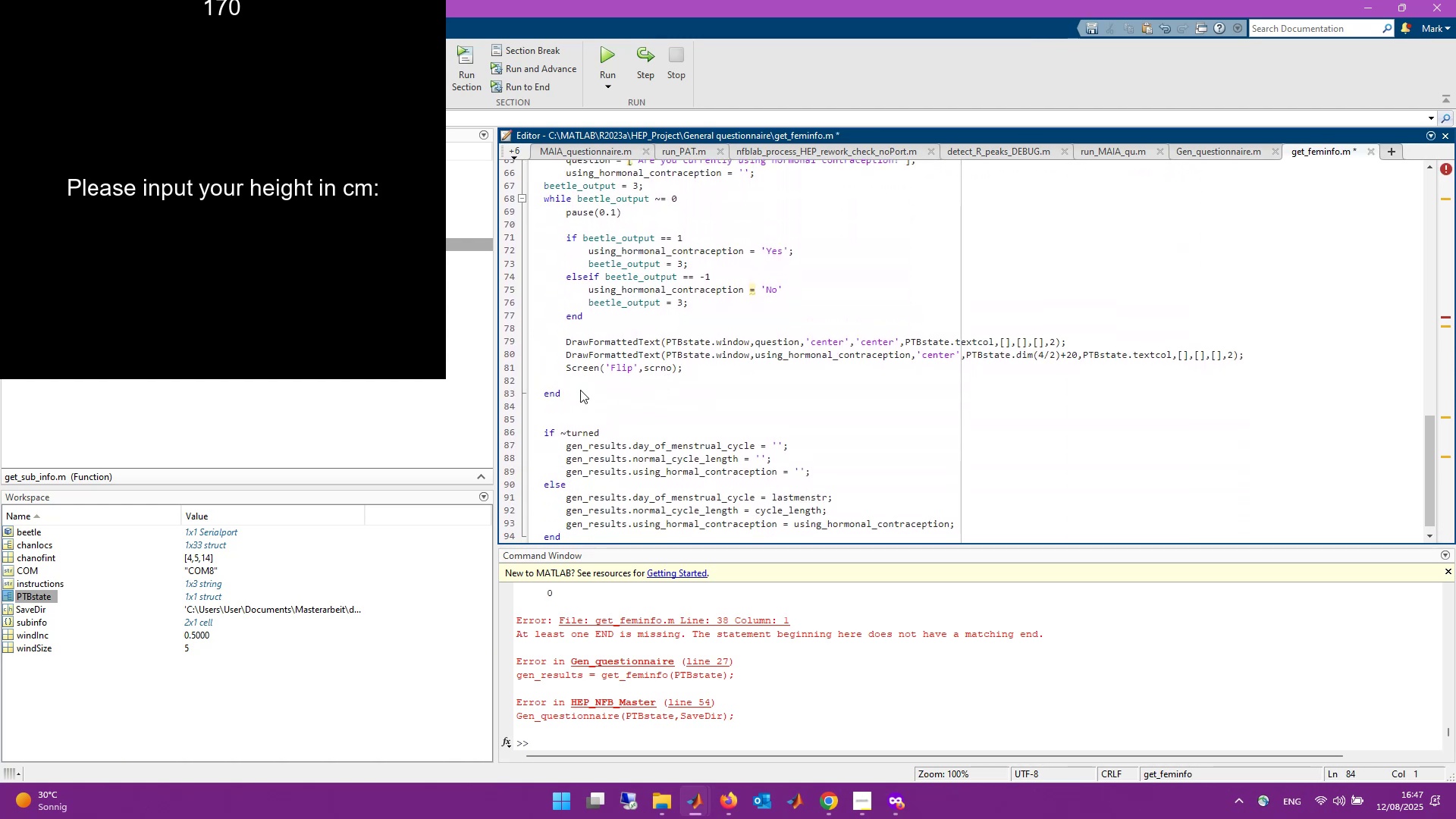 
type(end)
 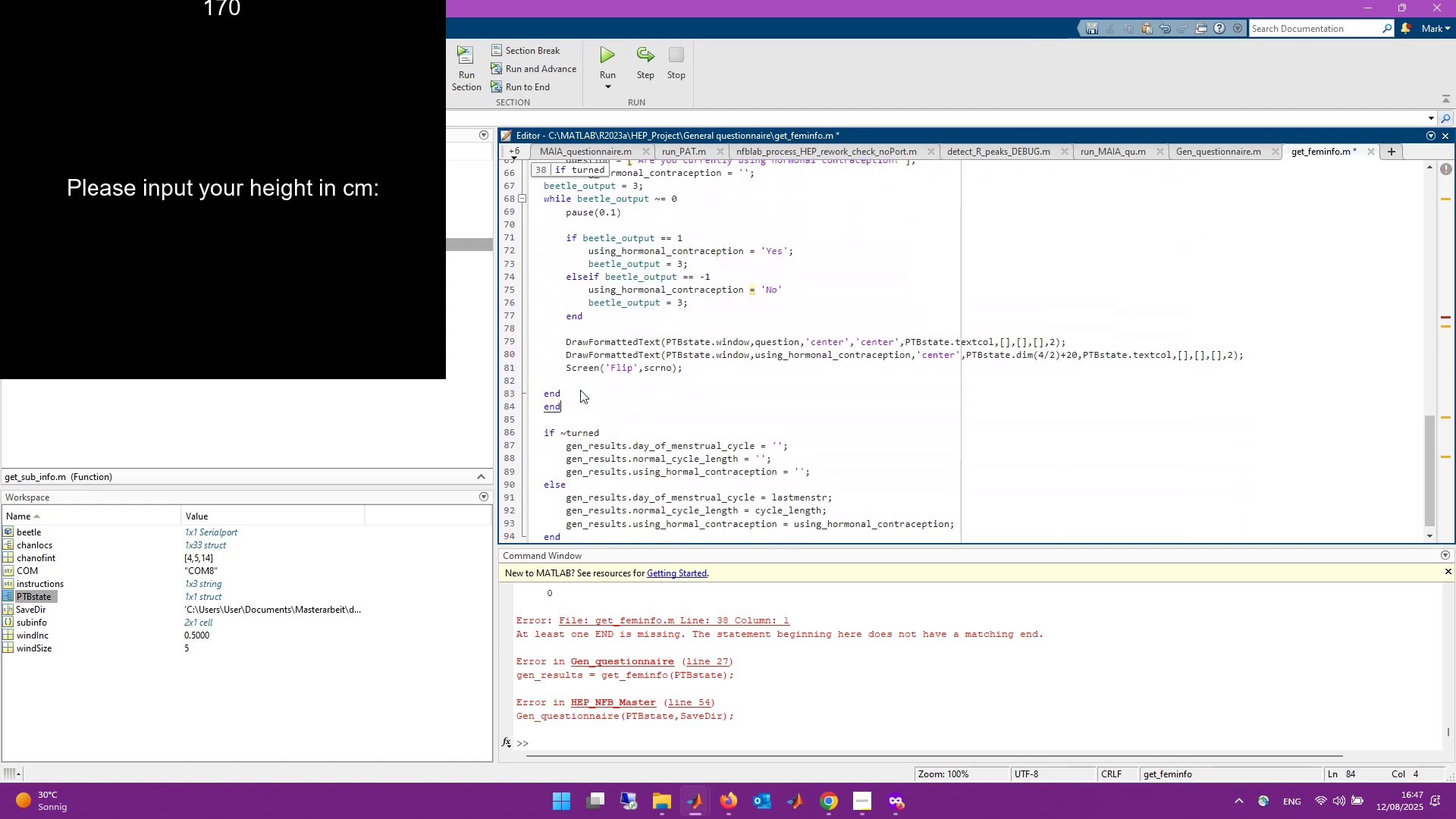 
key(Control+S)
 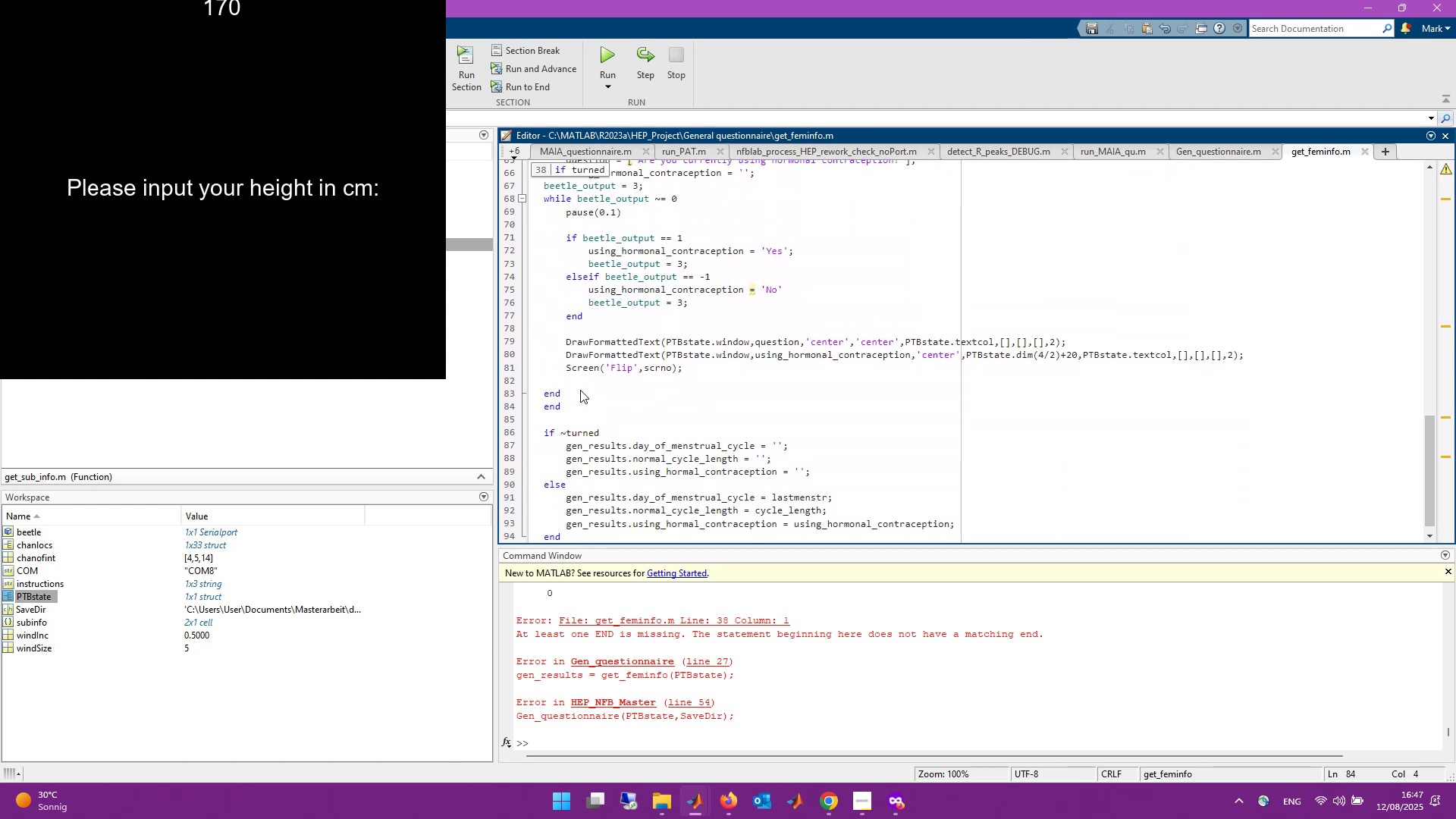 
key(Control+A)
 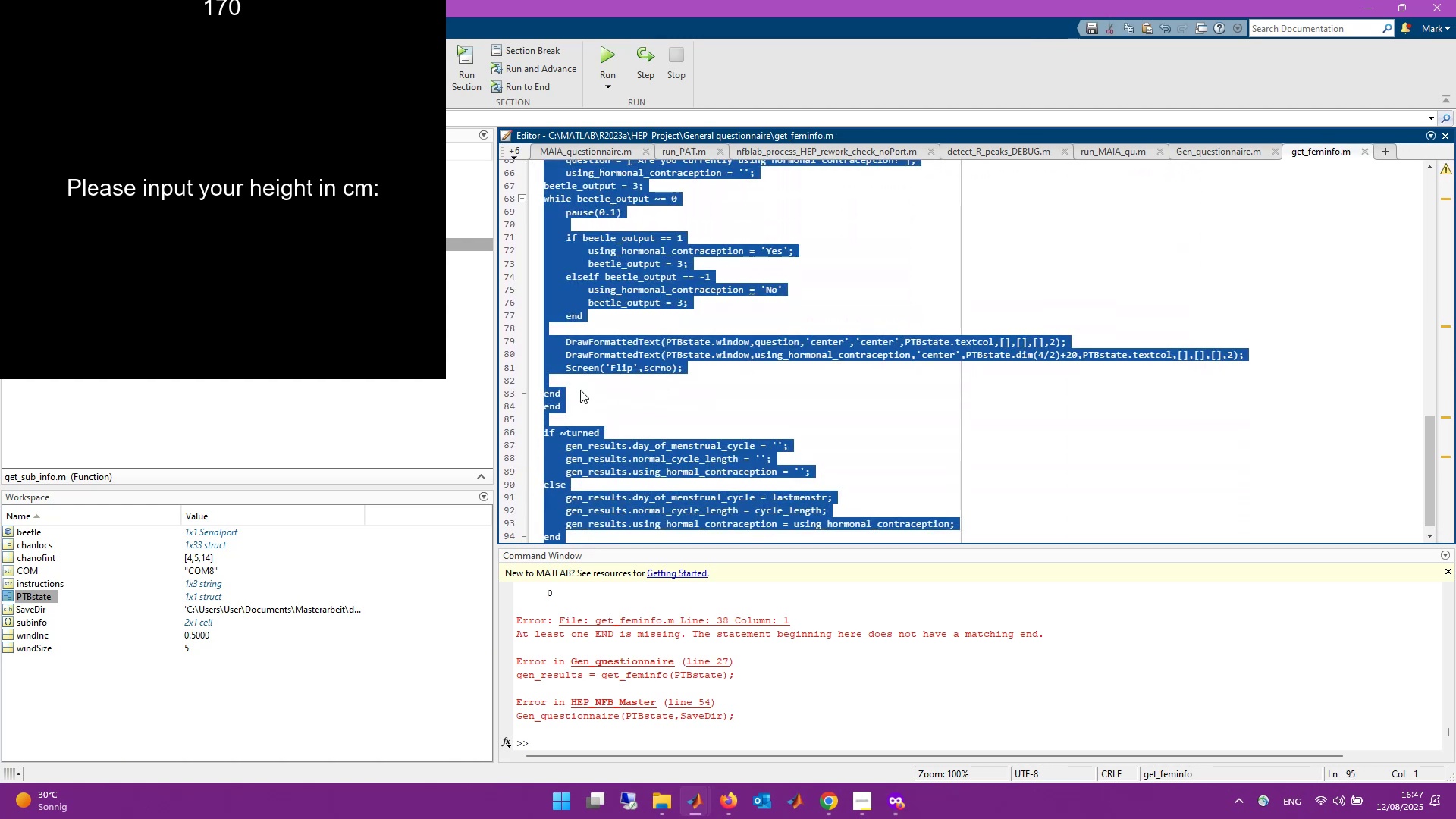 
key(Control+I)
 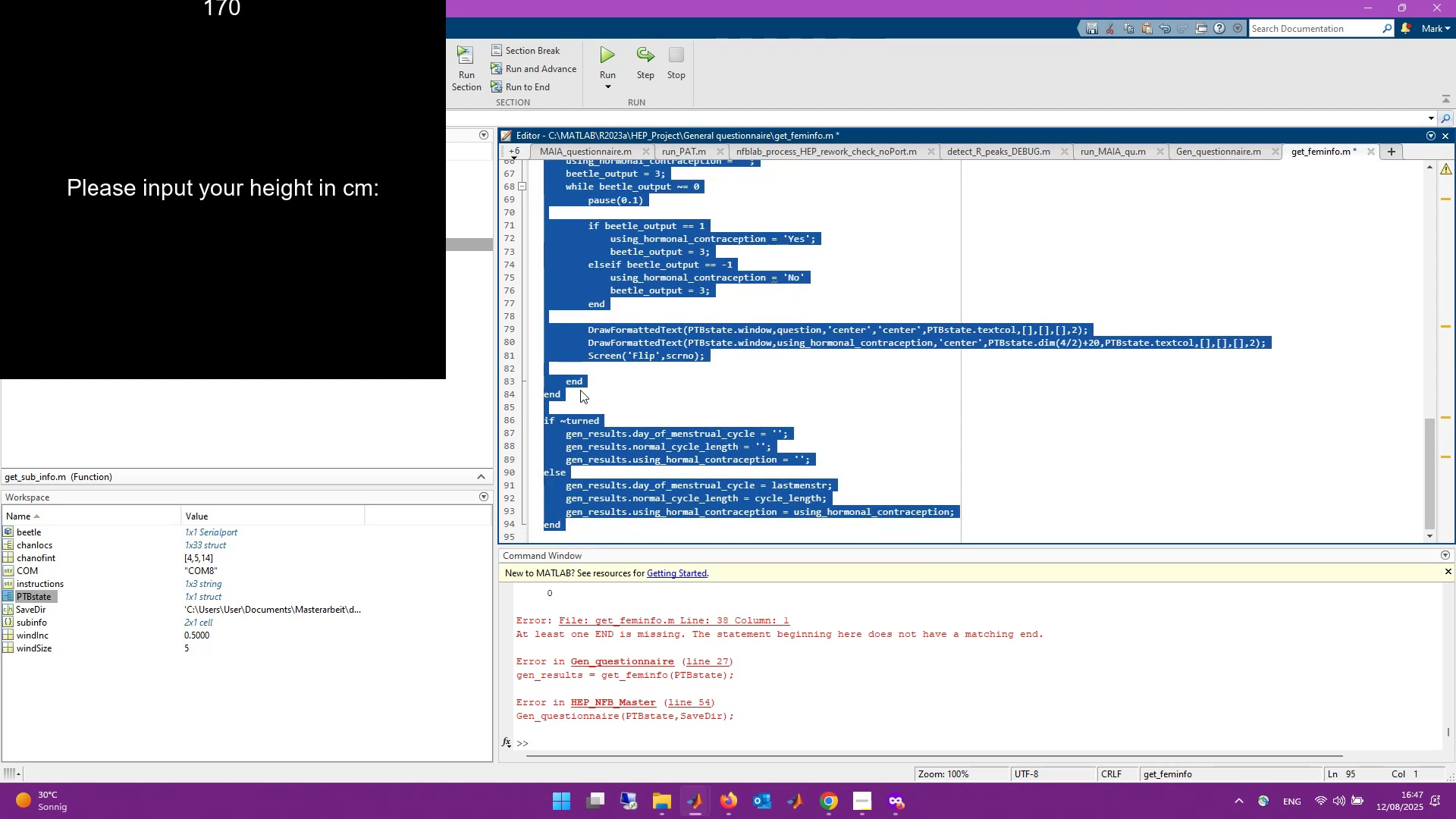 
key(Control+S)
 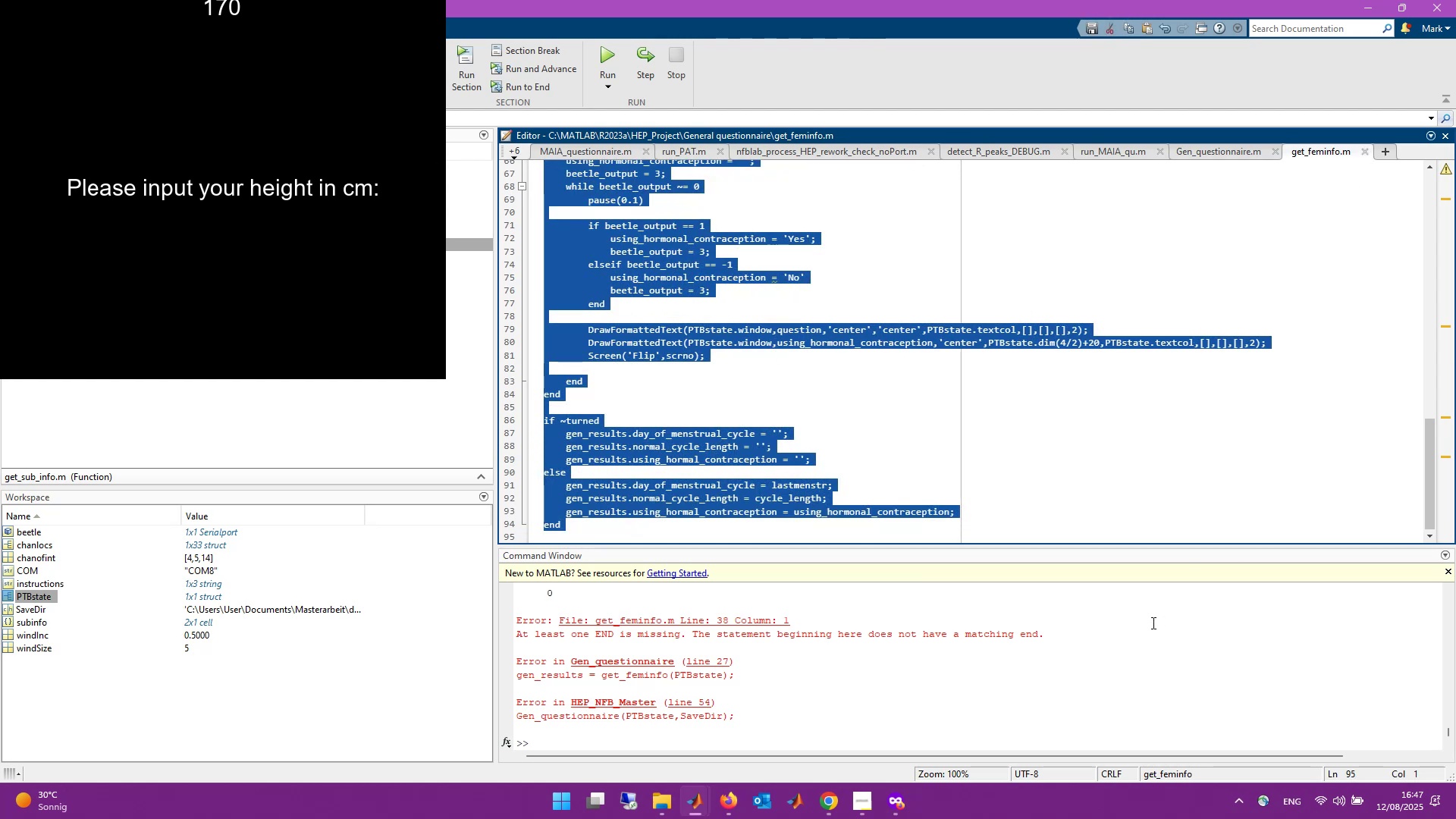 
left_click([1130, 658])
 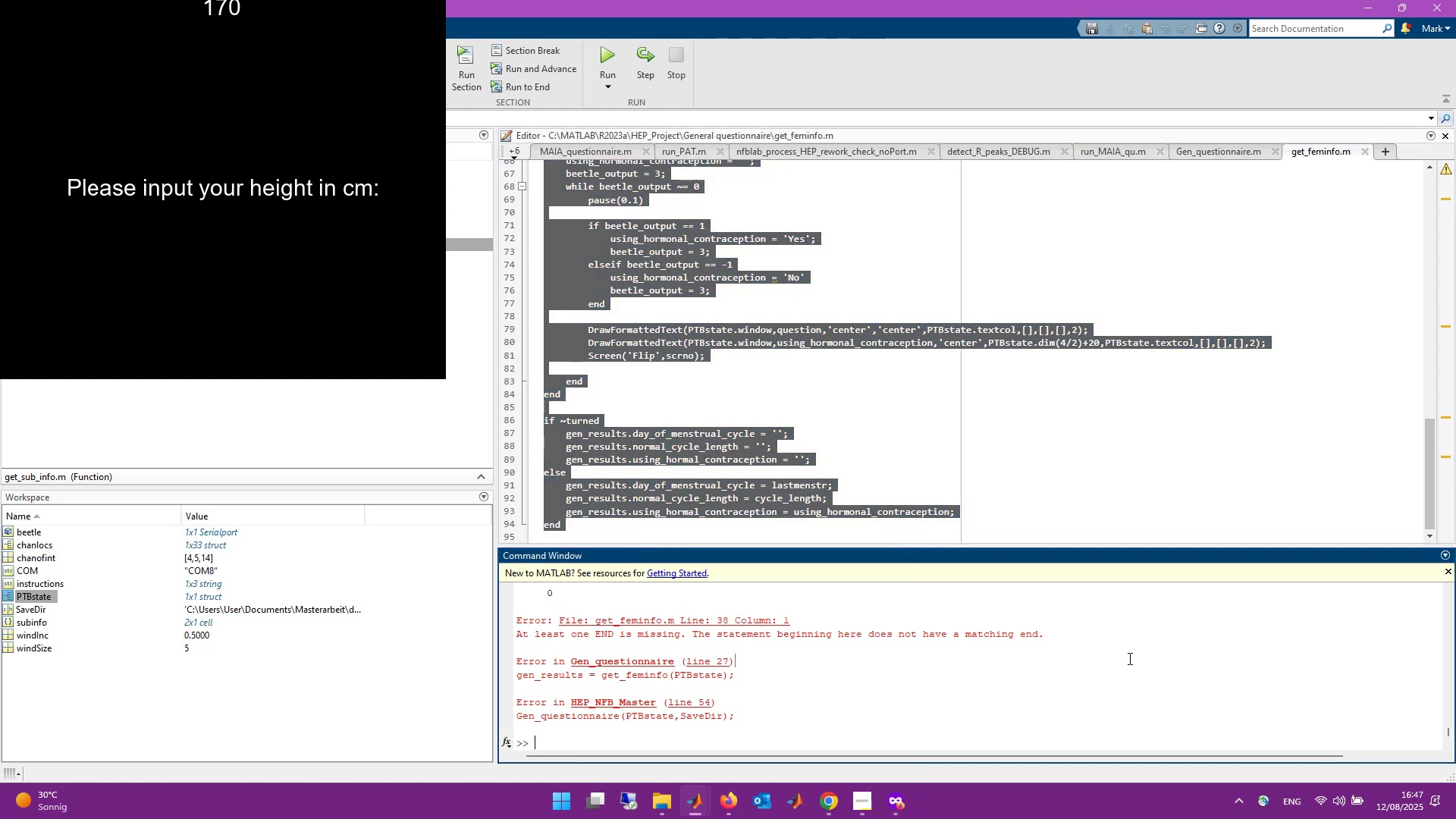 
key(ArrowUp)
 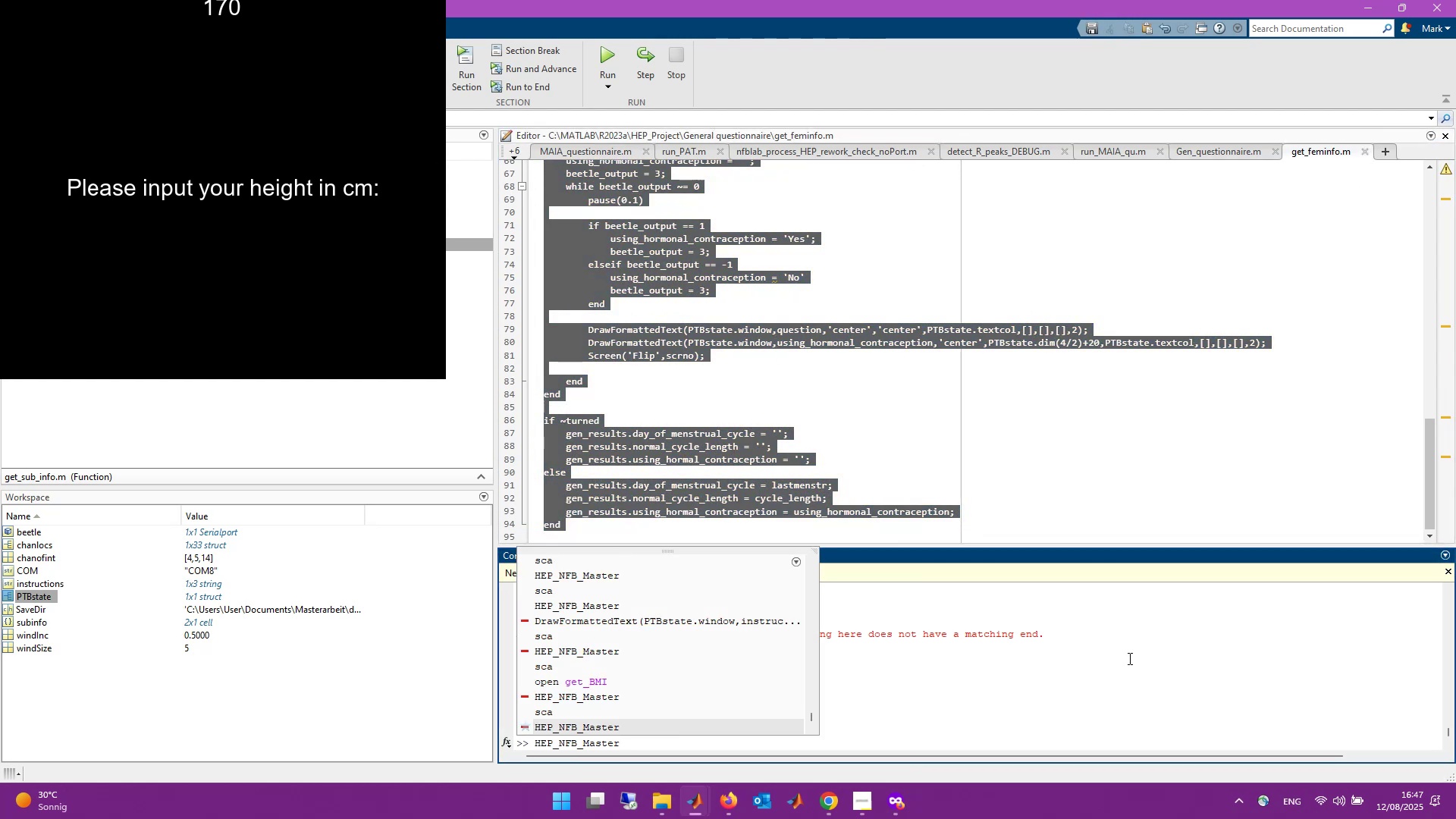 
key(Enter)
 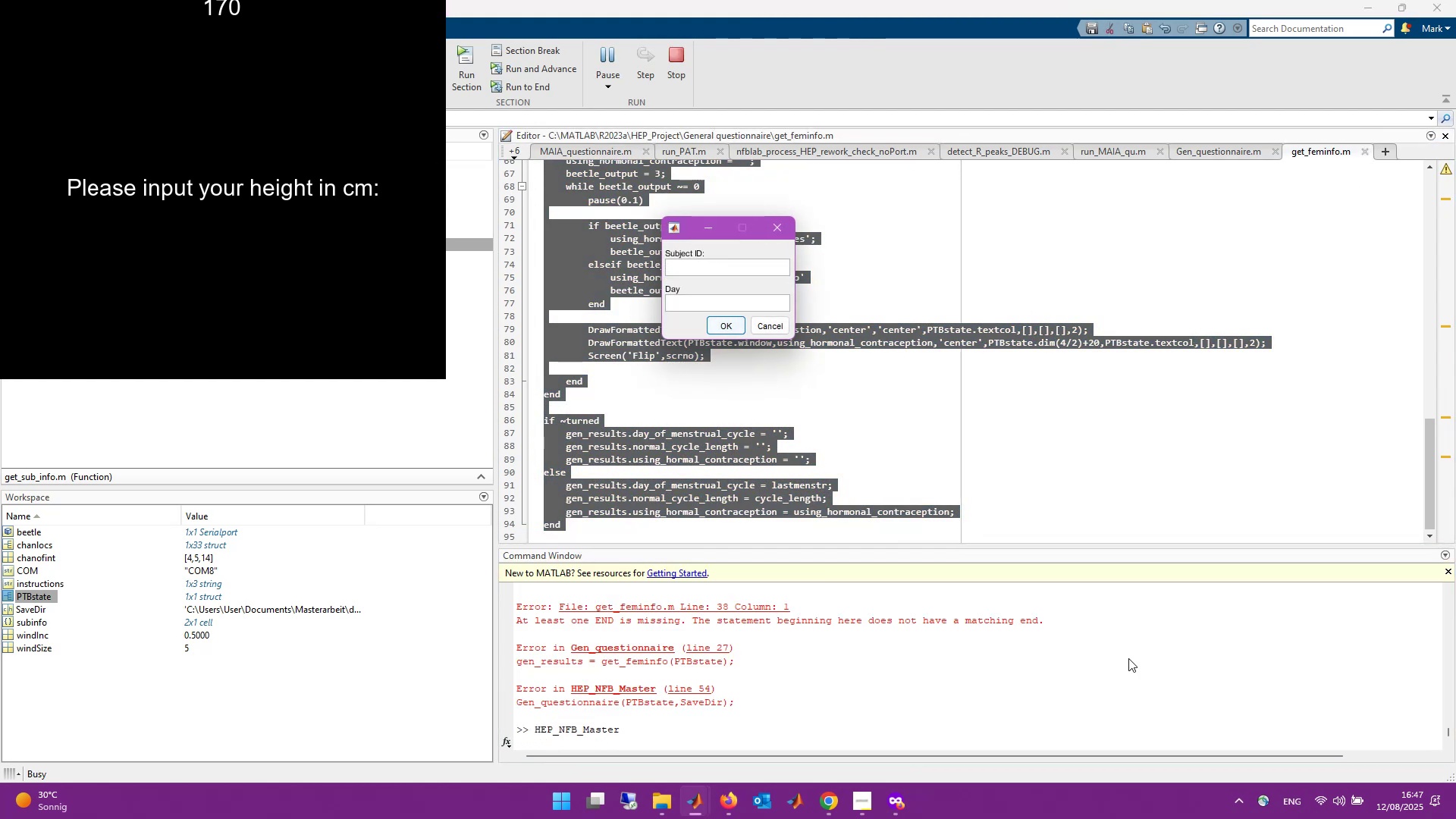 
key(Numpad1)
 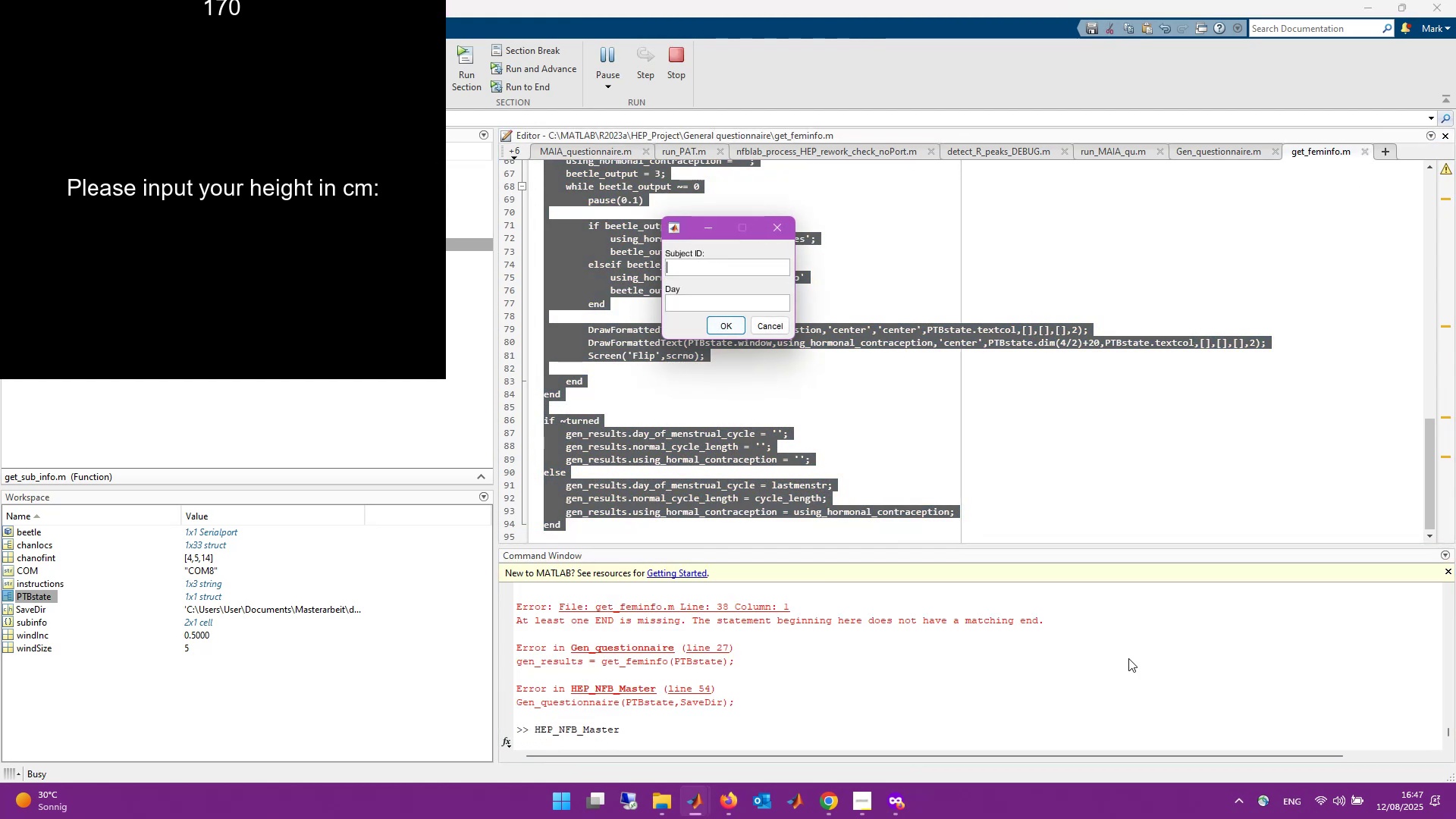 
key(Tab)
 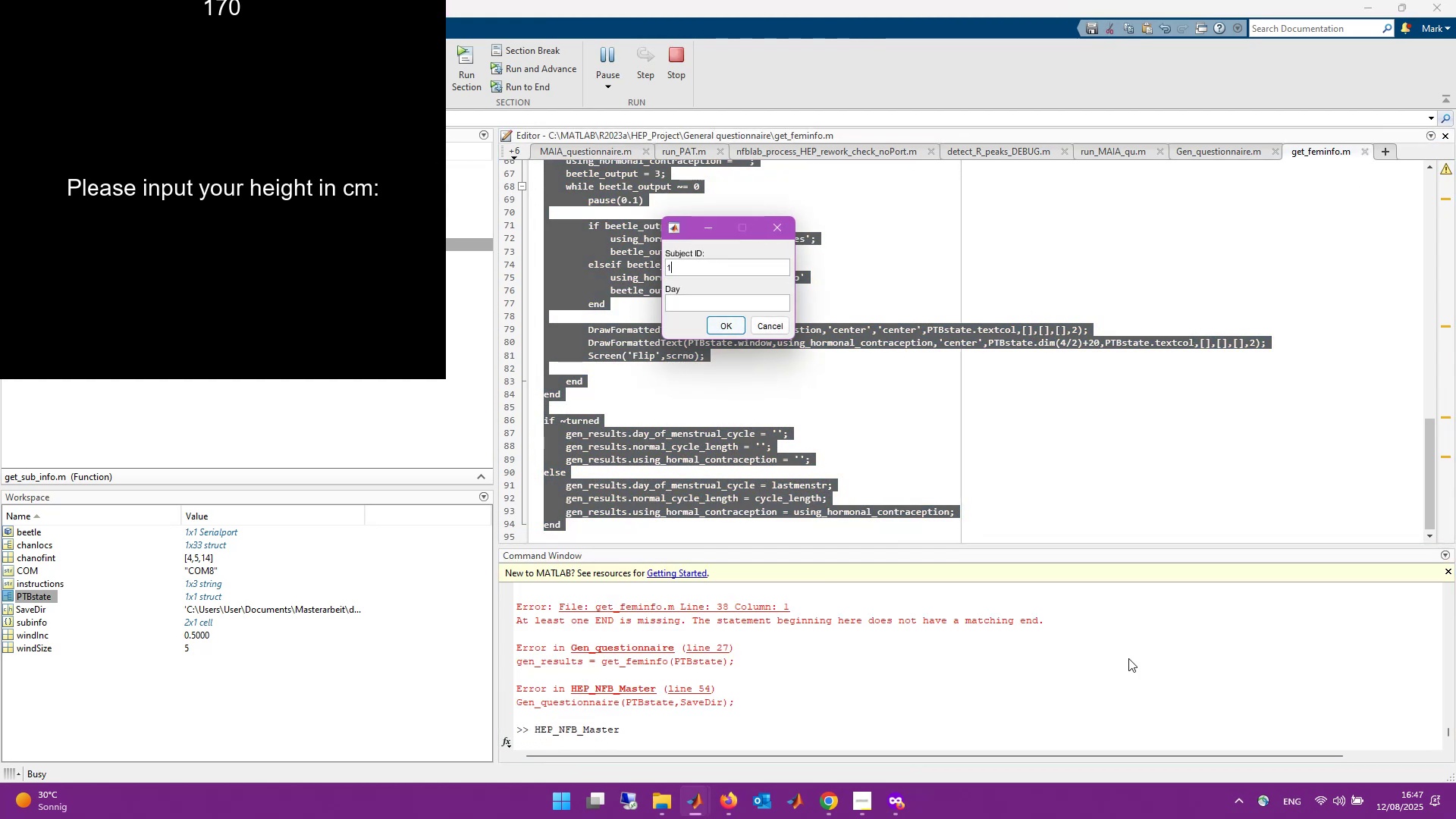 
key(Numpad1)
 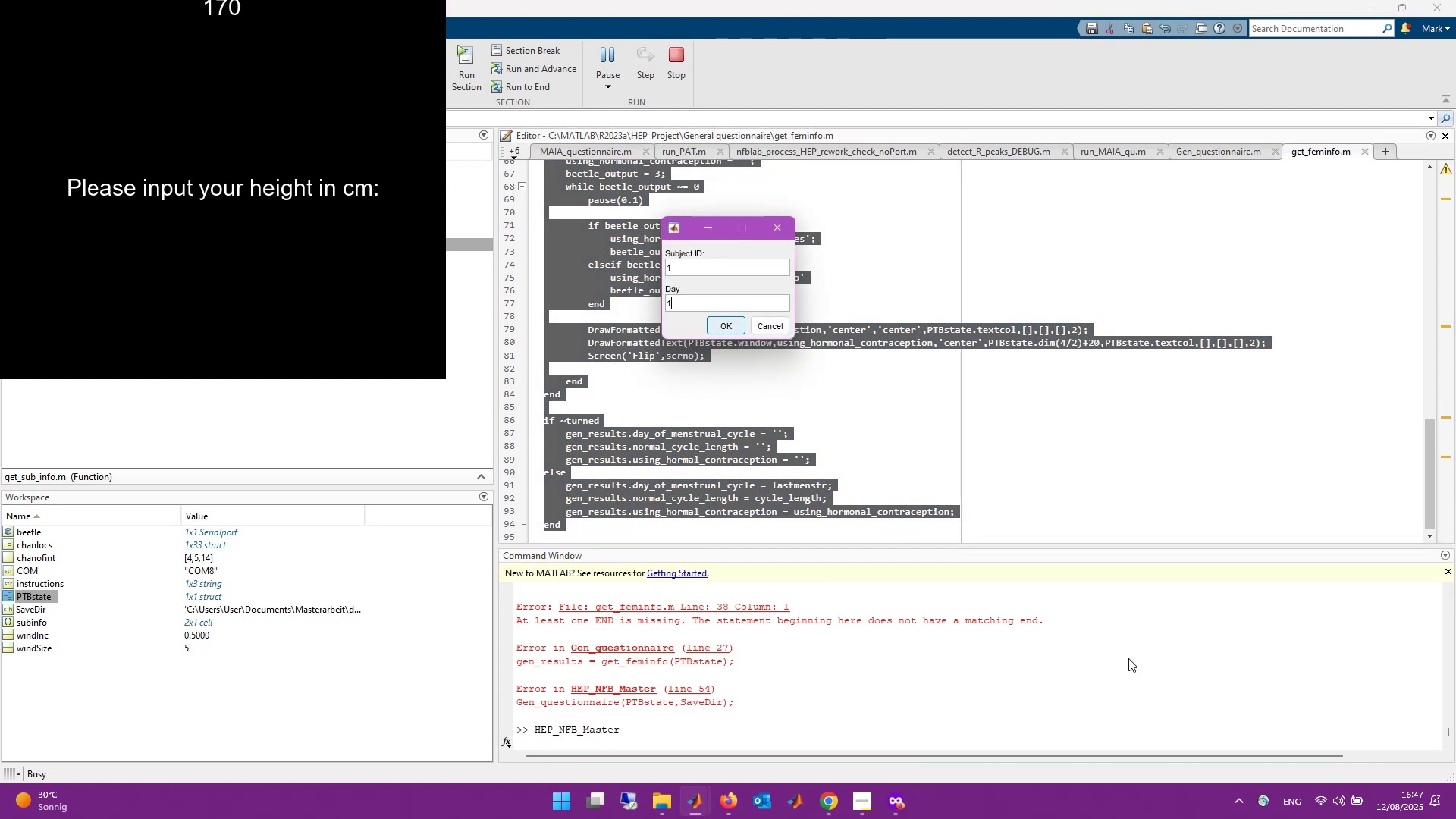 
key(Enter)
 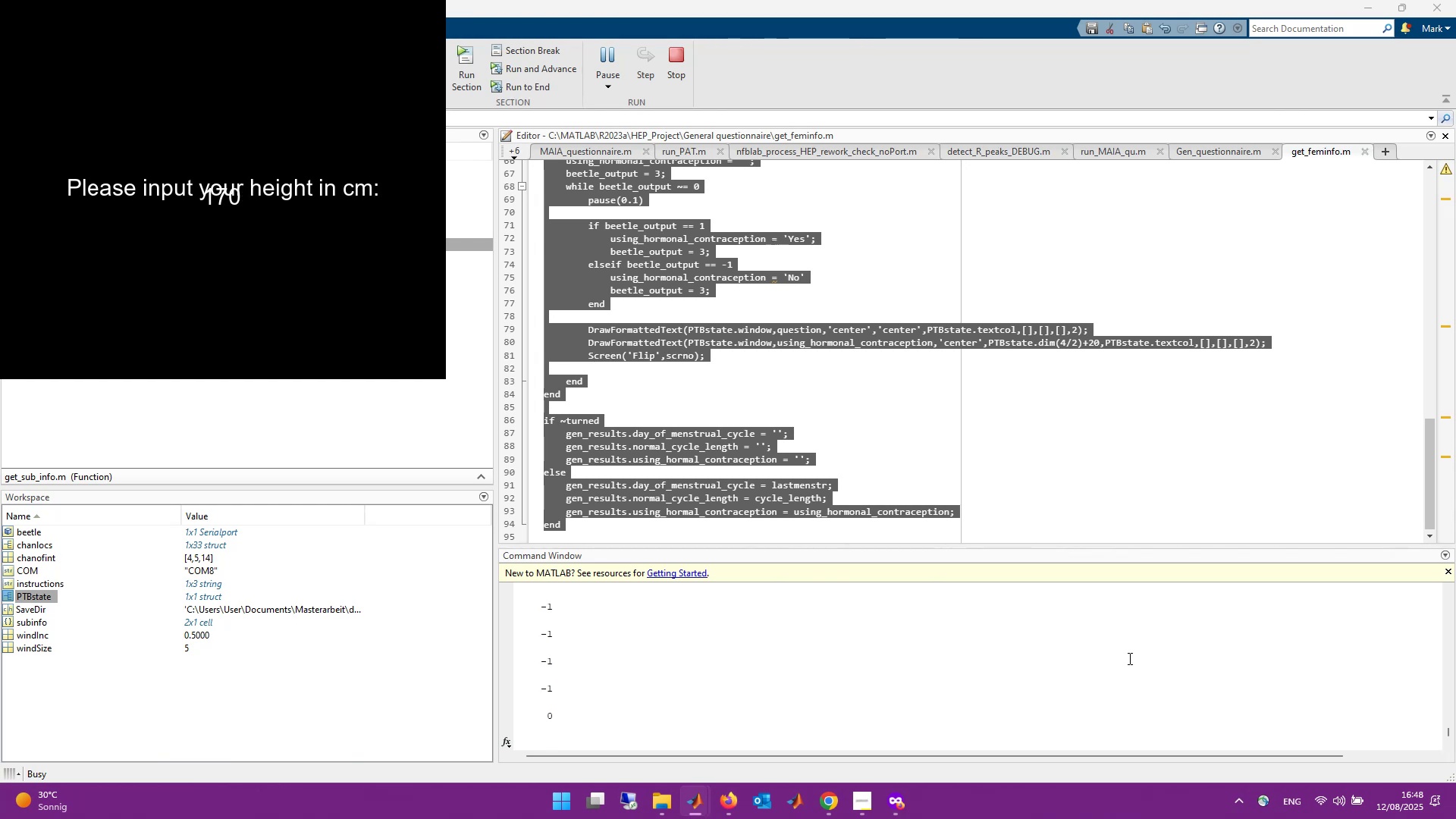 
wait(24.5)
 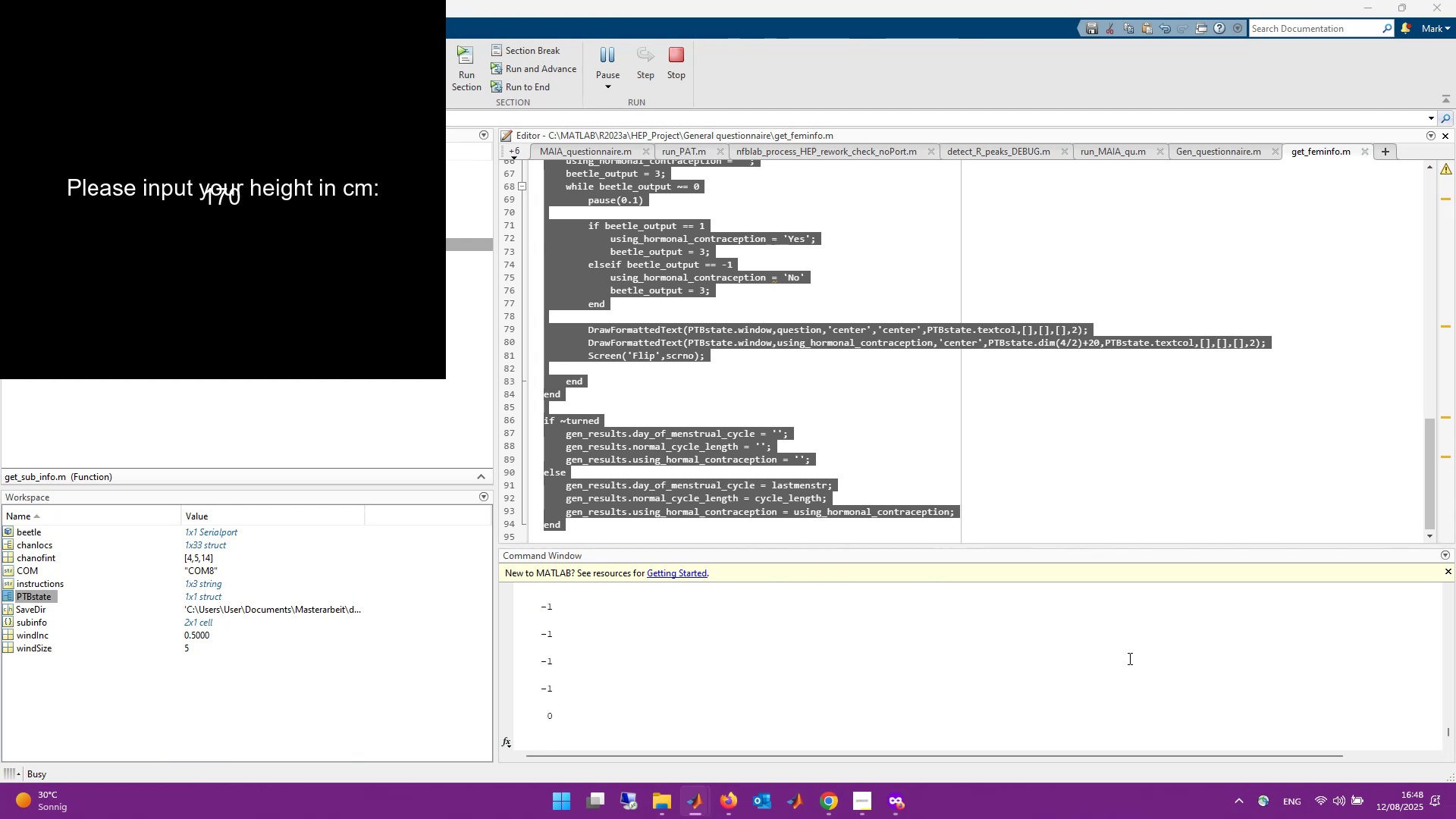 
scroll: coordinate [981, 657], scroll_direction: down, amount: 2.0
 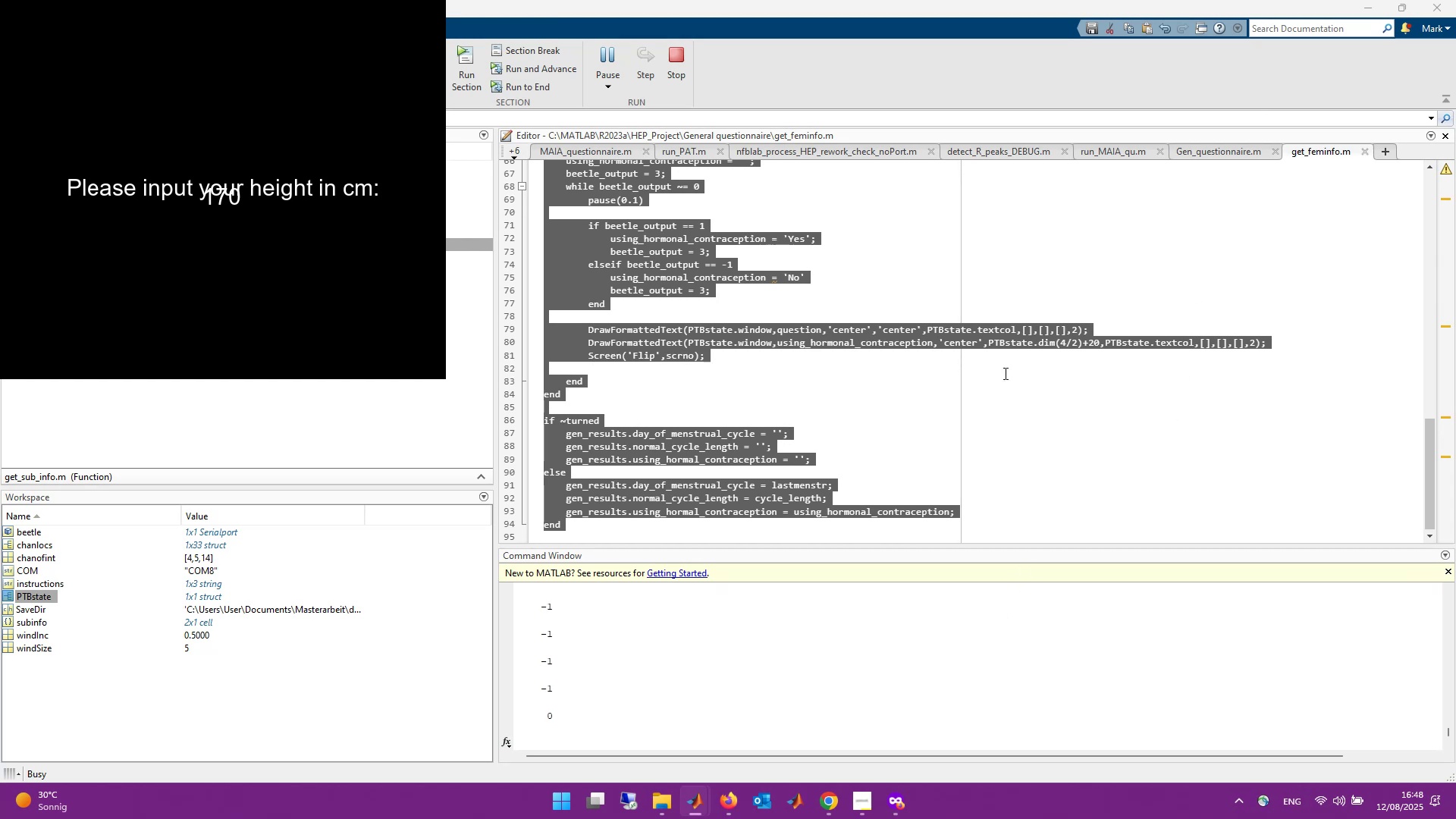 
left_click([1039, 345])
 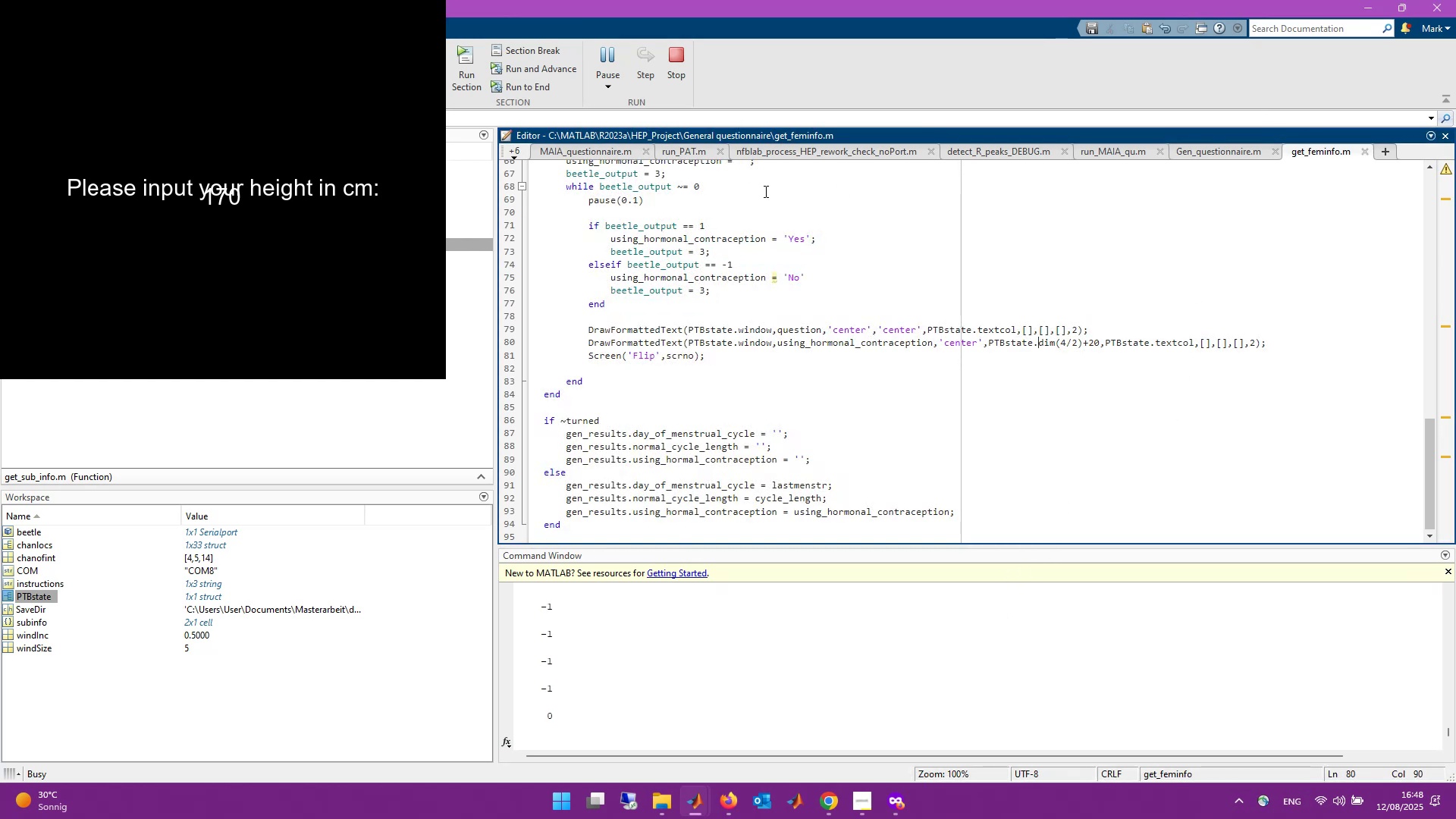 
wait(8.67)
 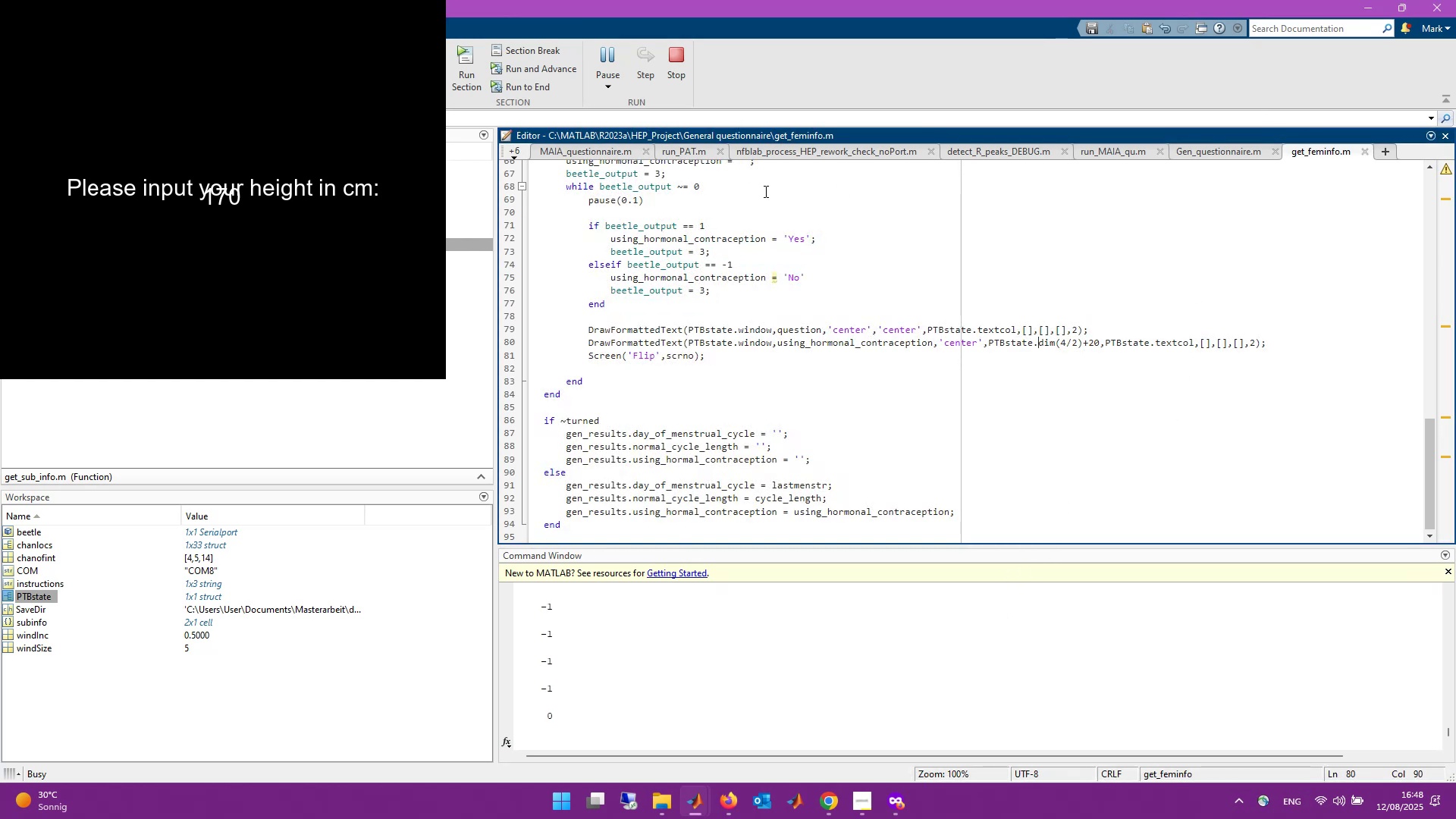 
left_click([860, 731])
 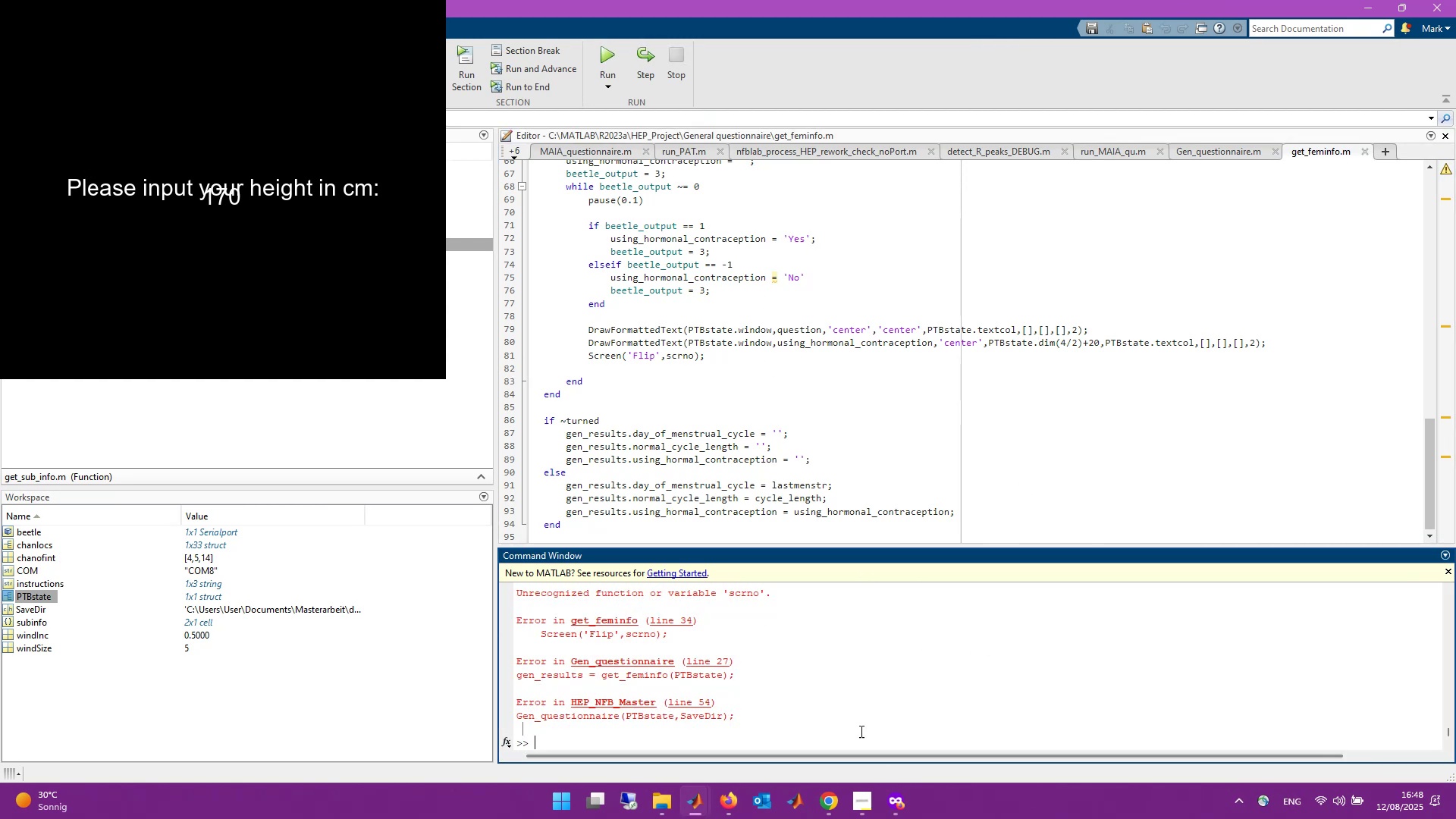 
type(open get_BMI)
 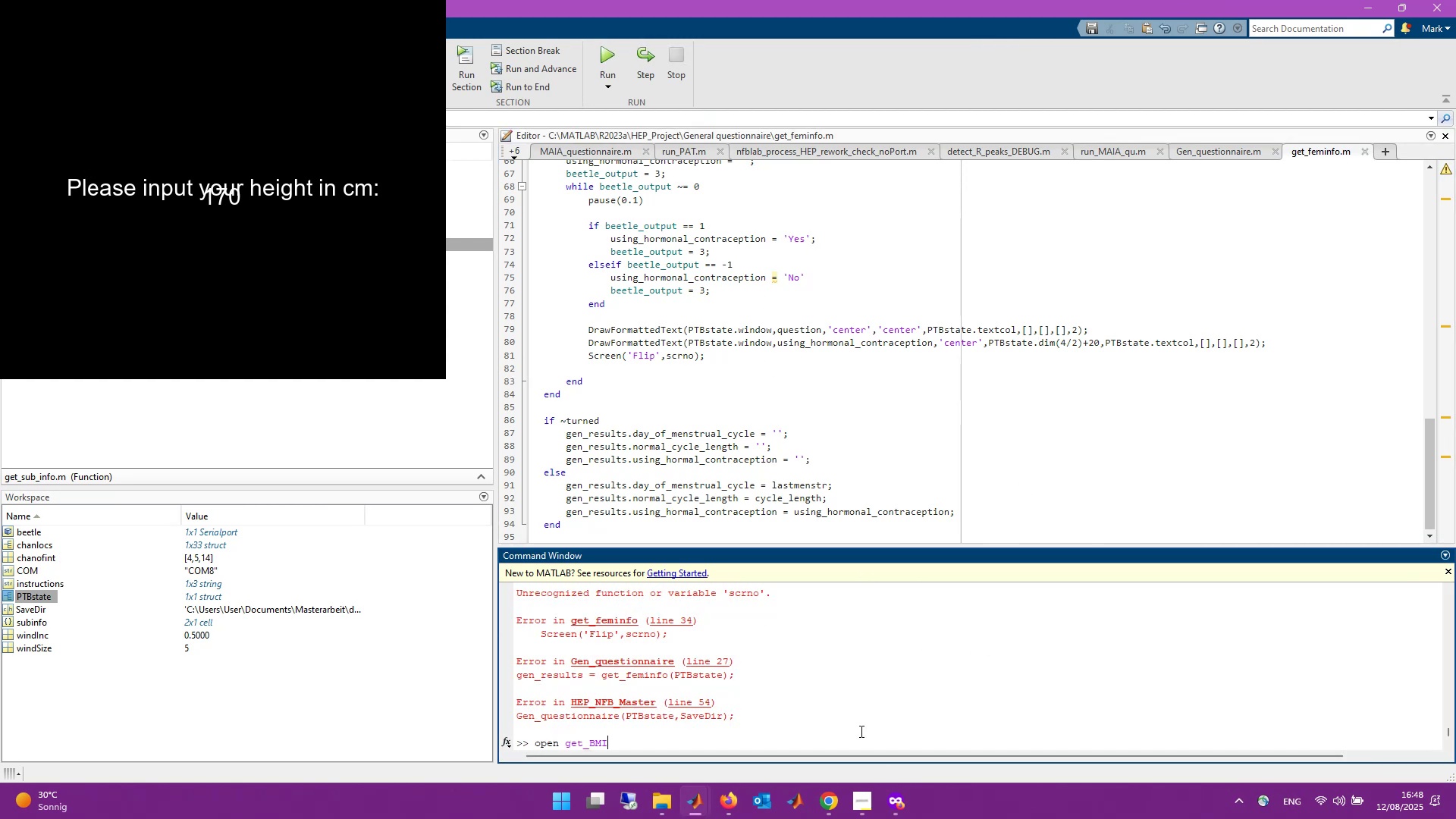 
key(Enter)
 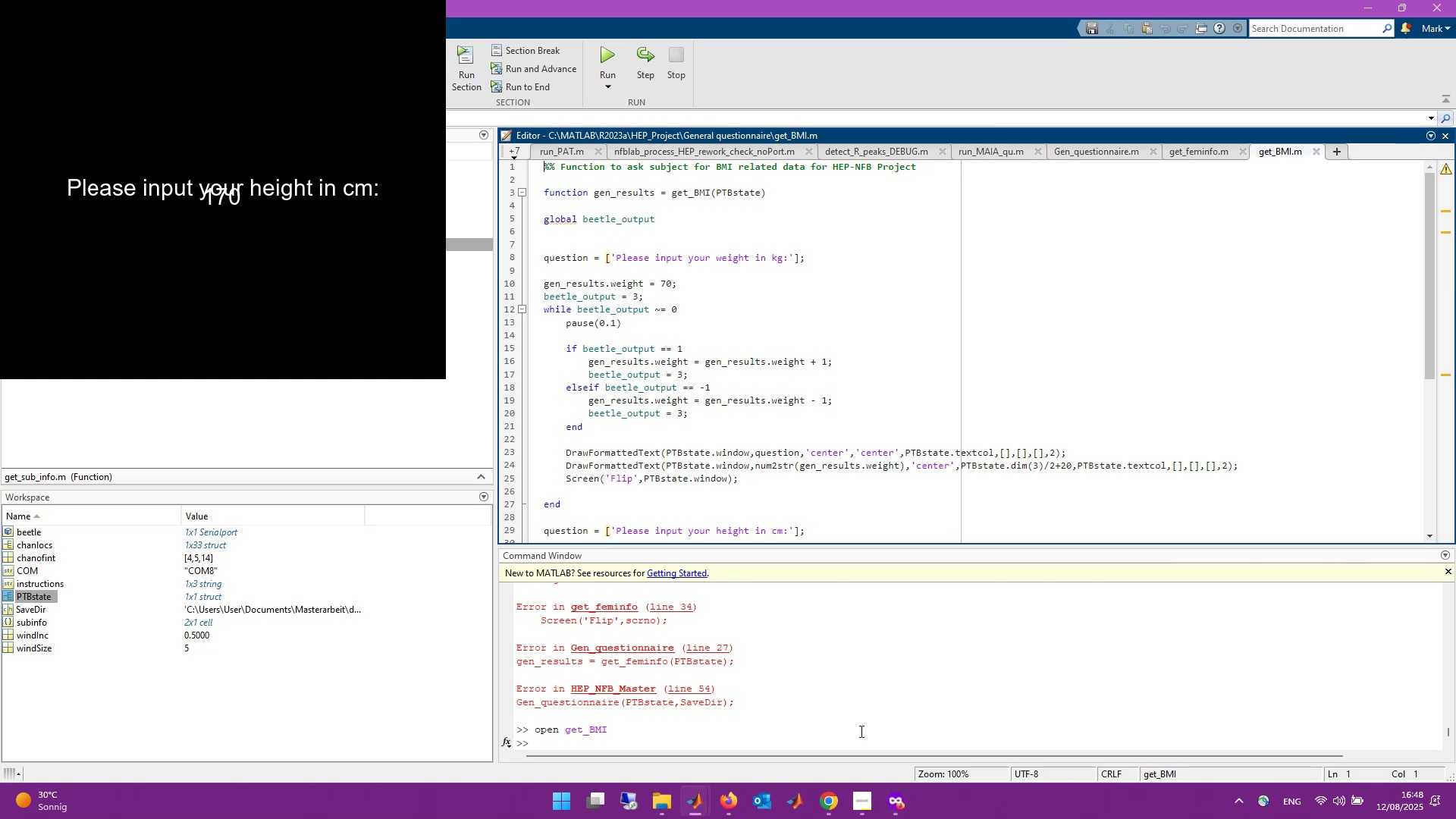 
wait(7.09)
 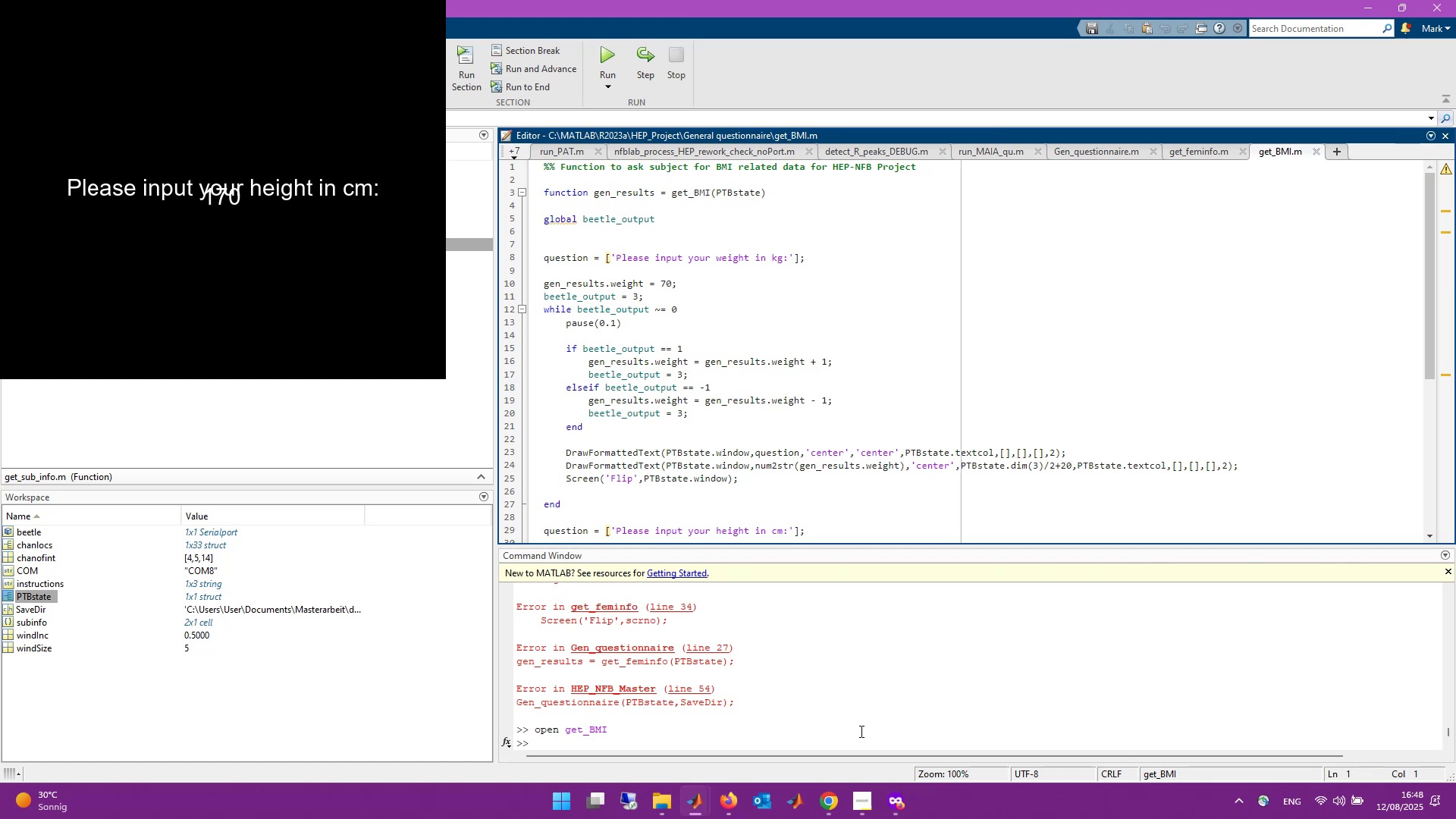 
scroll: coordinate [829, 234], scroll_direction: up, amount: 2.0
 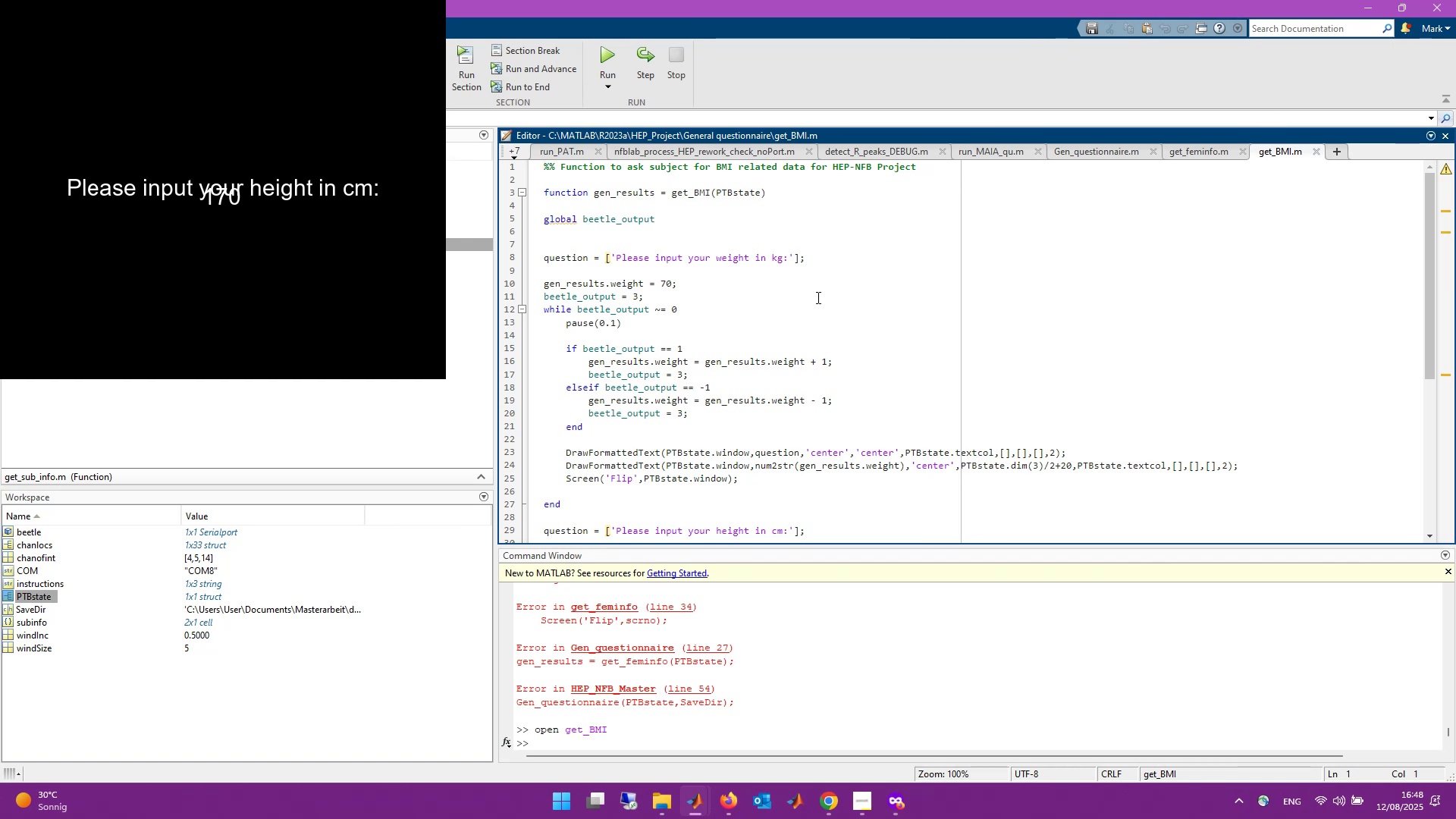 
scroll: coordinate [1061, 317], scroll_direction: down, amount: 5.0
 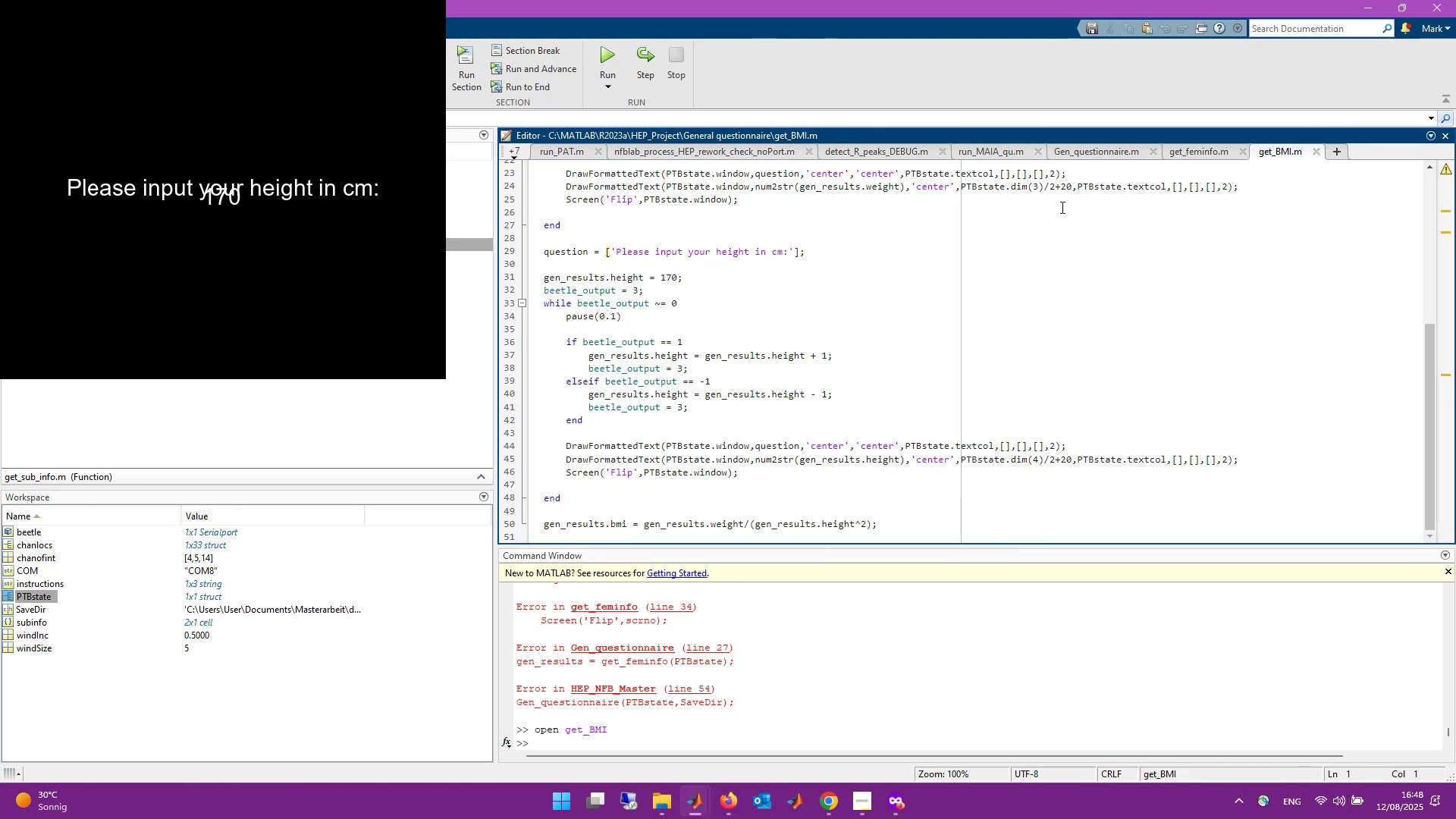 
wait(5.14)
 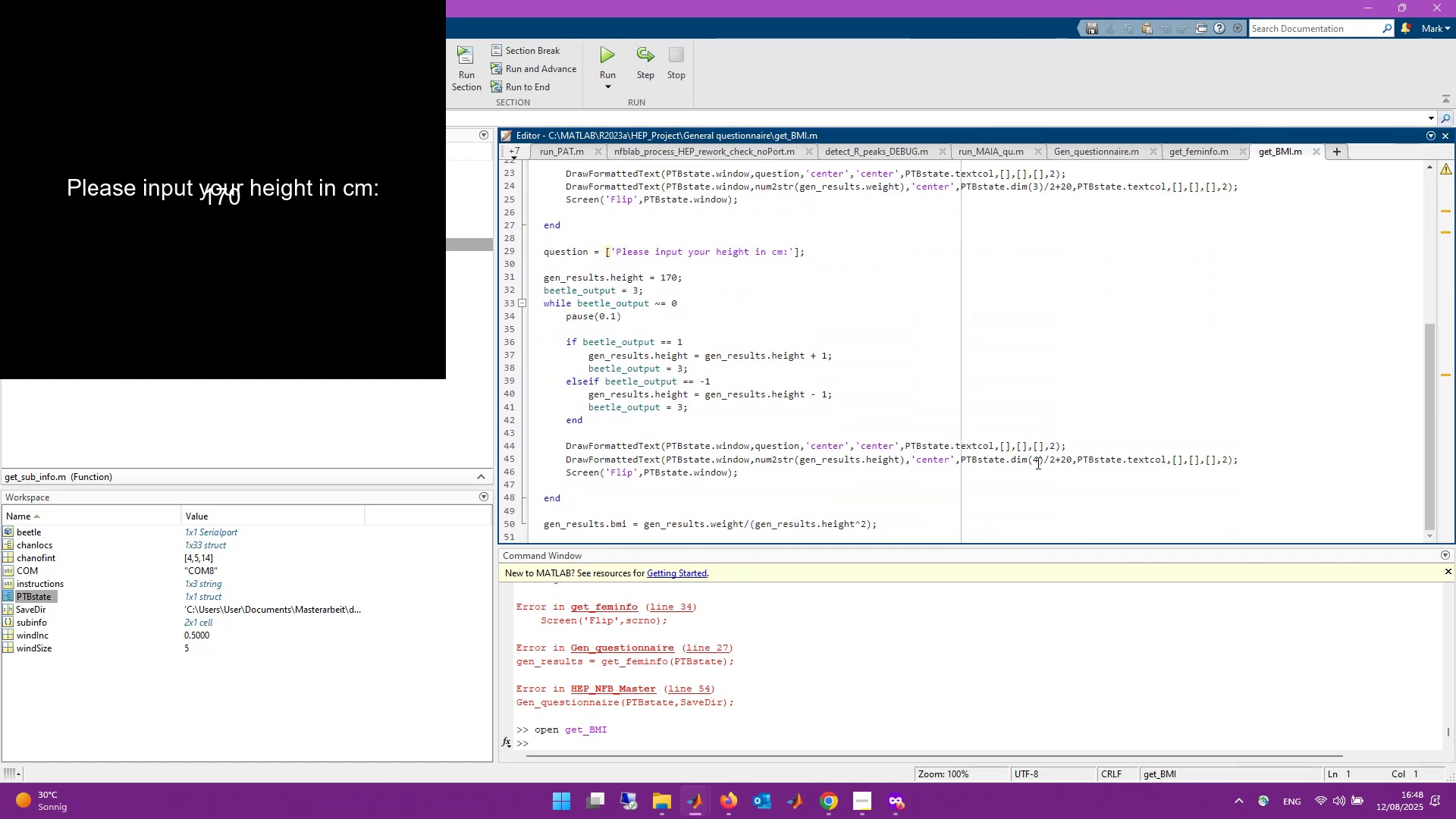 
left_click([1040, 460])
 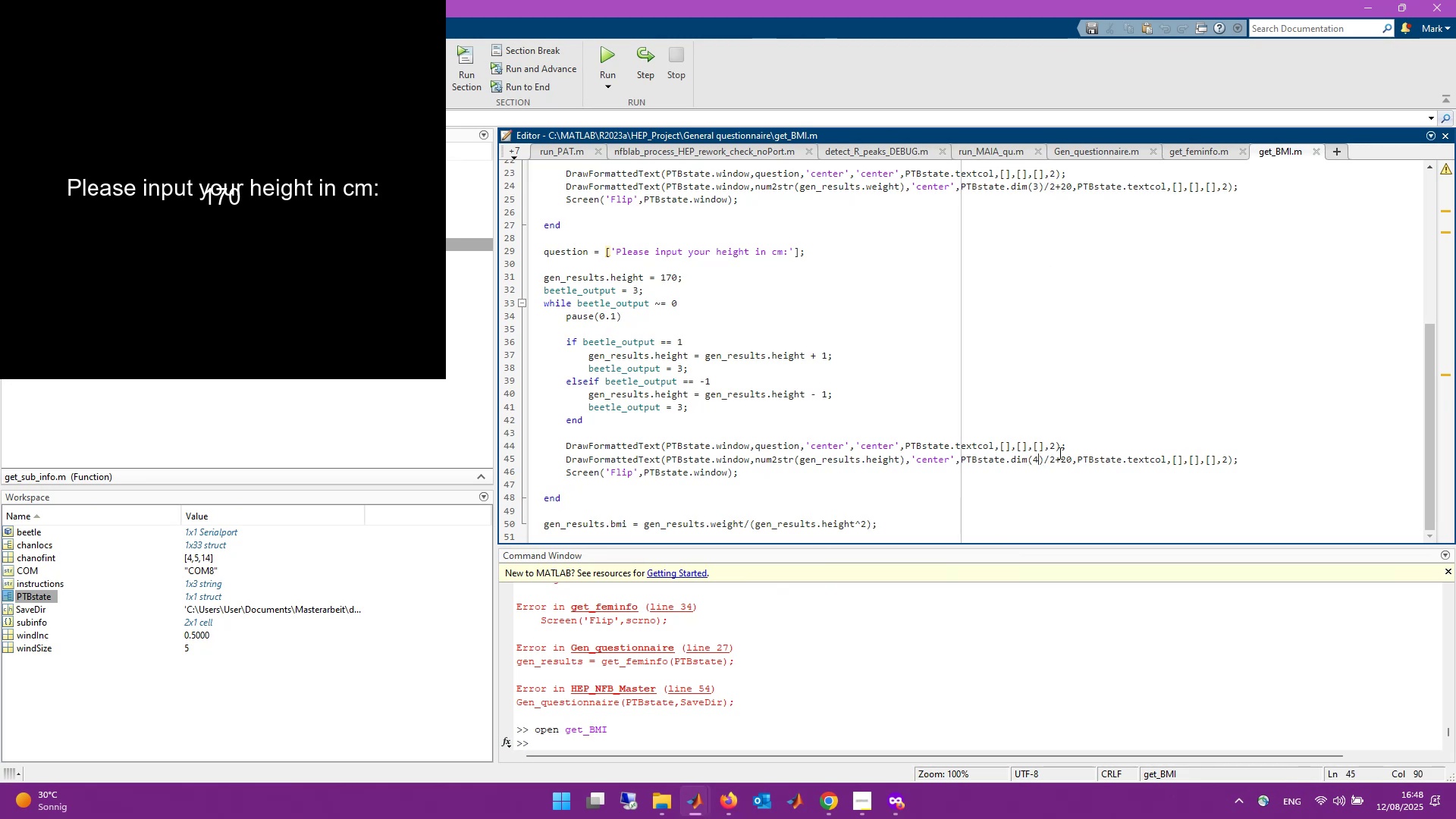 
key(Backspace)
 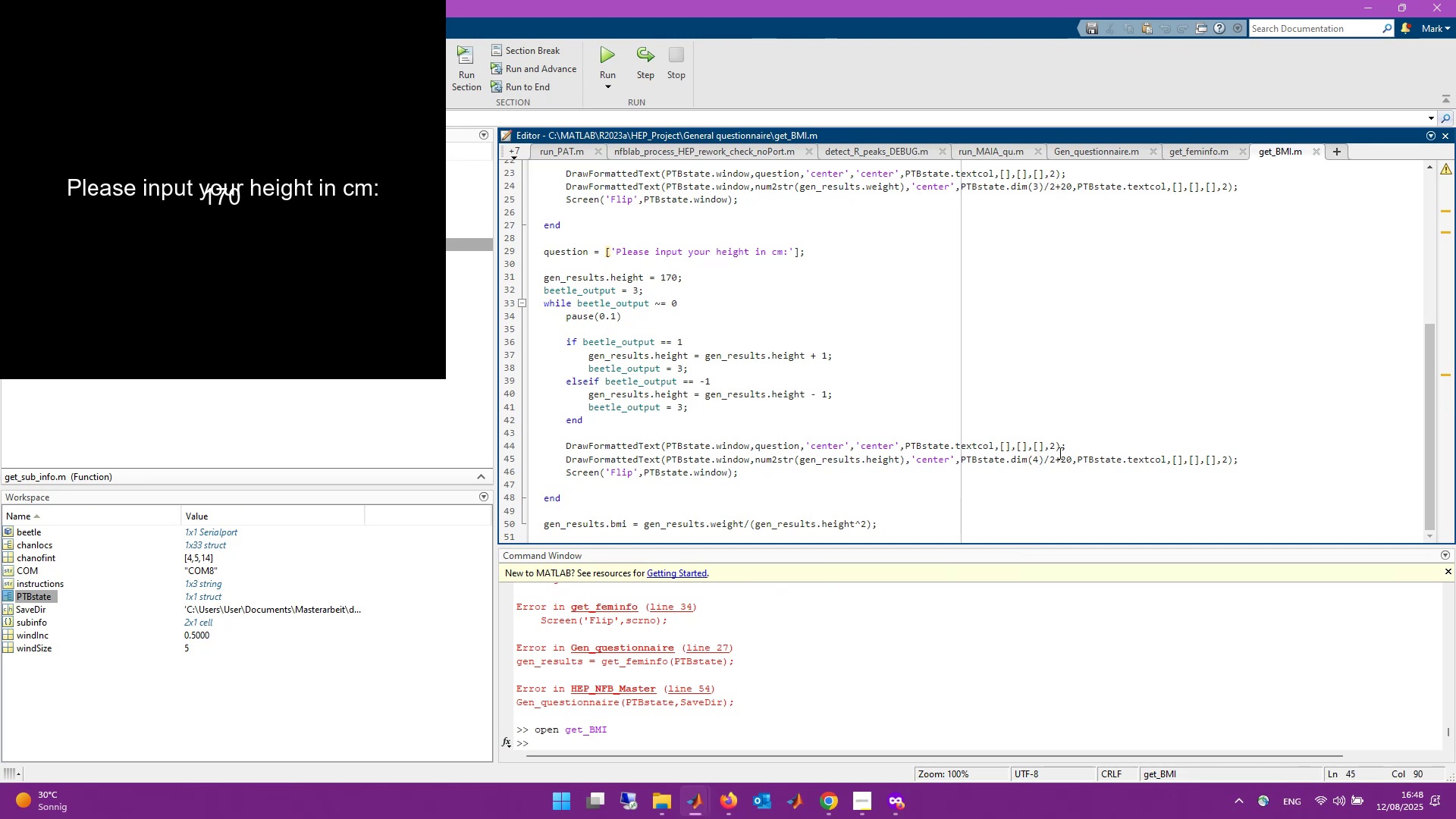 
key(3)
 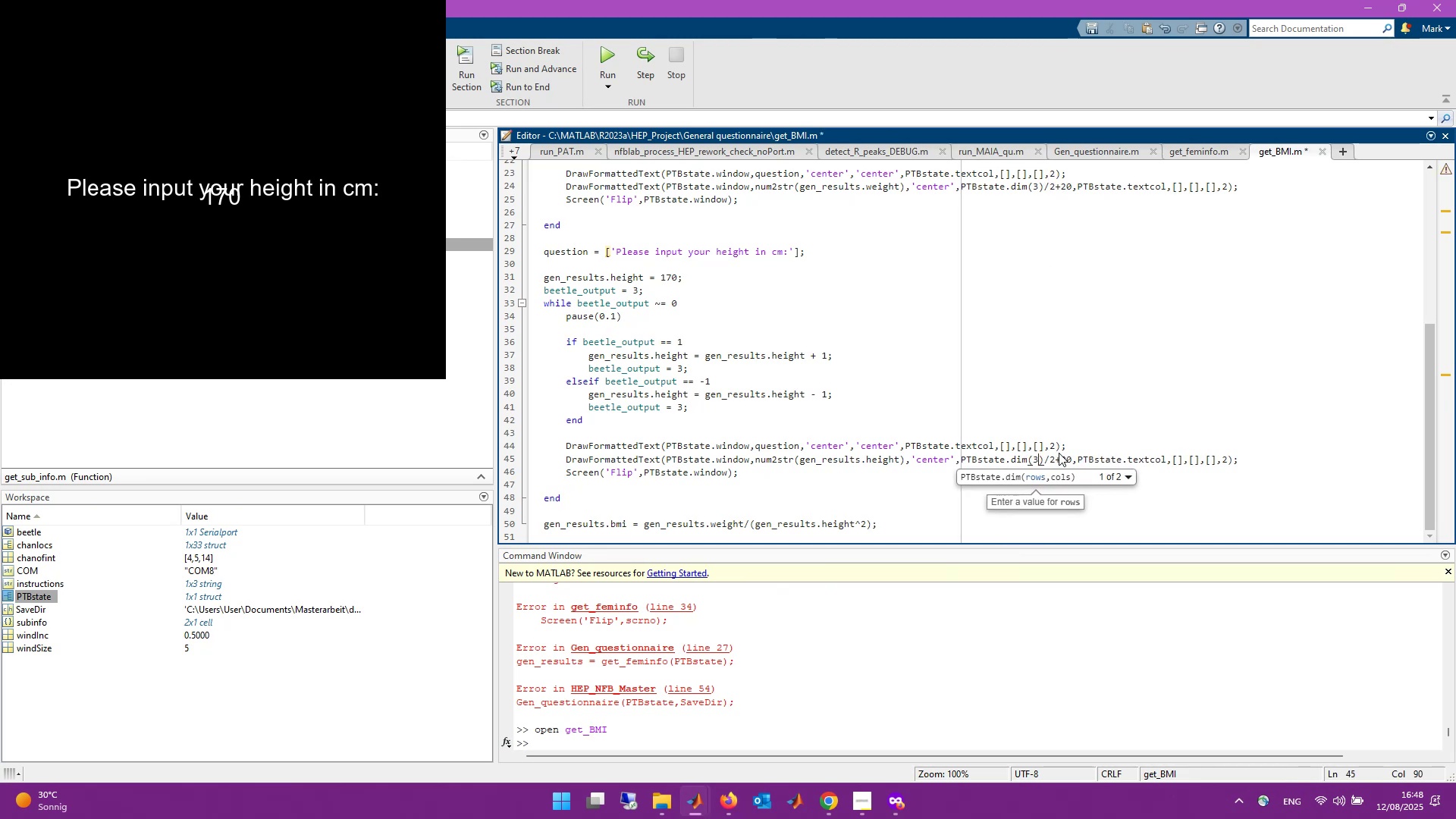 
key(Control+S)
 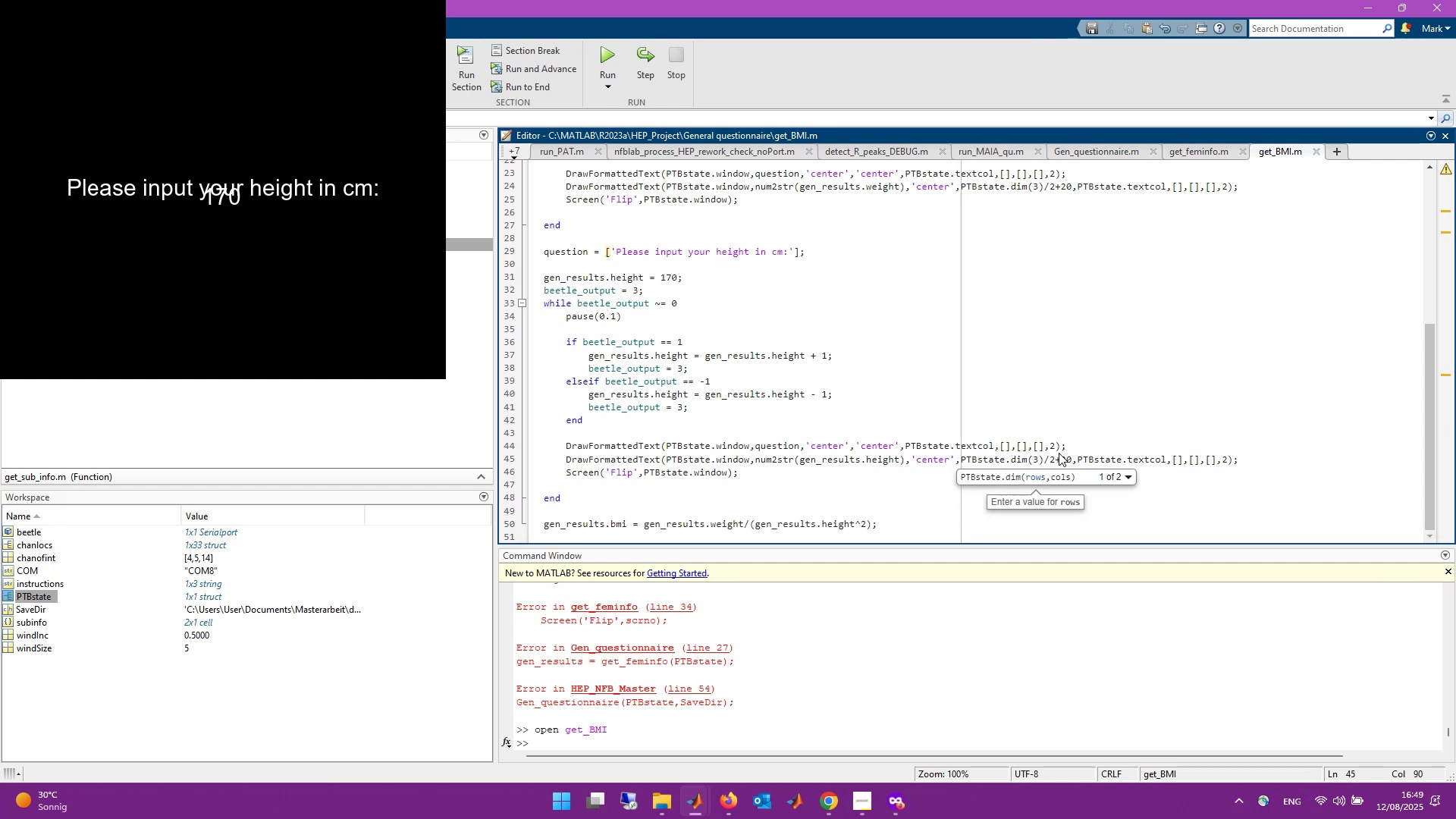 
wait(10.86)
 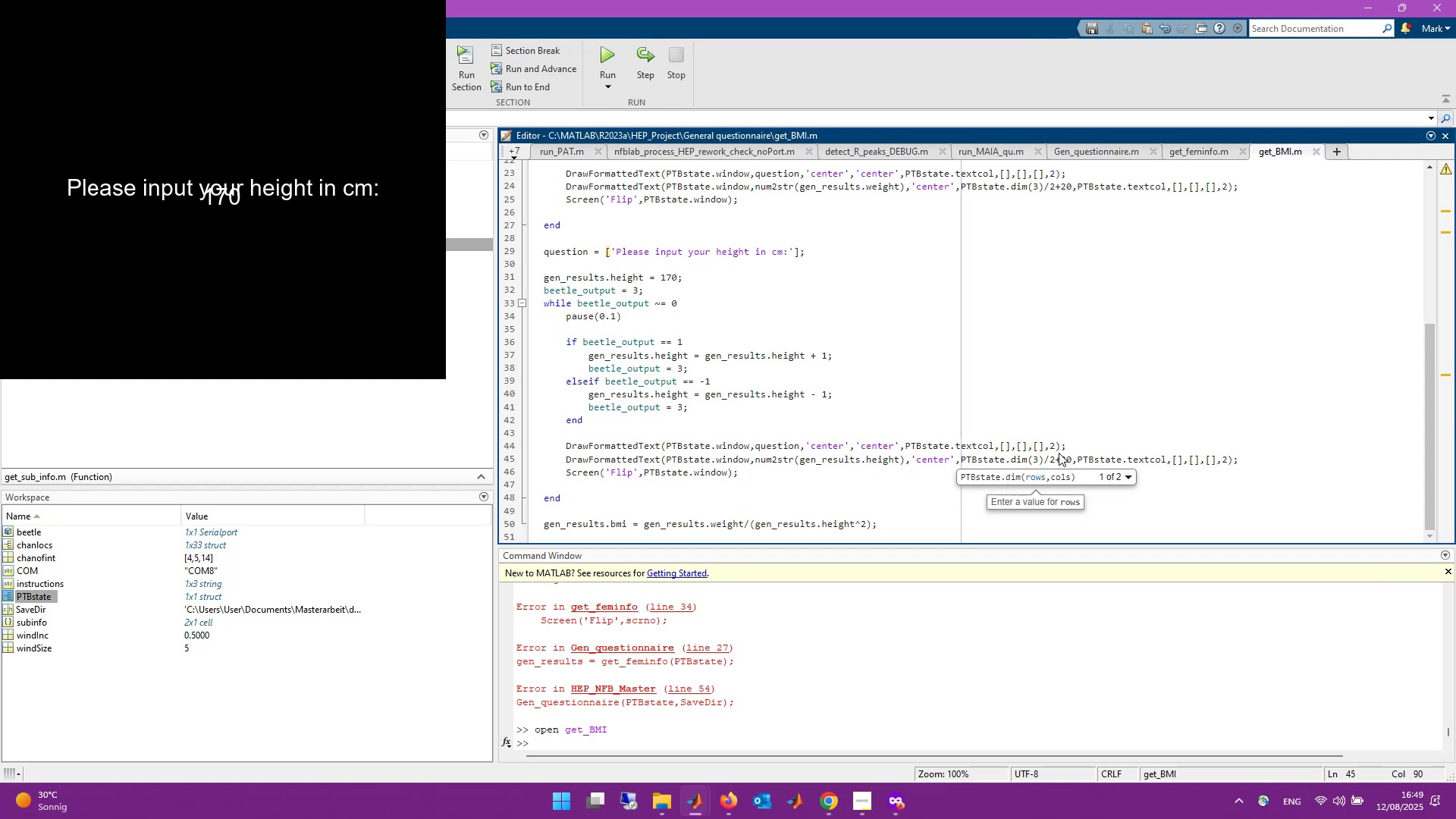 
left_click([1031, 666])
 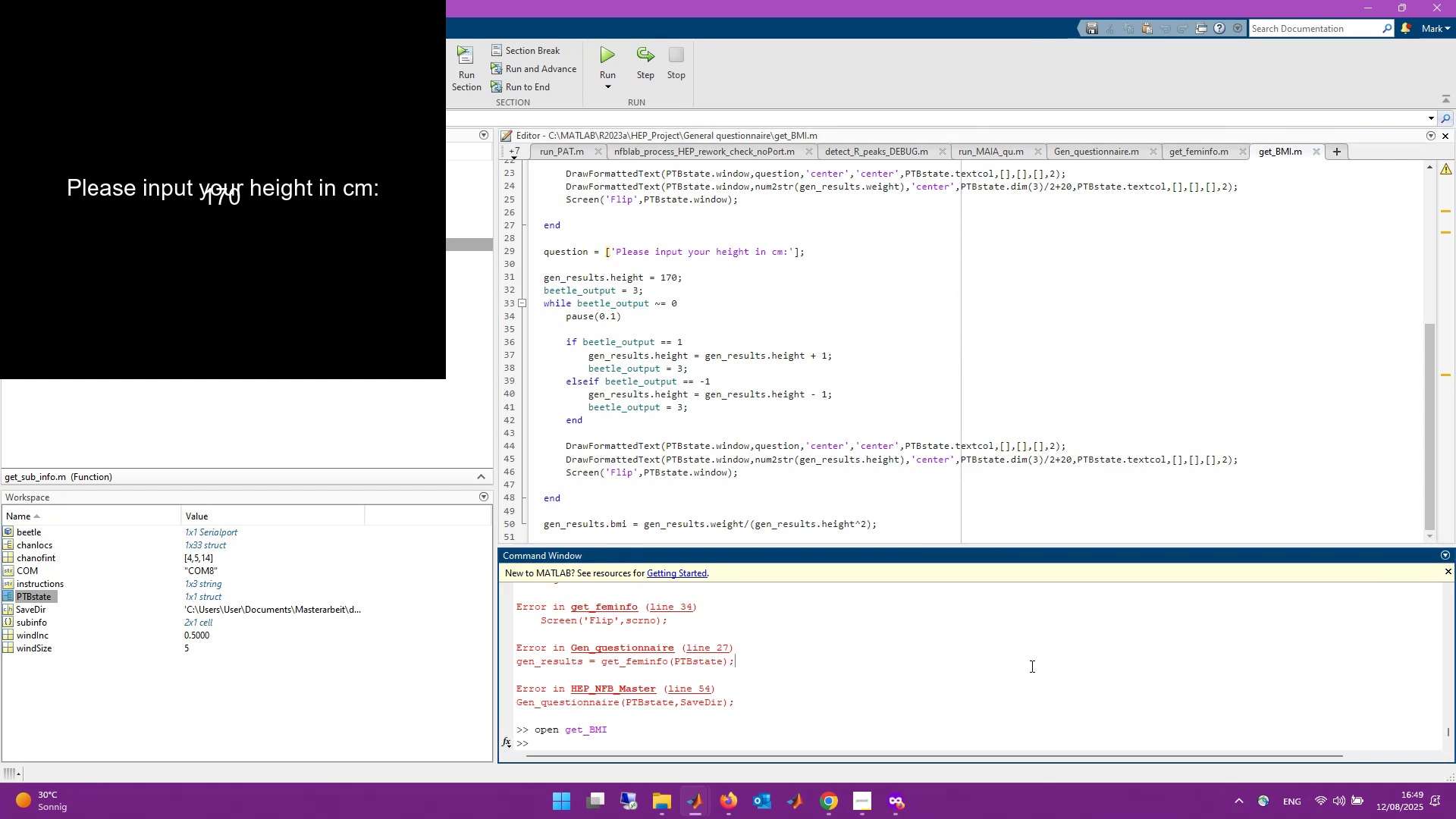 
type(oep)
key(Backspace)
key(Backspace)
type(pen Inii)
key(Backspace)
type(tiatePTBScreen)
 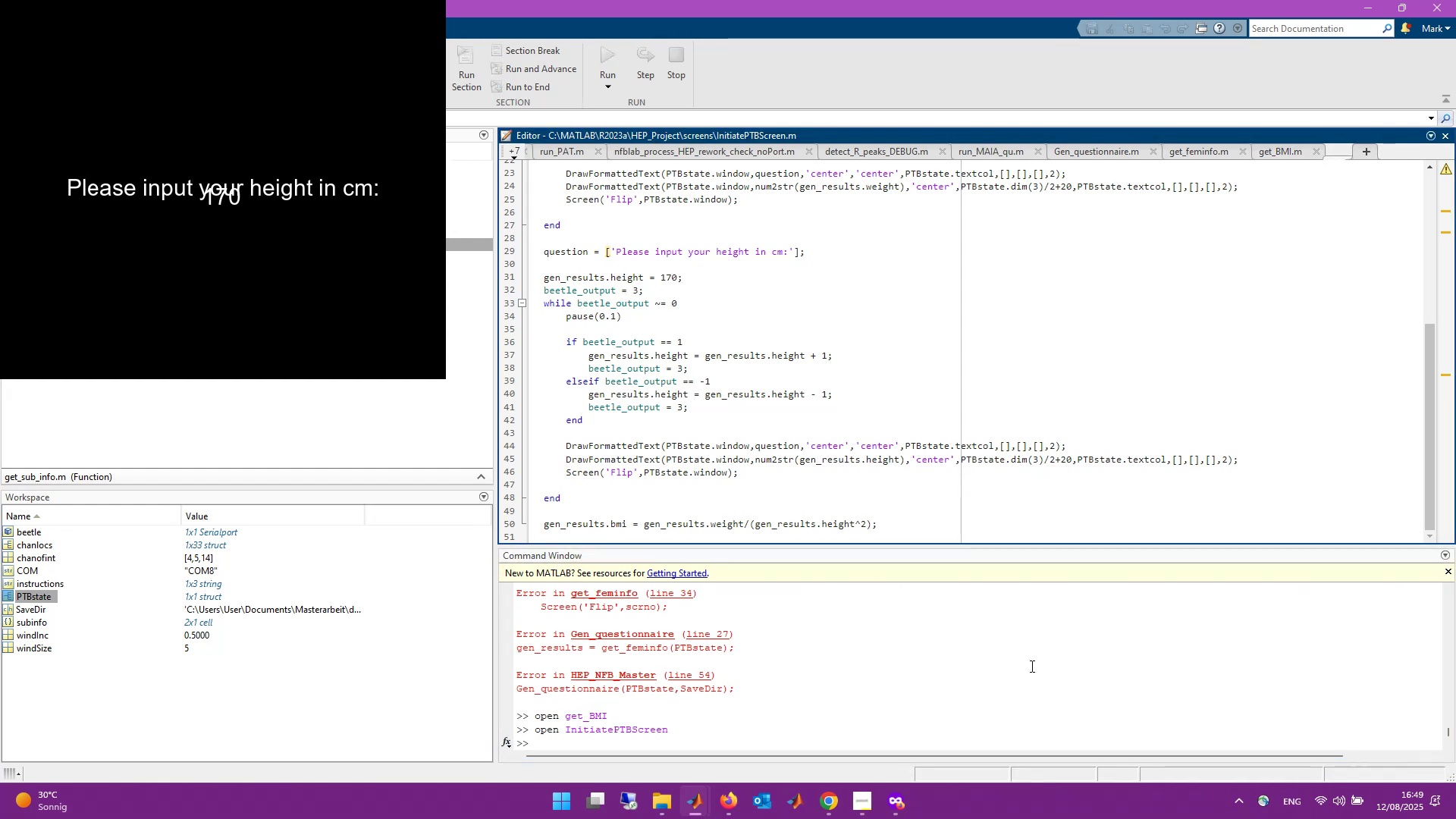 
 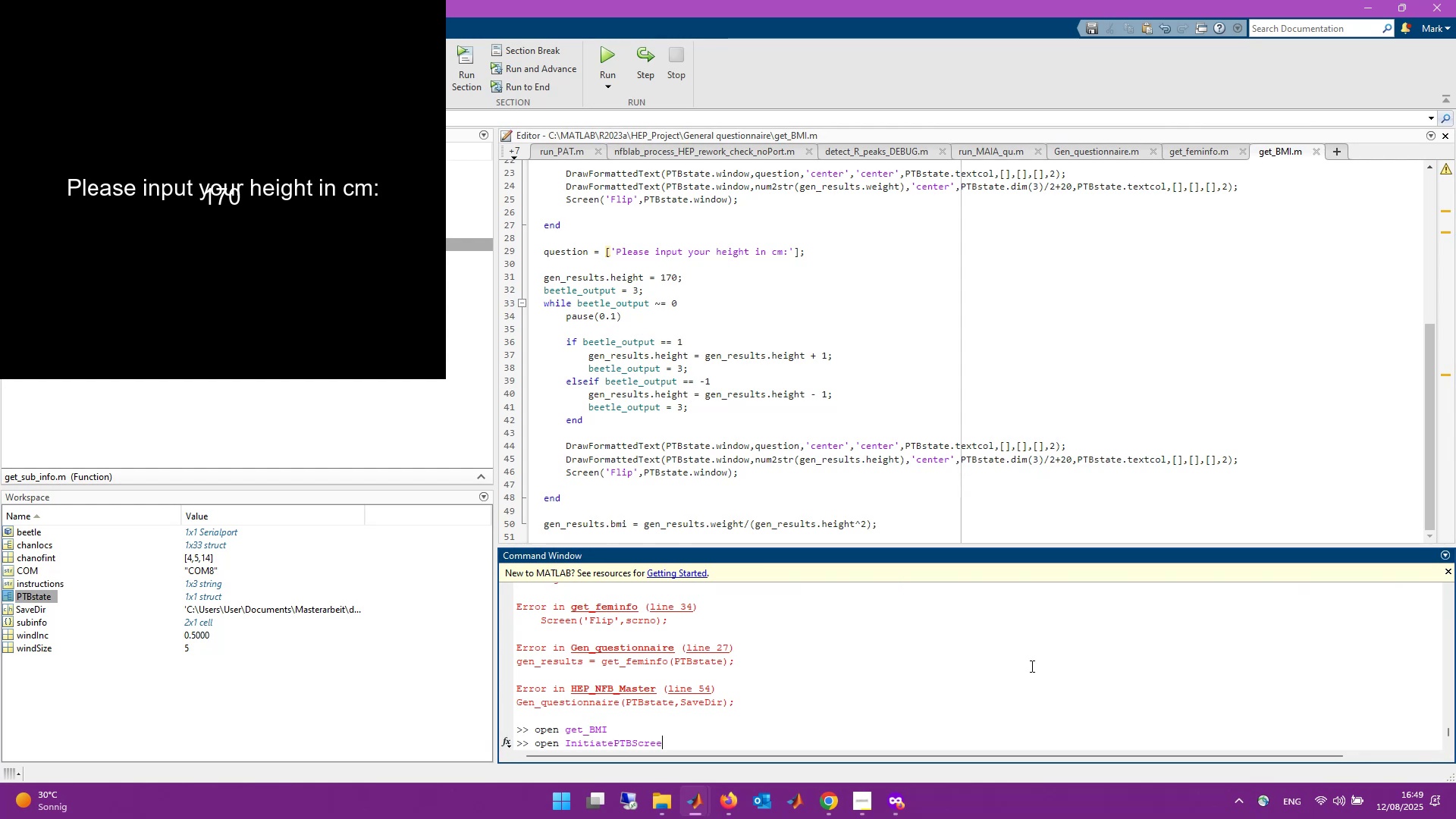 
key(Enter)
 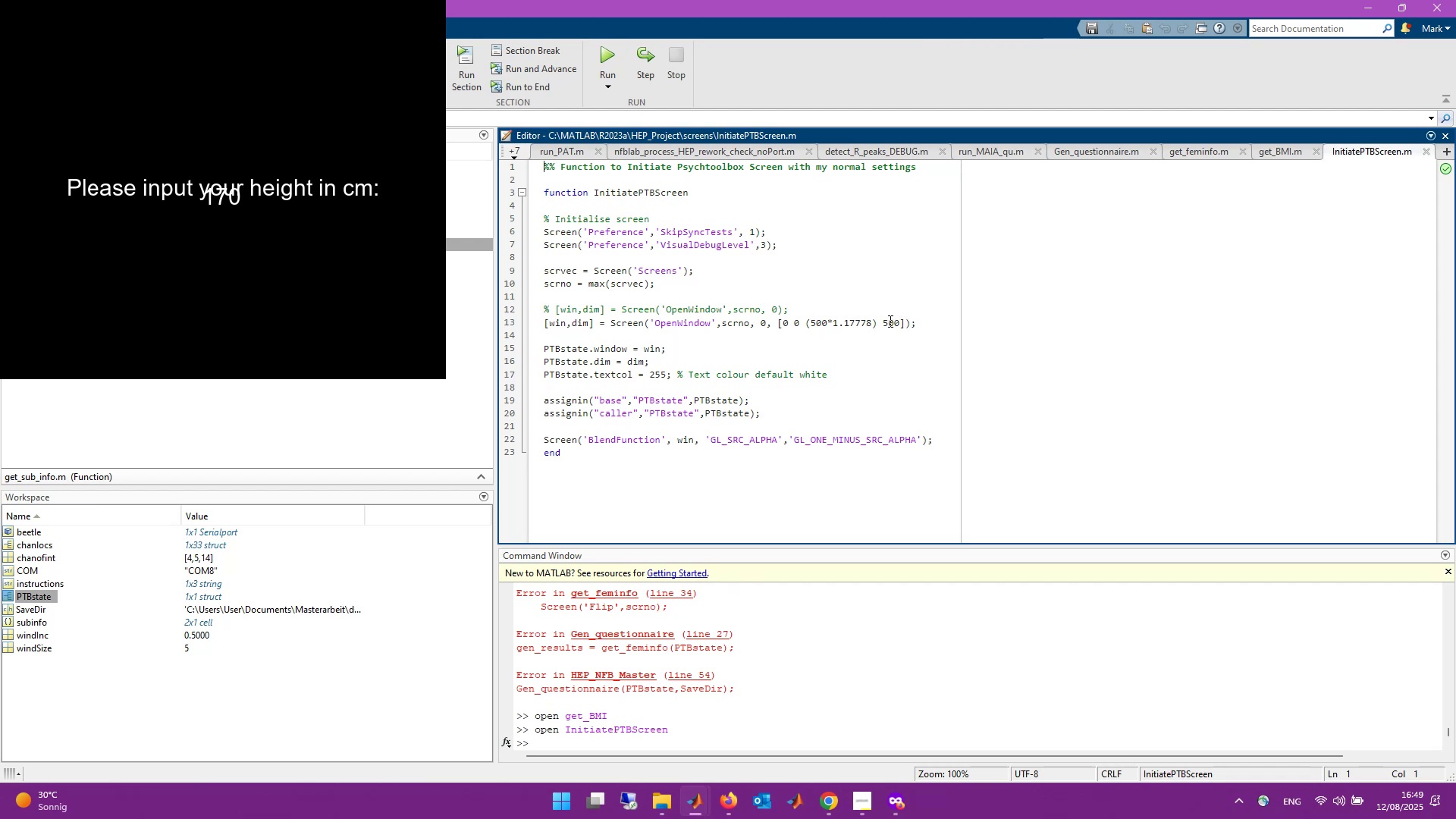 
left_click_drag(start_coordinate=[879, 322], to_coordinate=[808, 324])
 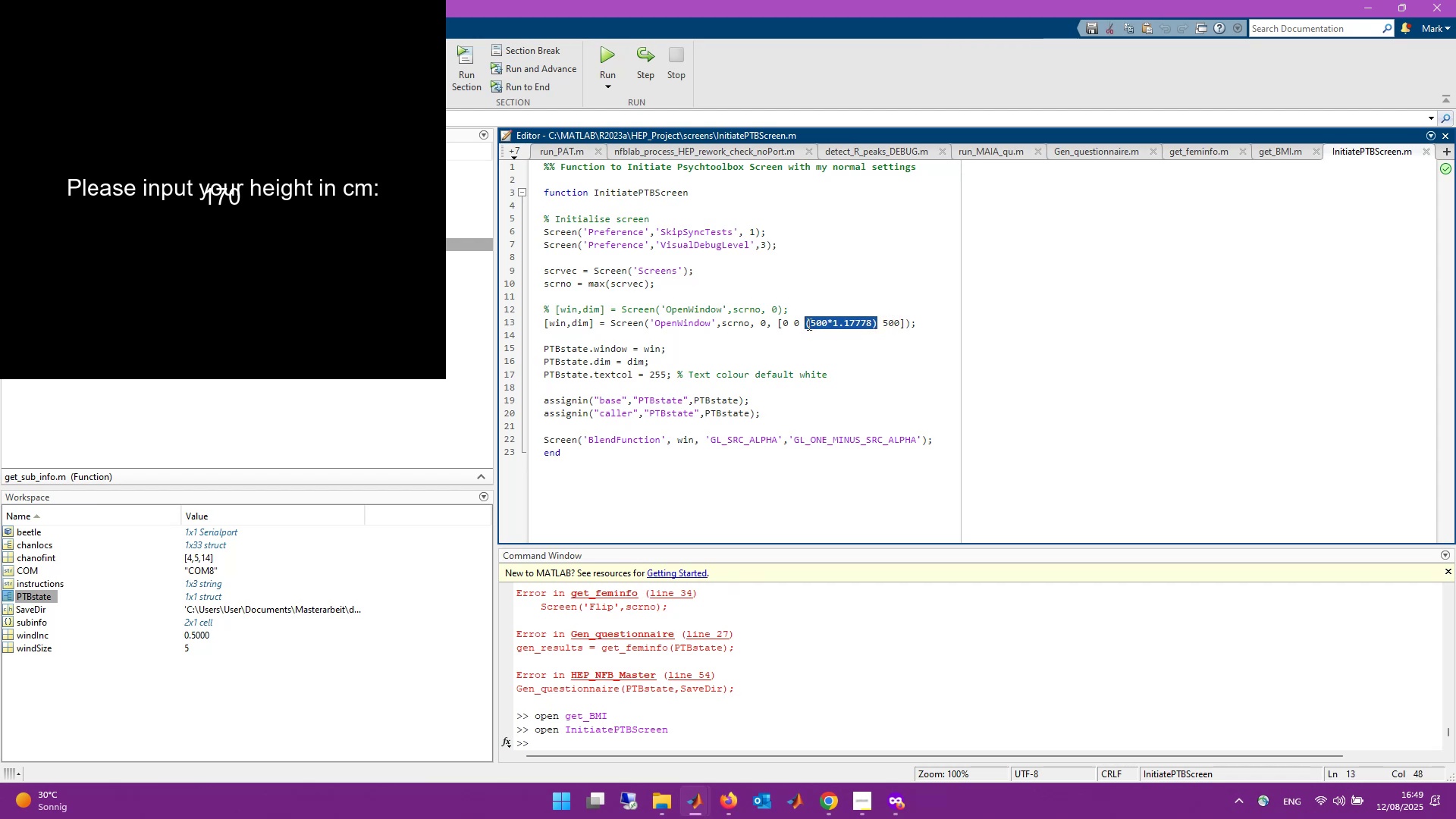 
key(Control+X)
 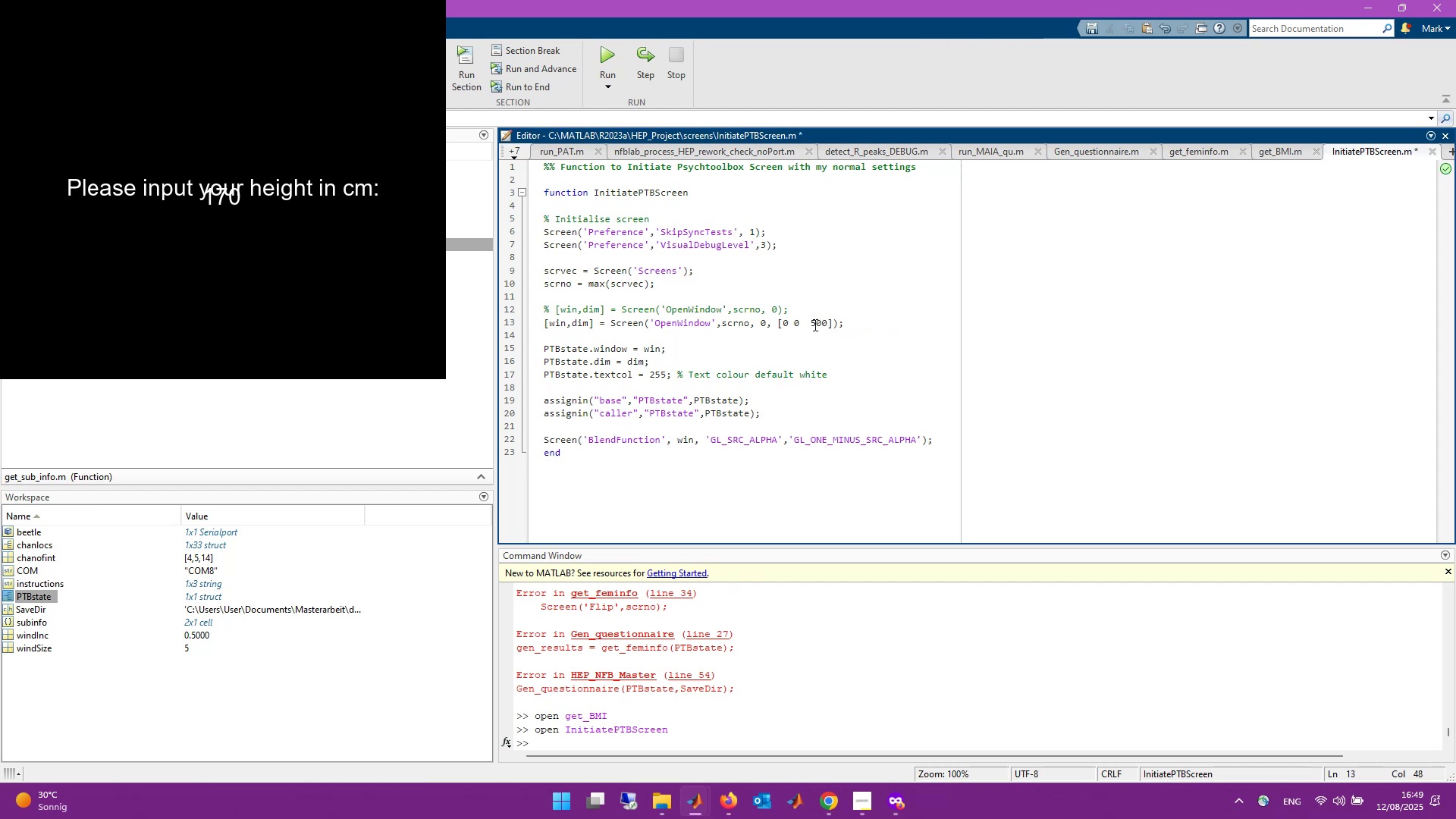 
key(Backspace)
 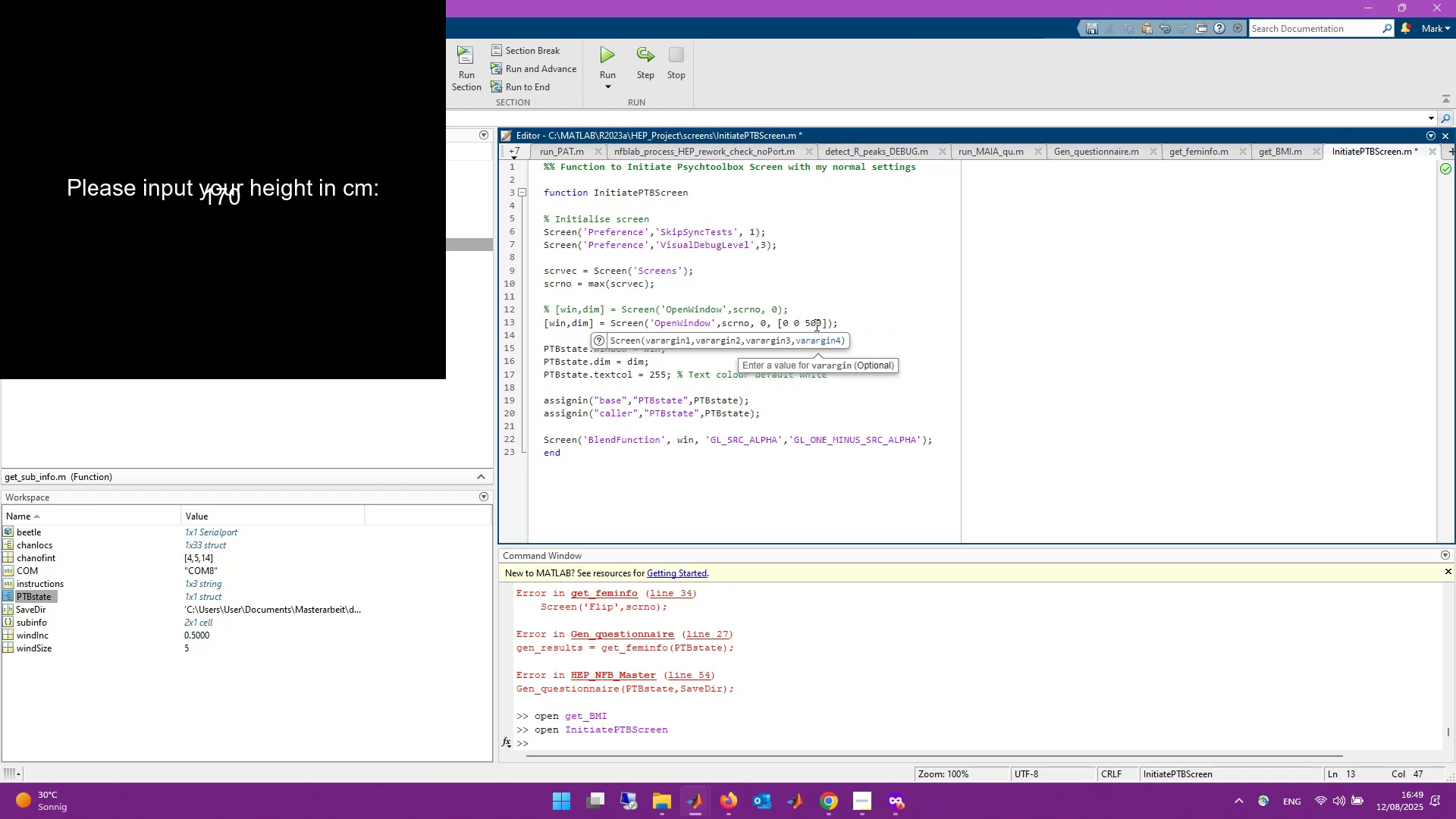 
left_click([821, 324])
 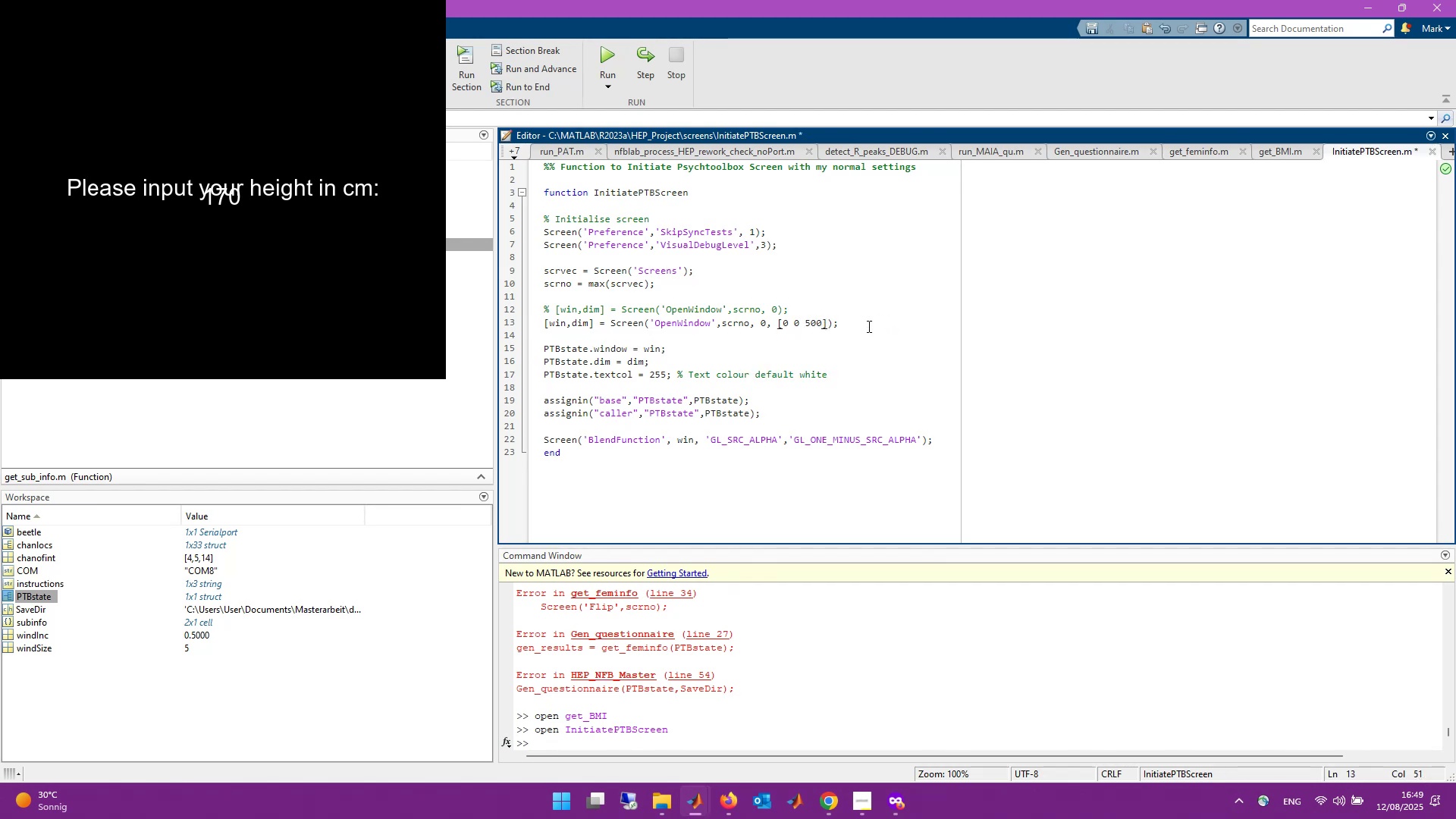 
key(Control+V)
 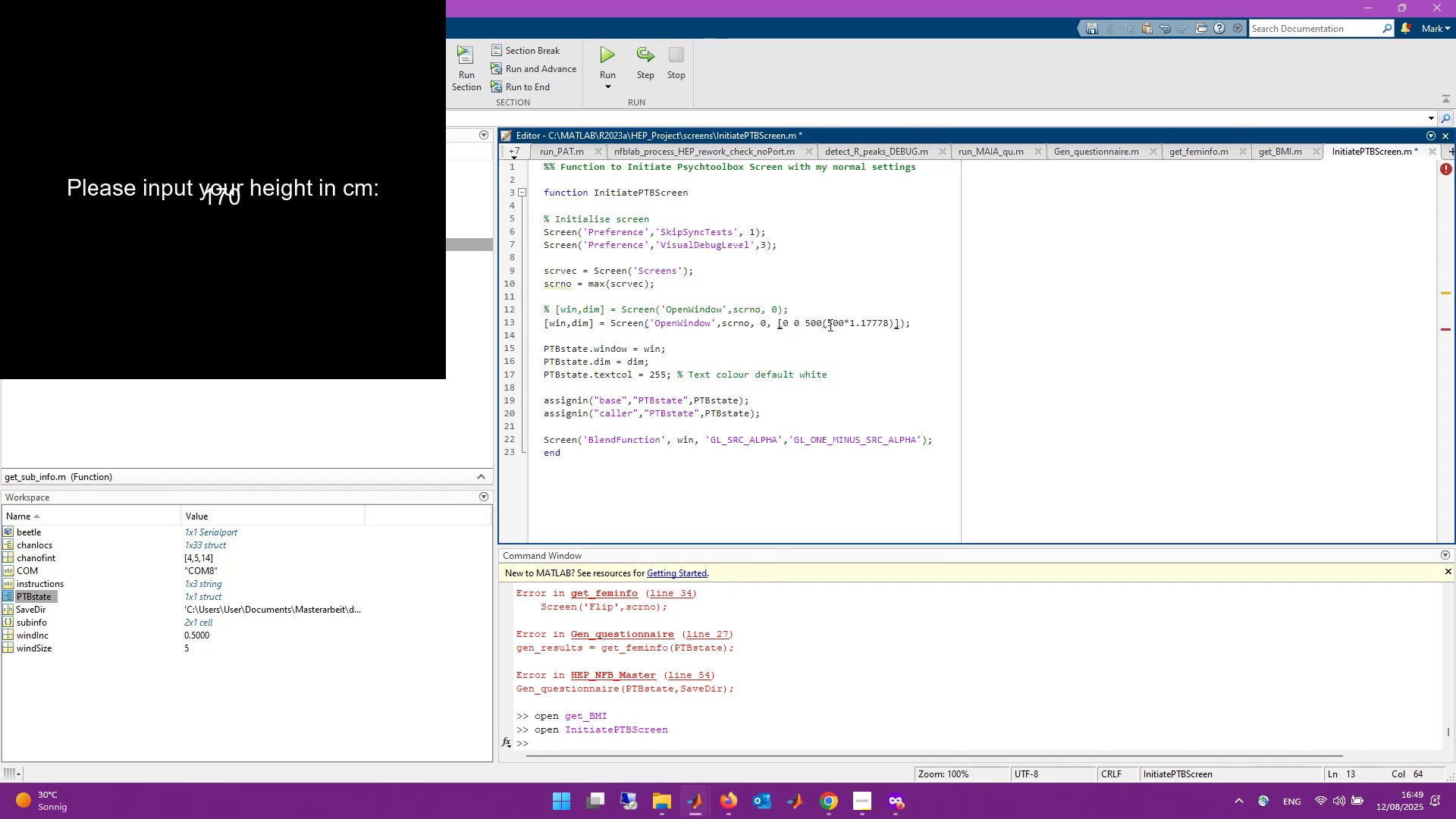 
left_click([822, 325])
 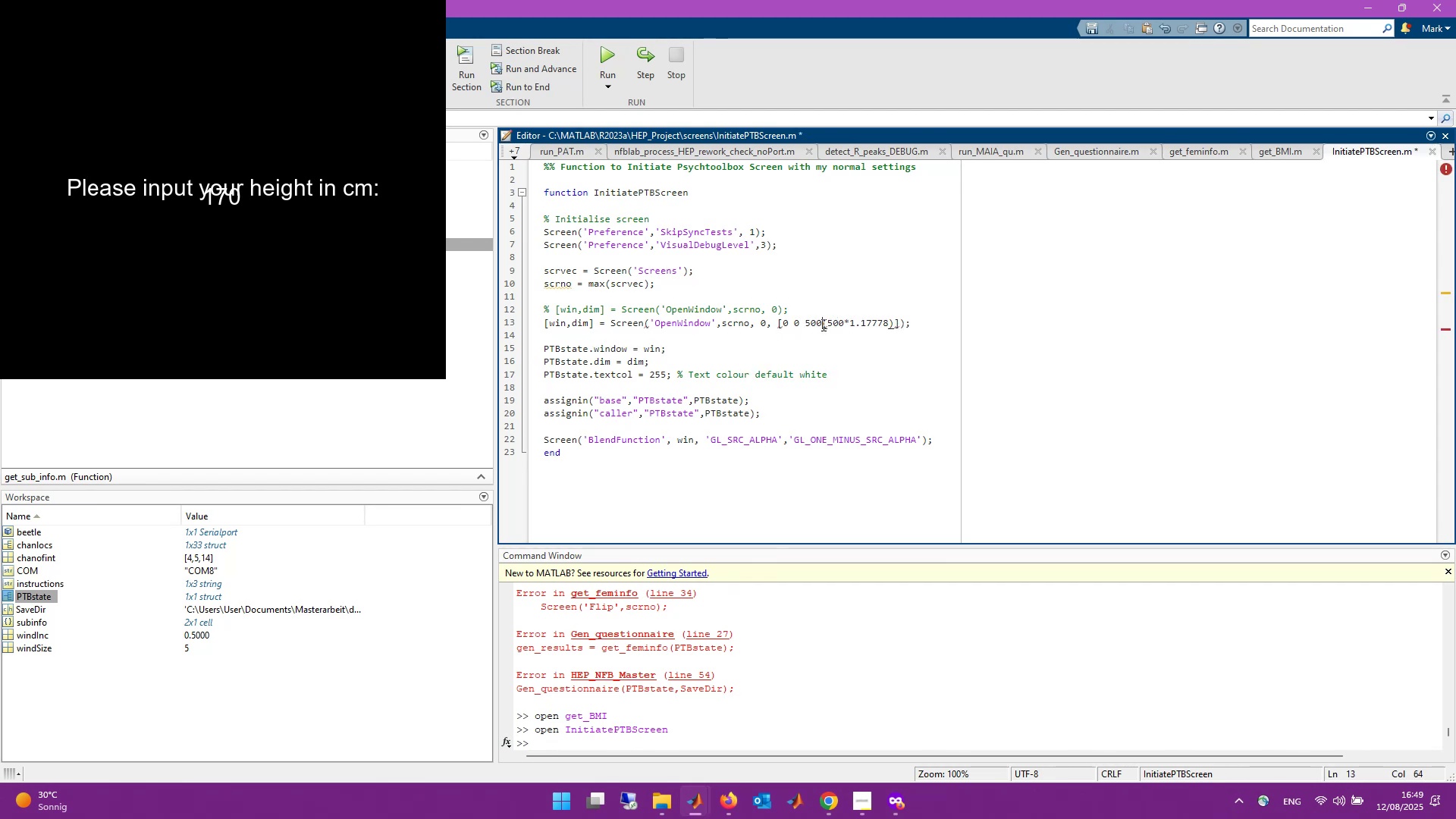 
key(Space)
 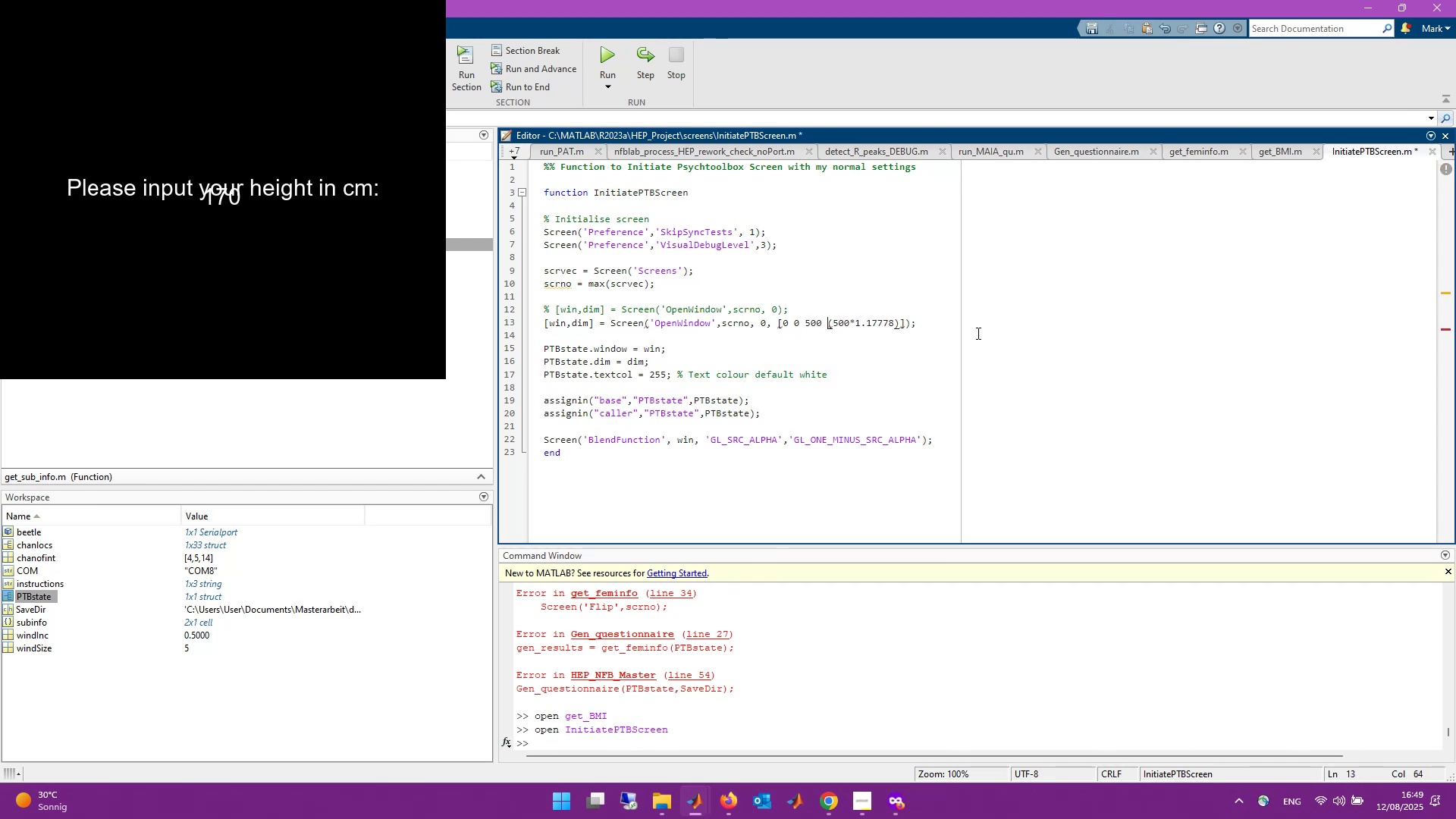 
key(Control+S)
 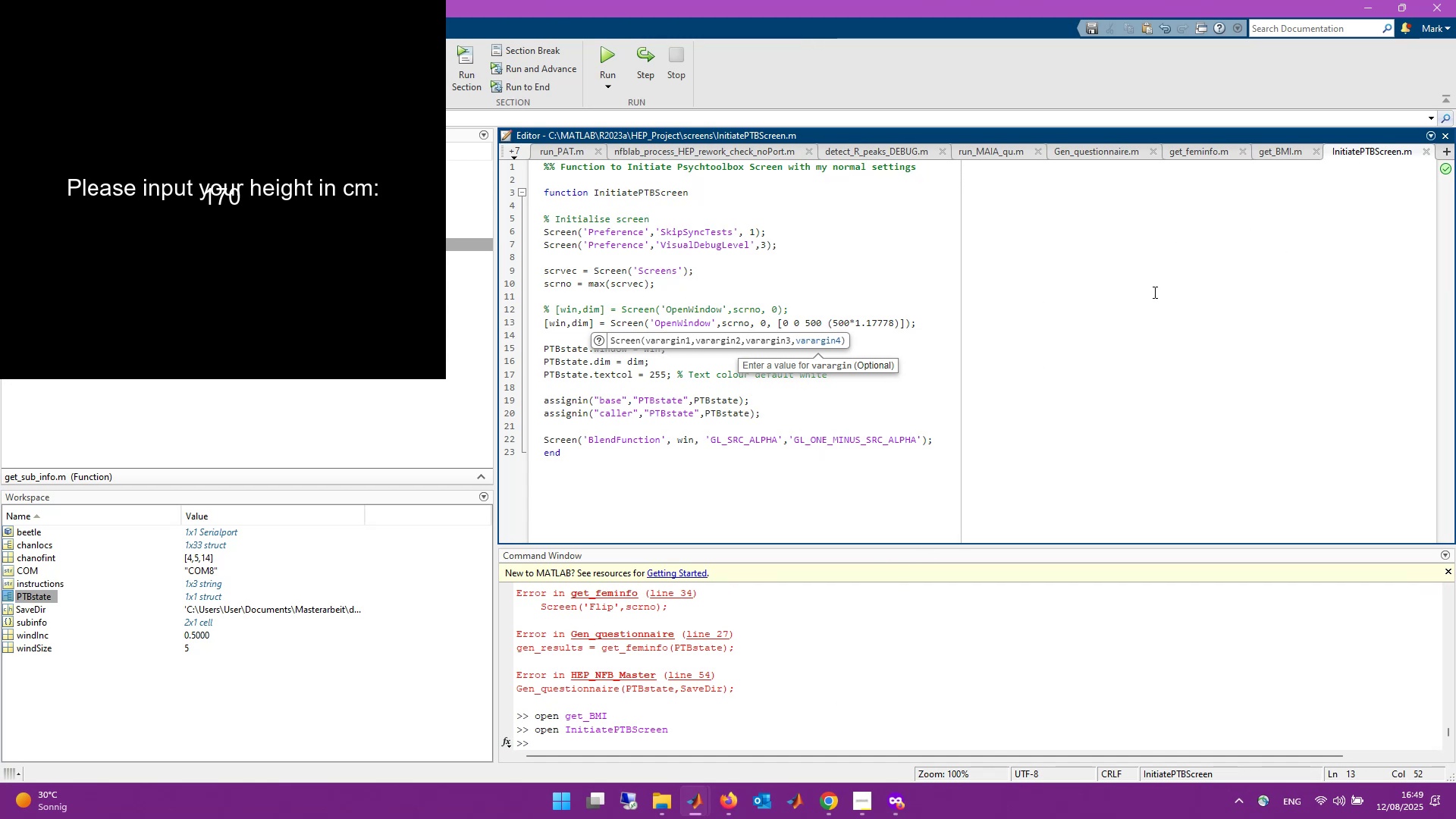 
wait(6.85)
 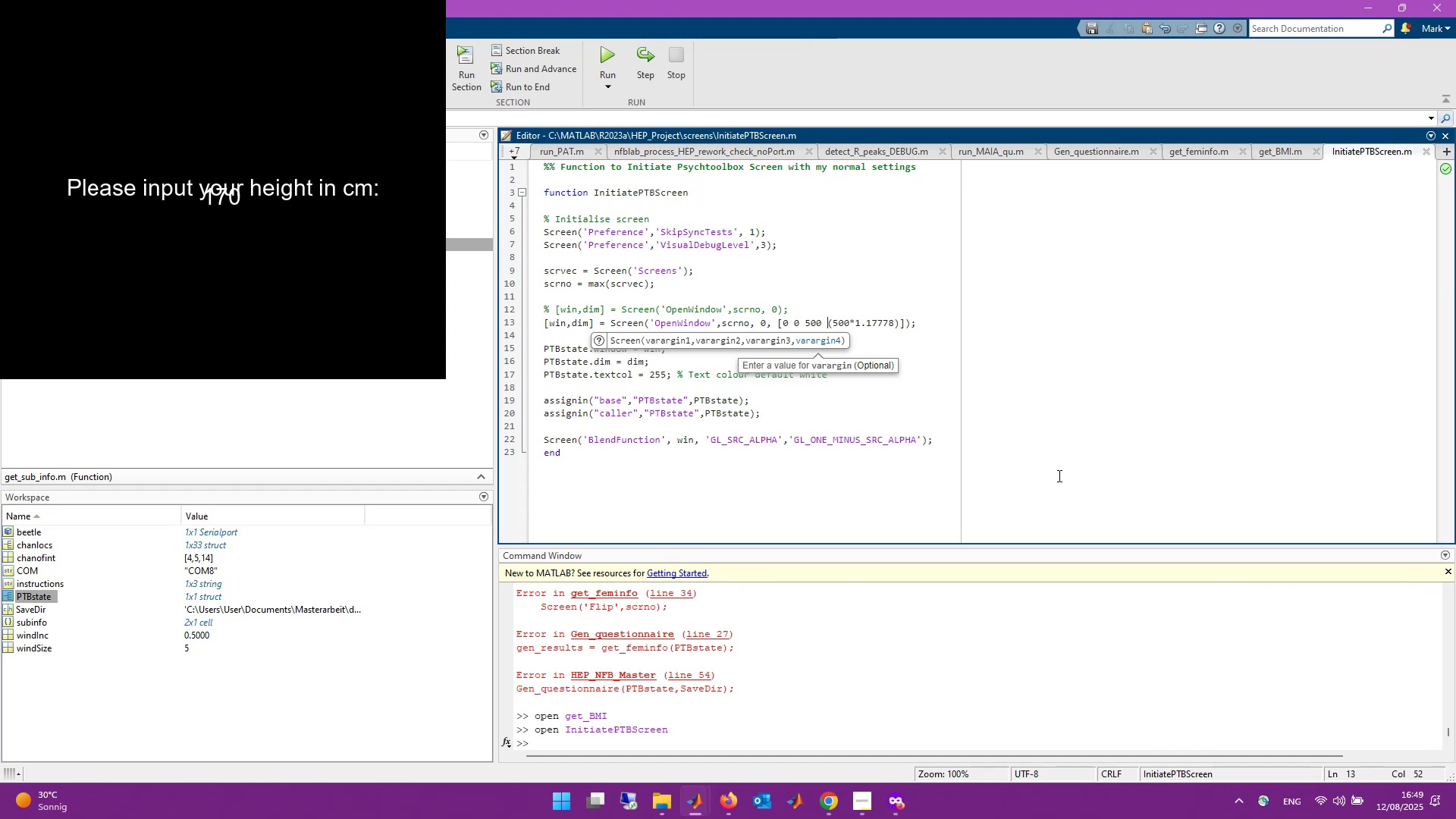 
left_click([1424, 150])
 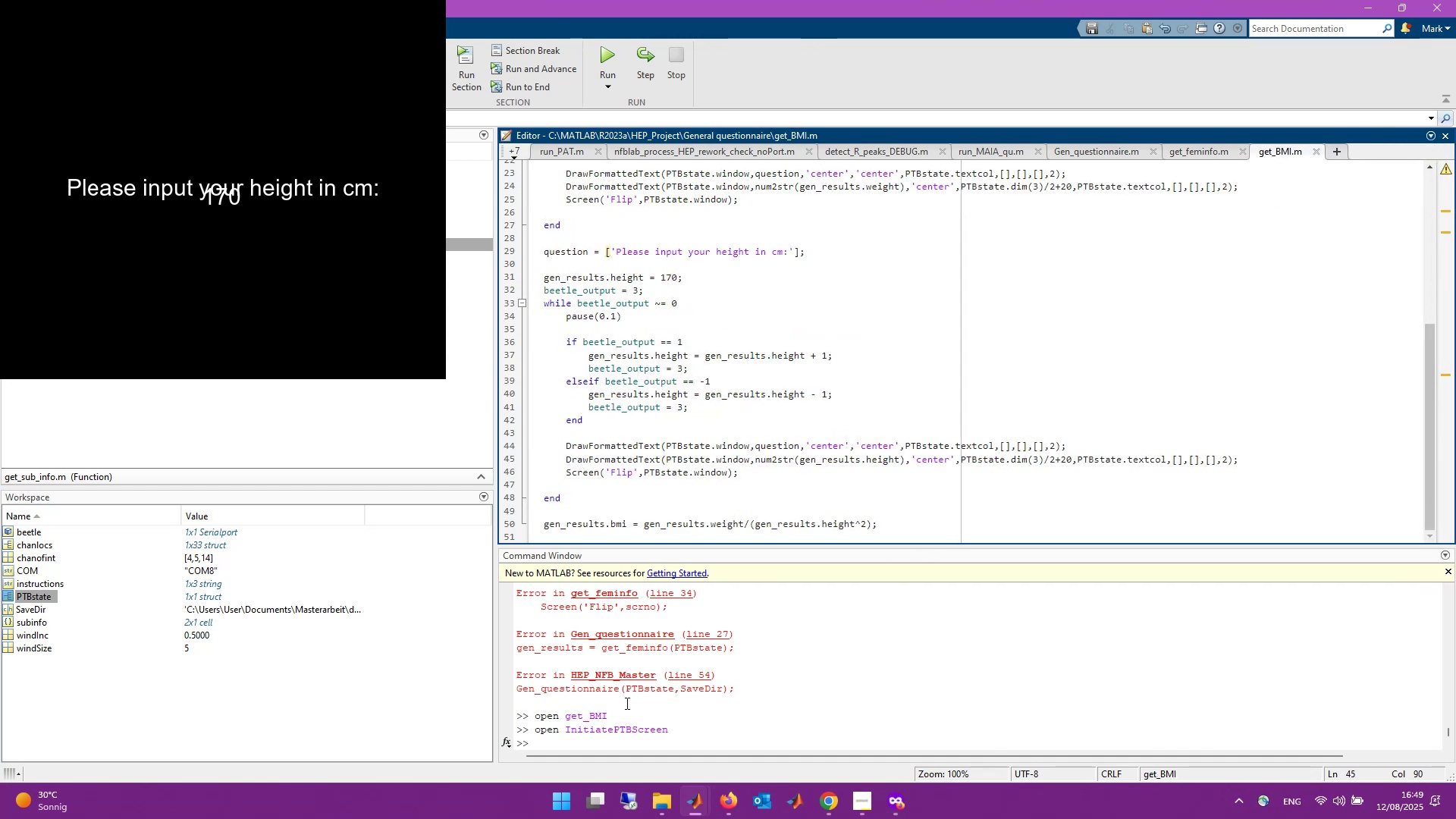 
left_click([671, 595])
 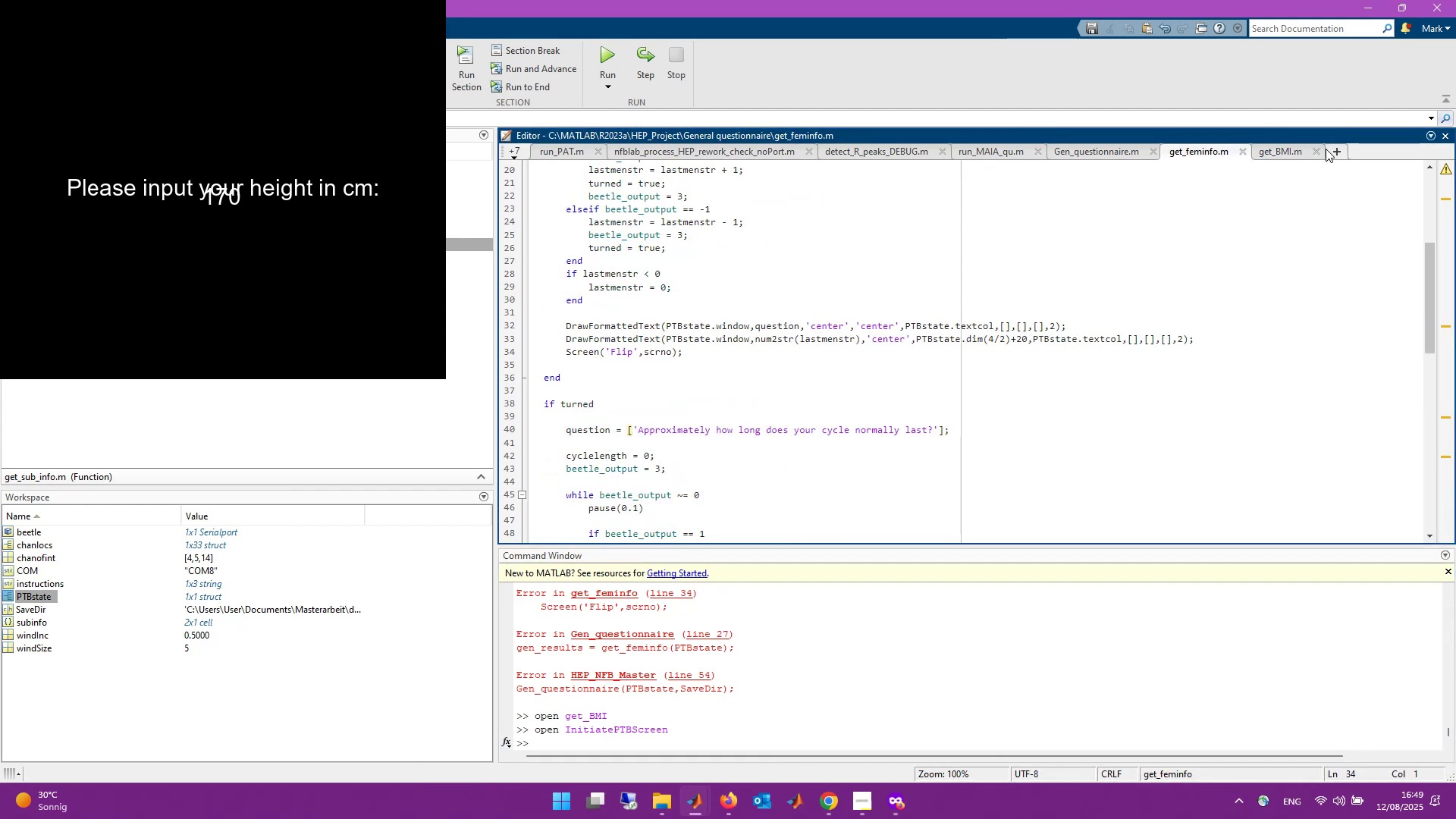 
left_click([1317, 152])
 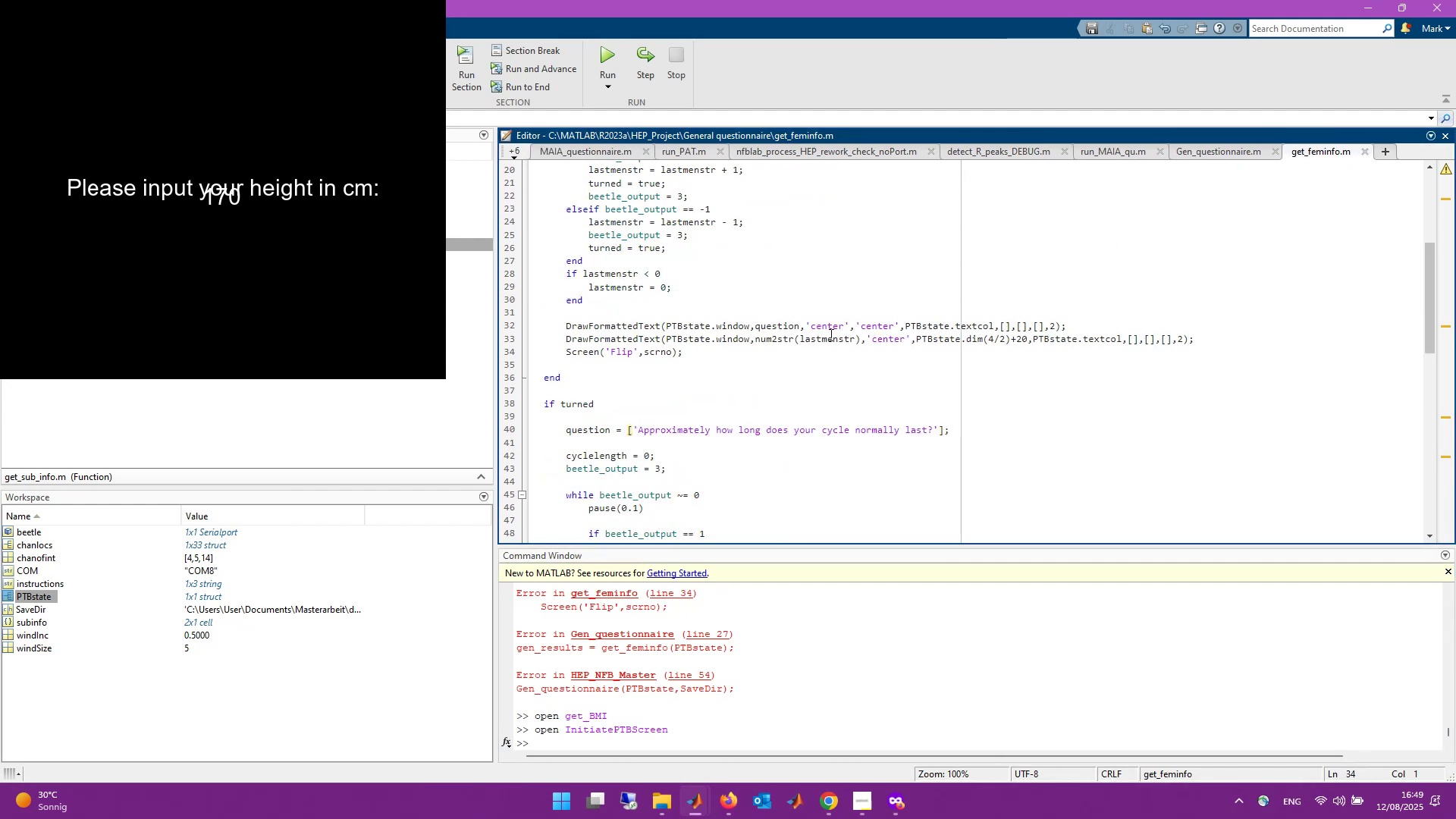 
scroll: coordinate [820, 347], scroll_direction: up, amount: 7.0
 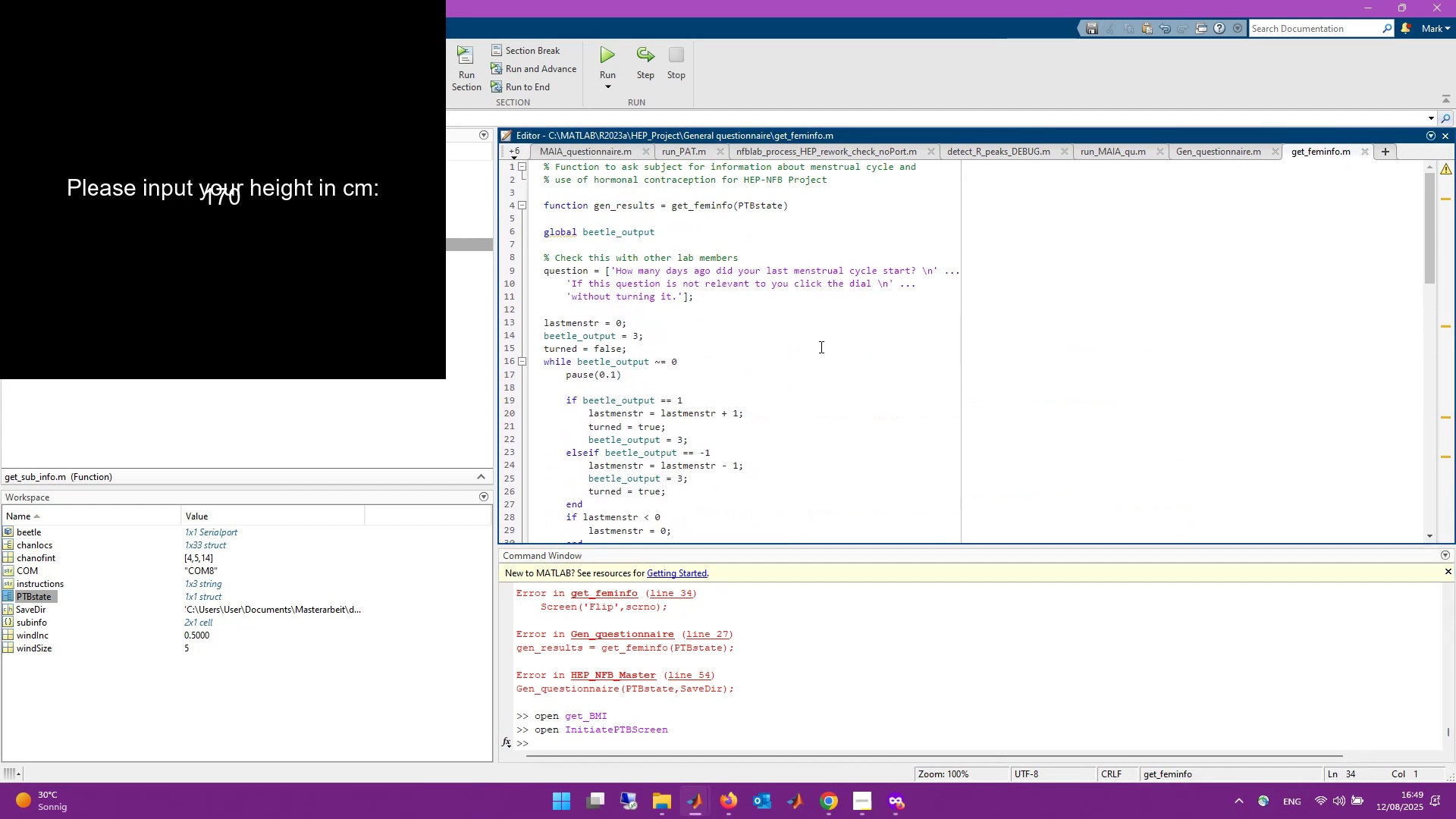 
scroll: coordinate [820, 347], scroll_direction: down, amount: 5.0
 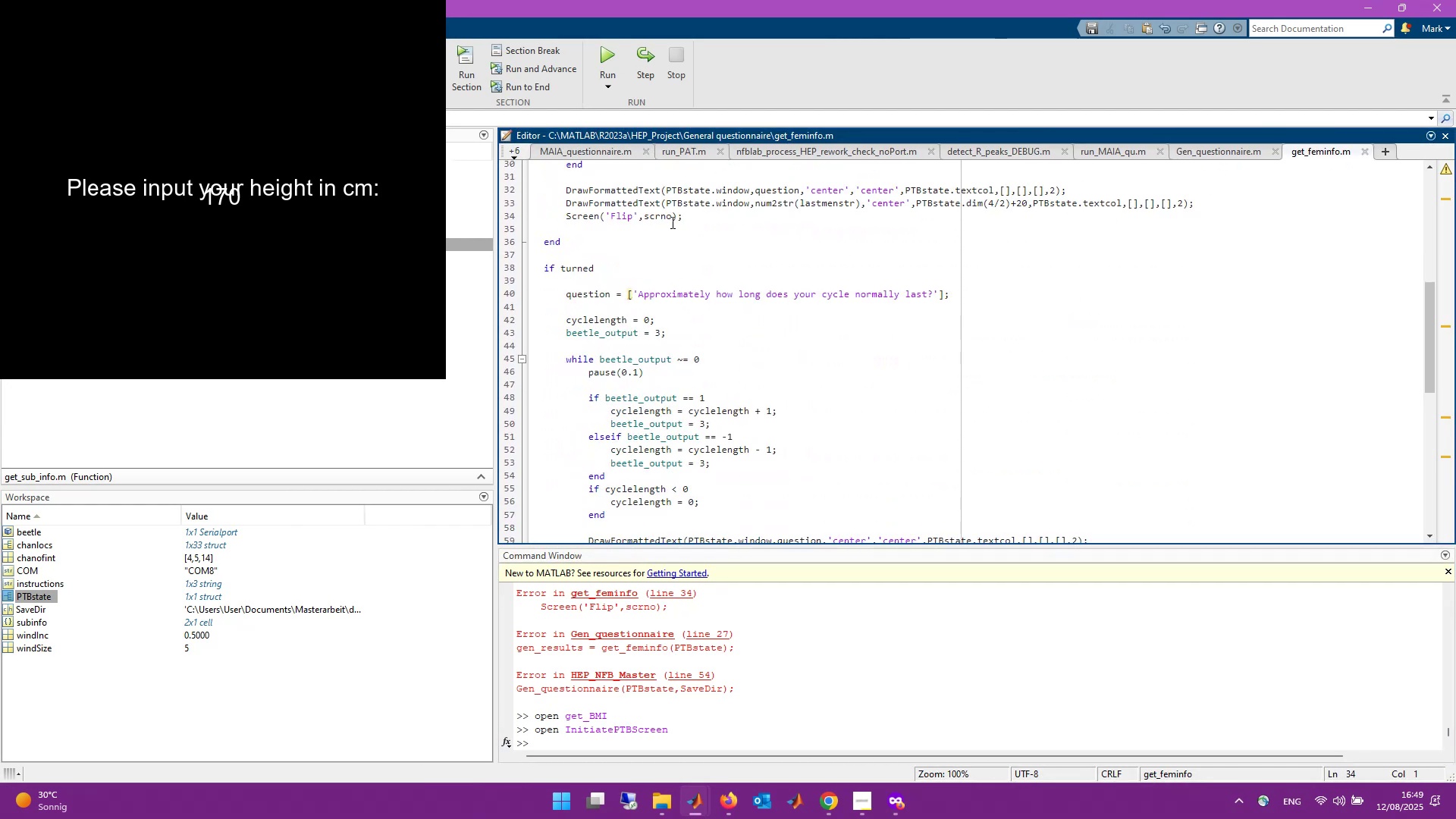 
left_click_drag(start_coordinate=[671, 219], to_coordinate=[651, 218])
 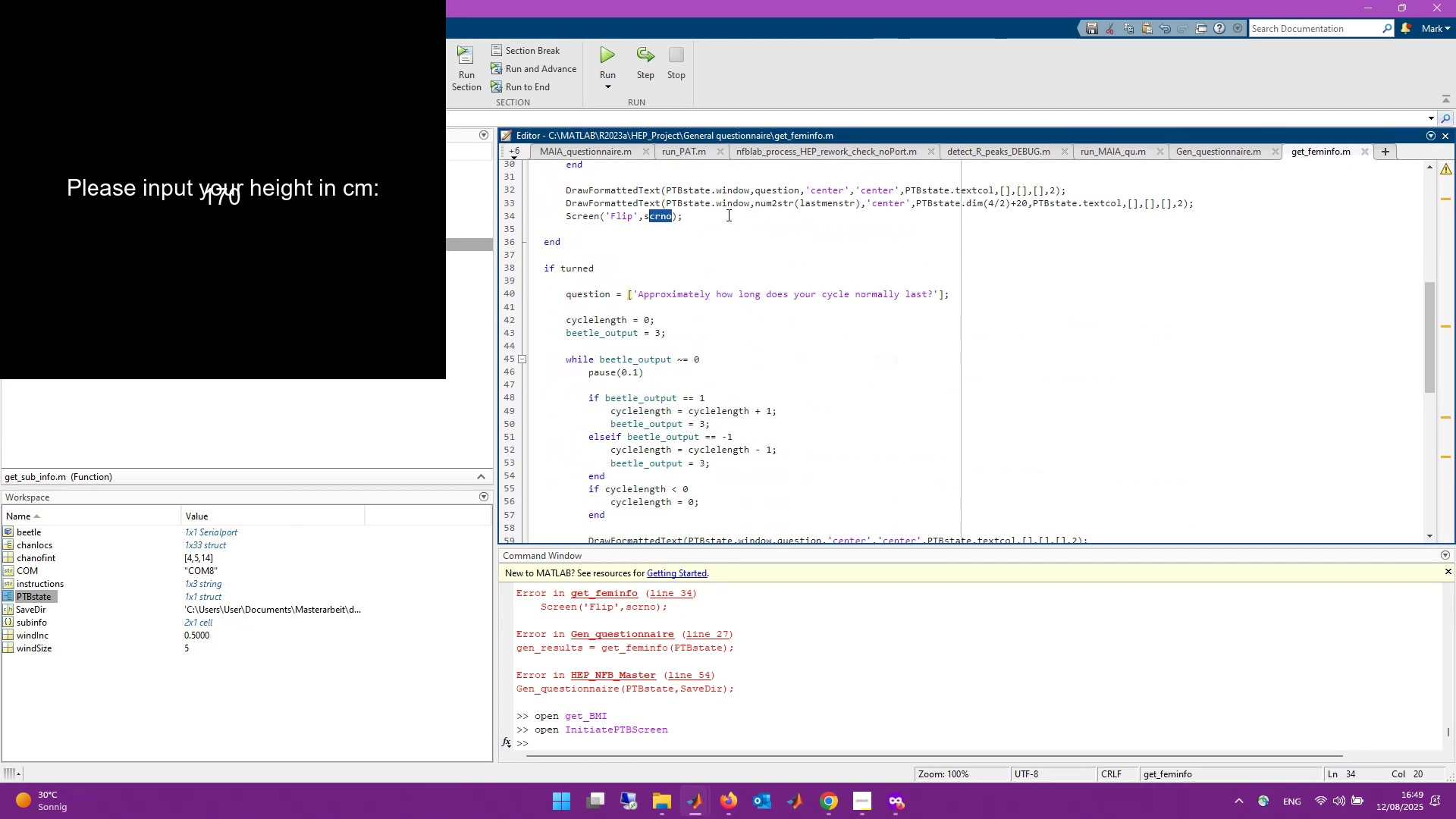 
left_click_drag(start_coordinate=[749, 203], to_coordinate=[667, 204])
 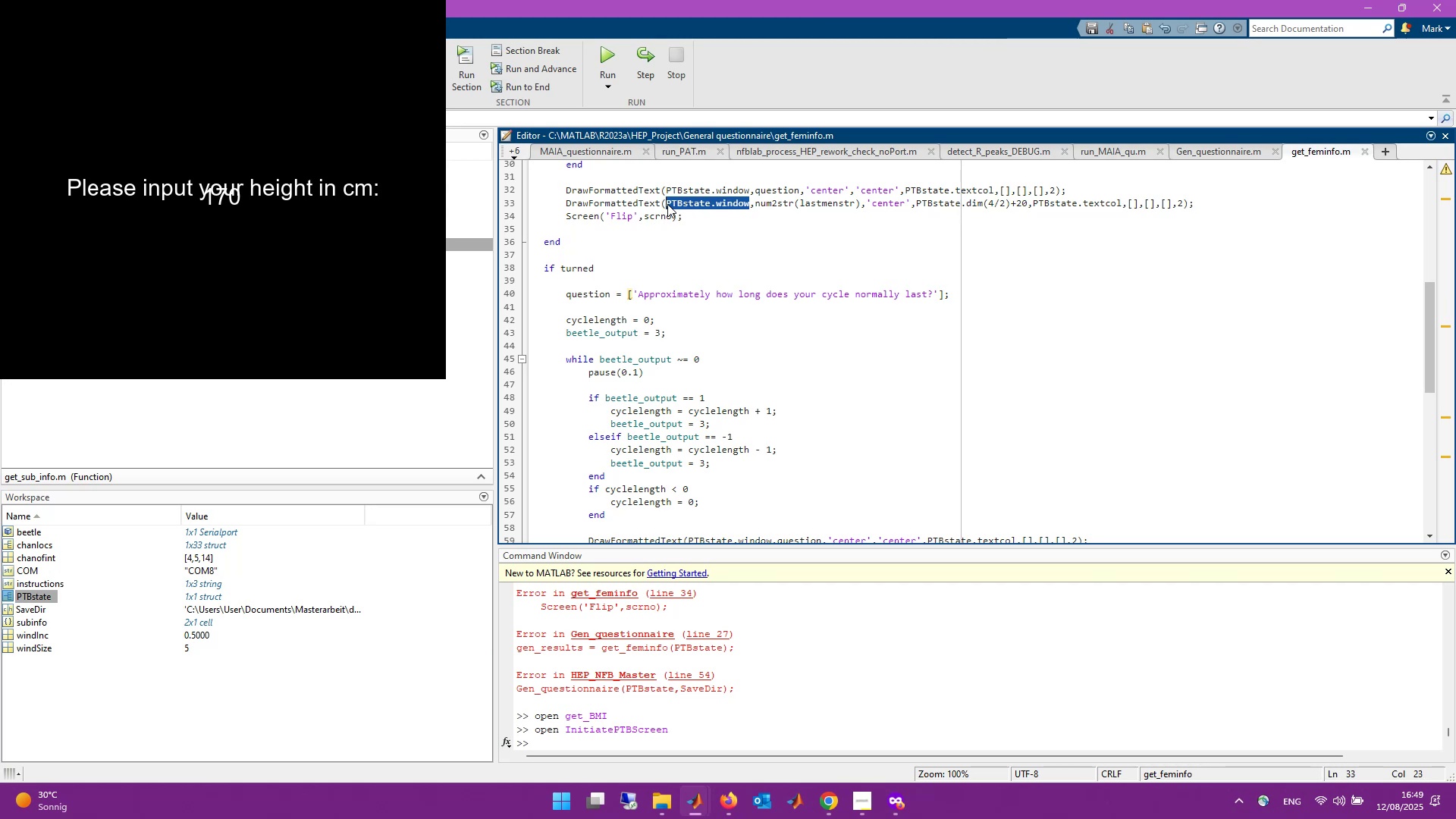 
key(Control+C)
 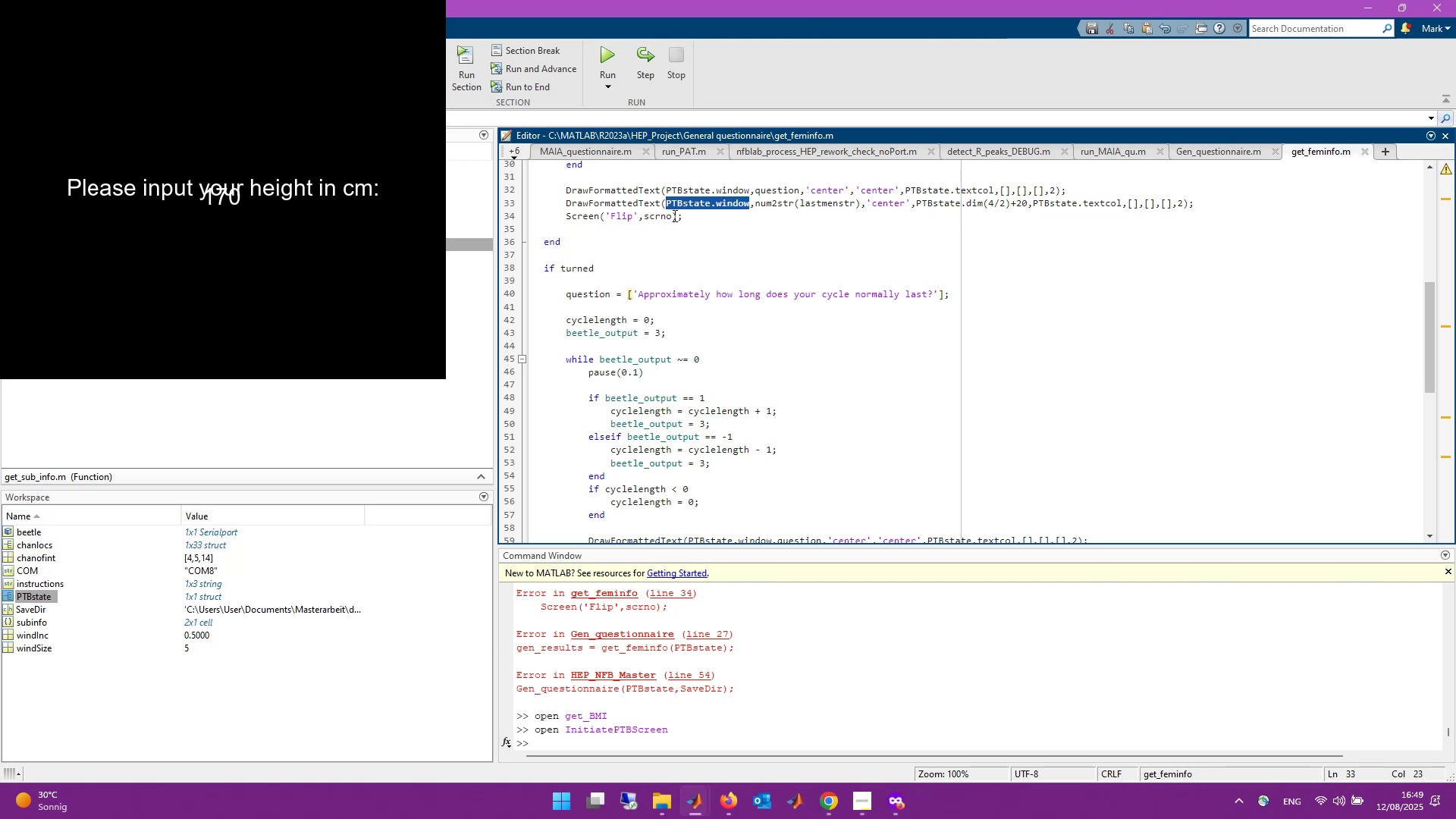 
left_click_drag(start_coordinate=[668, 217], to_coordinate=[642, 218])
 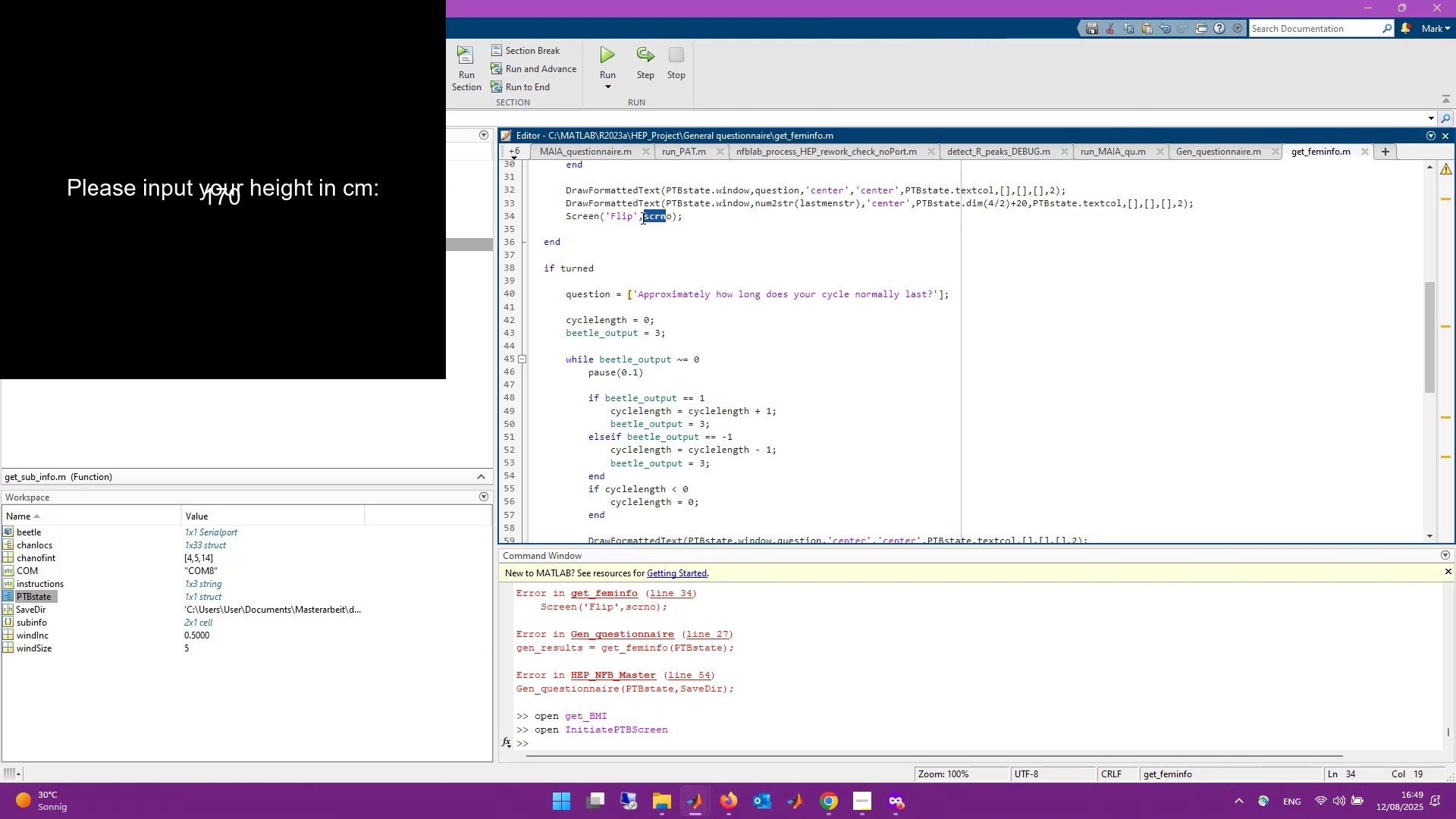 
key(Backspace)
 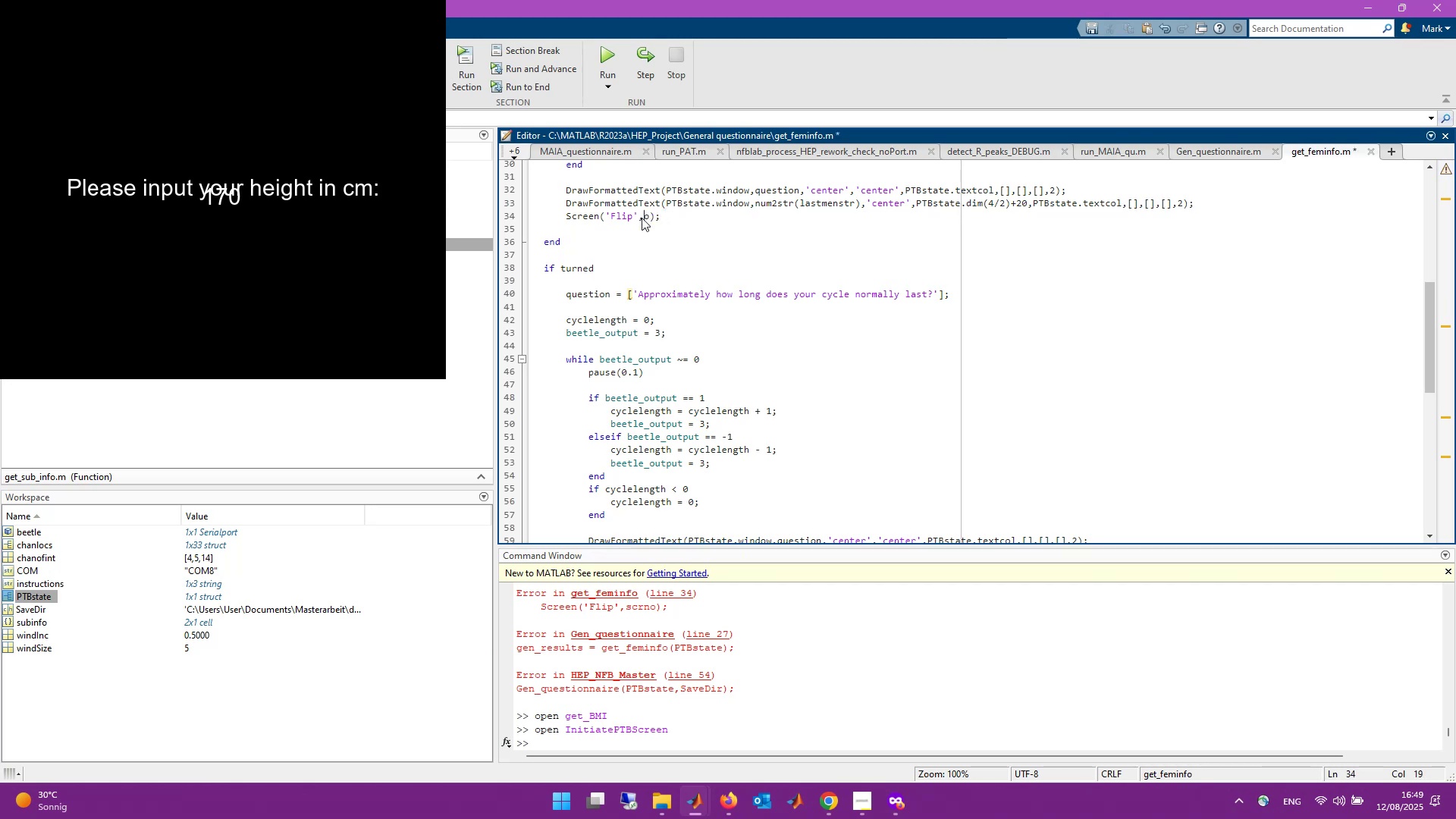 
key(Delete)
 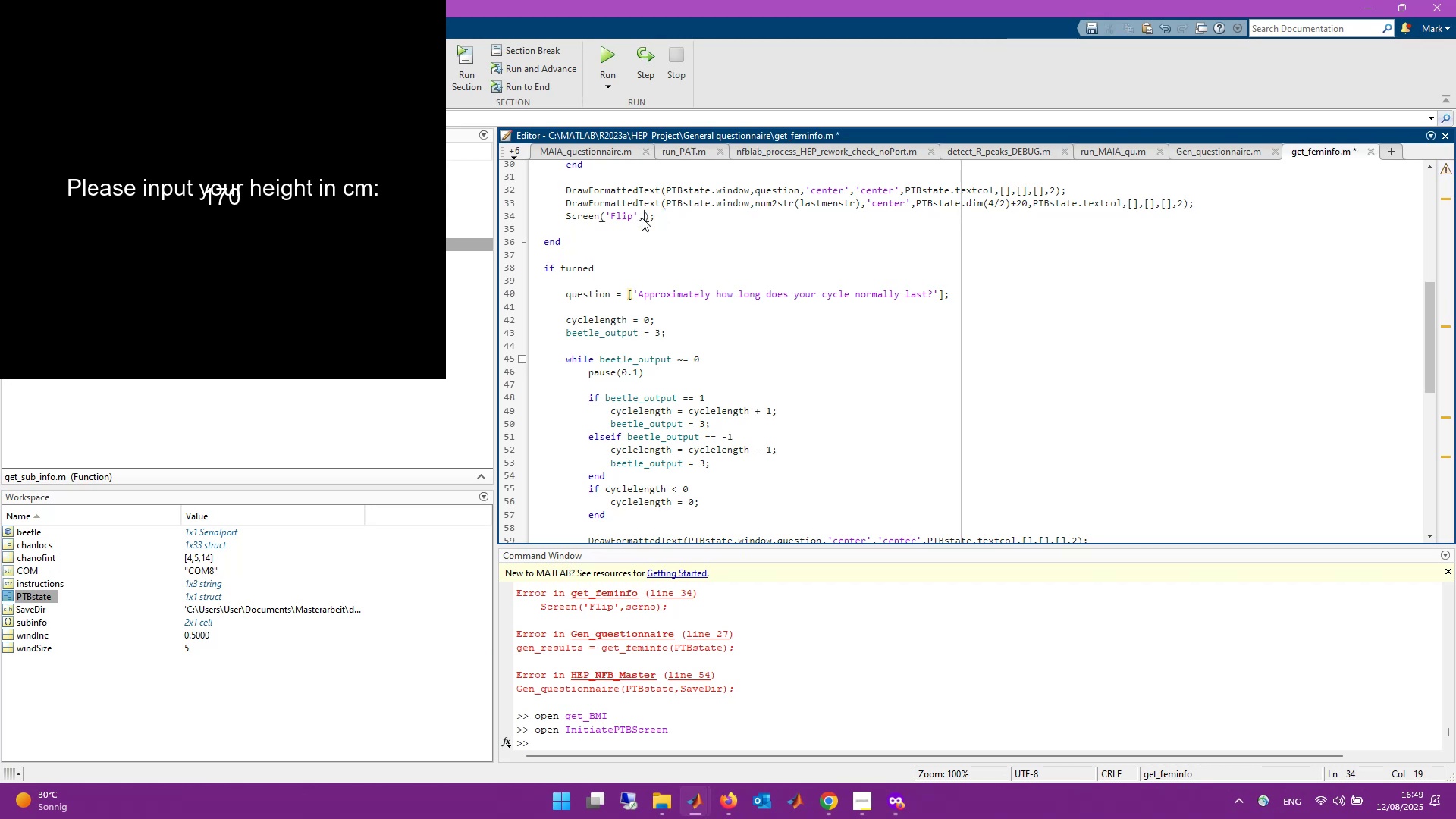 
key(Control+V)
 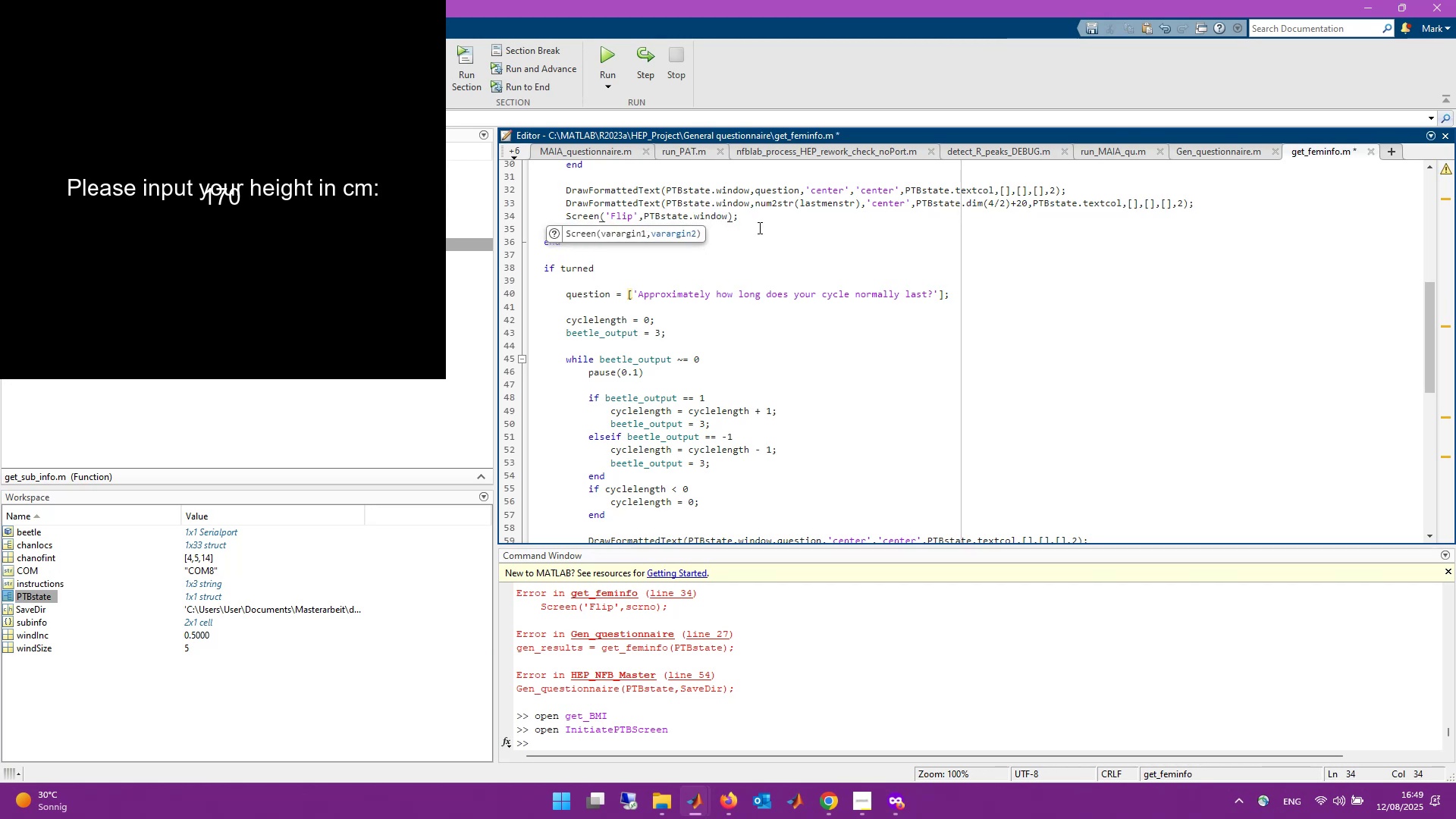 
scroll: coordinate [826, 400], scroll_direction: down, amount: 2.0
 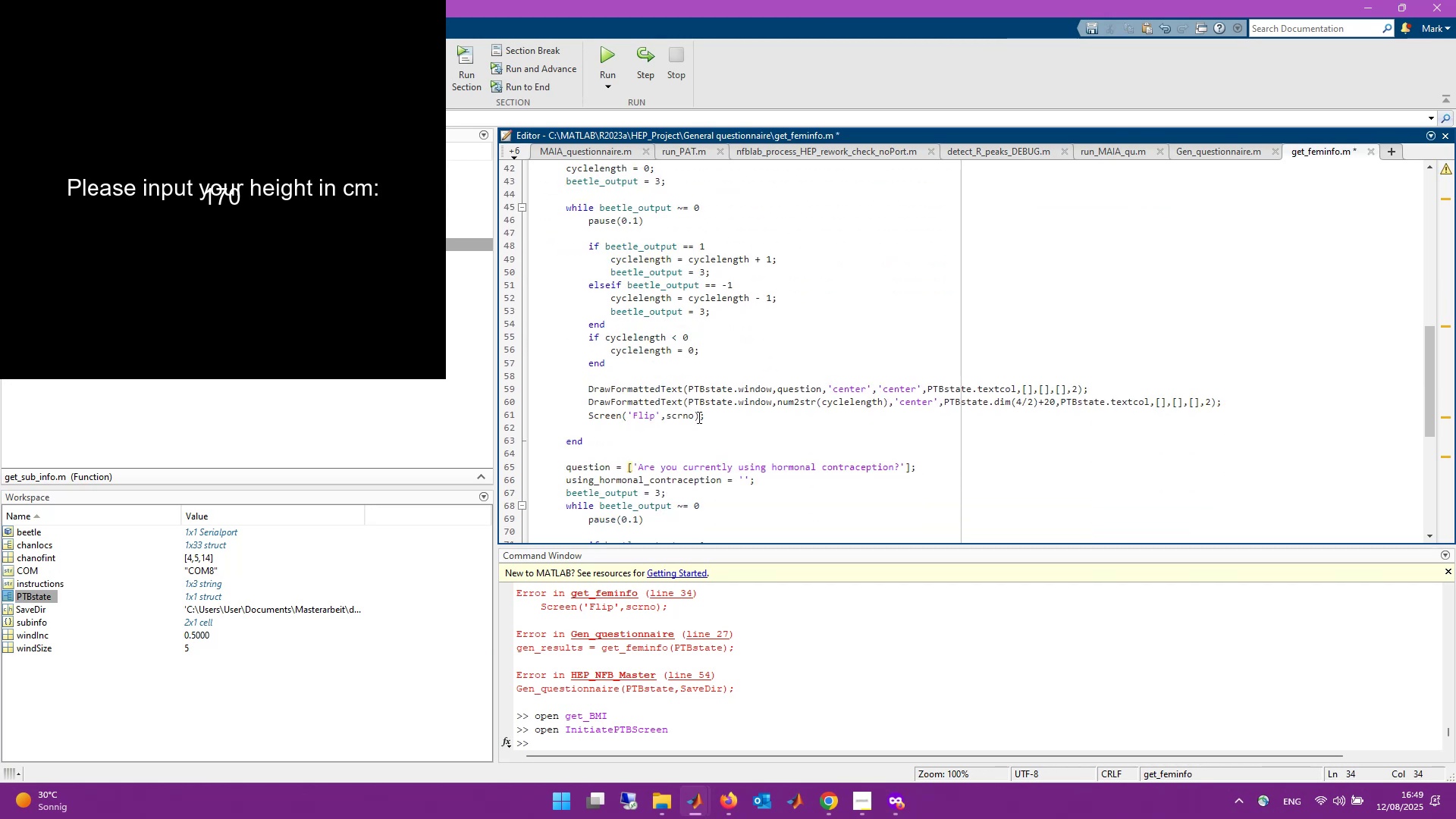 
left_click_drag(start_coordinate=[695, 417], to_coordinate=[667, 419])
 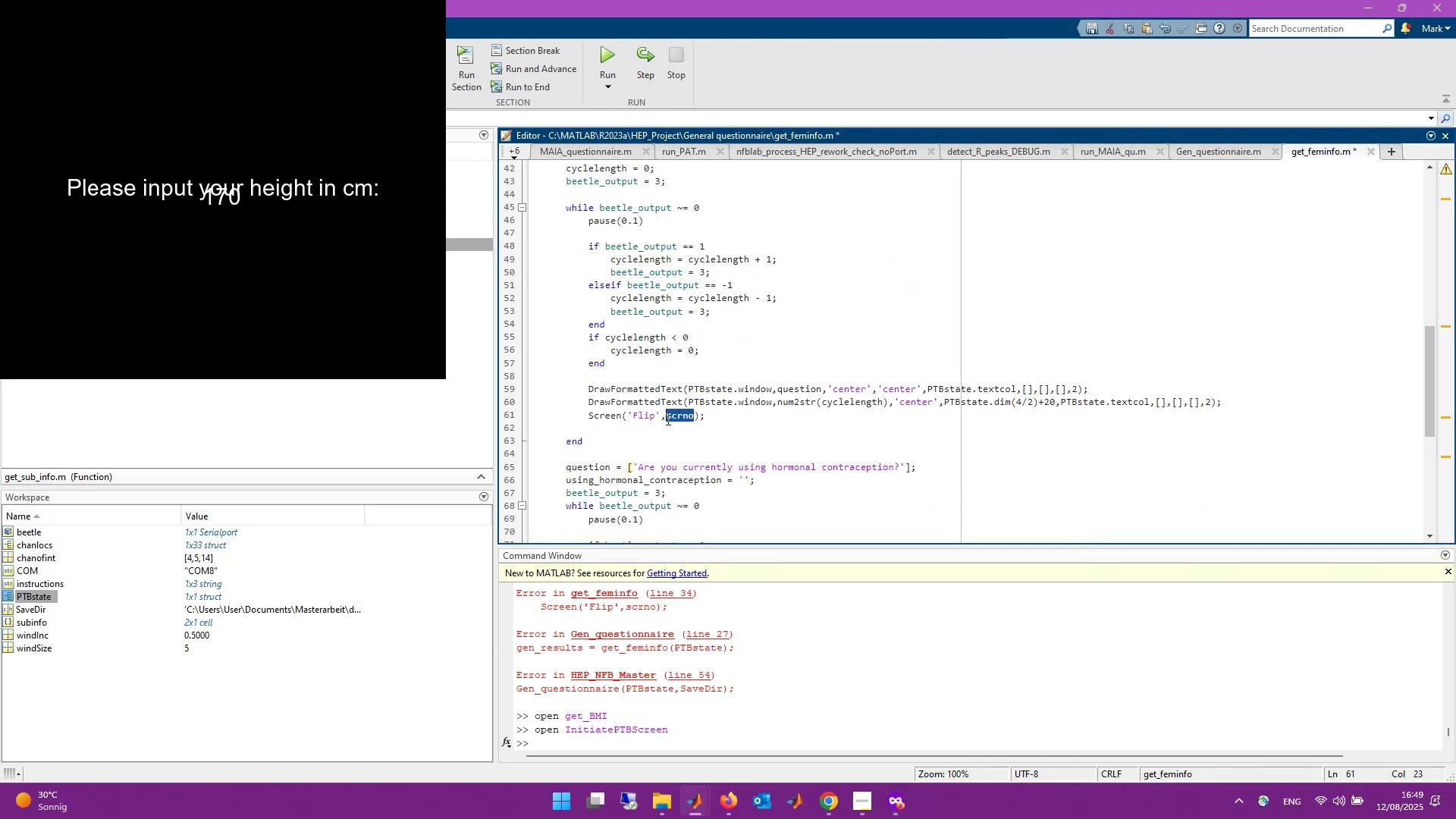 
key(Control+V)
 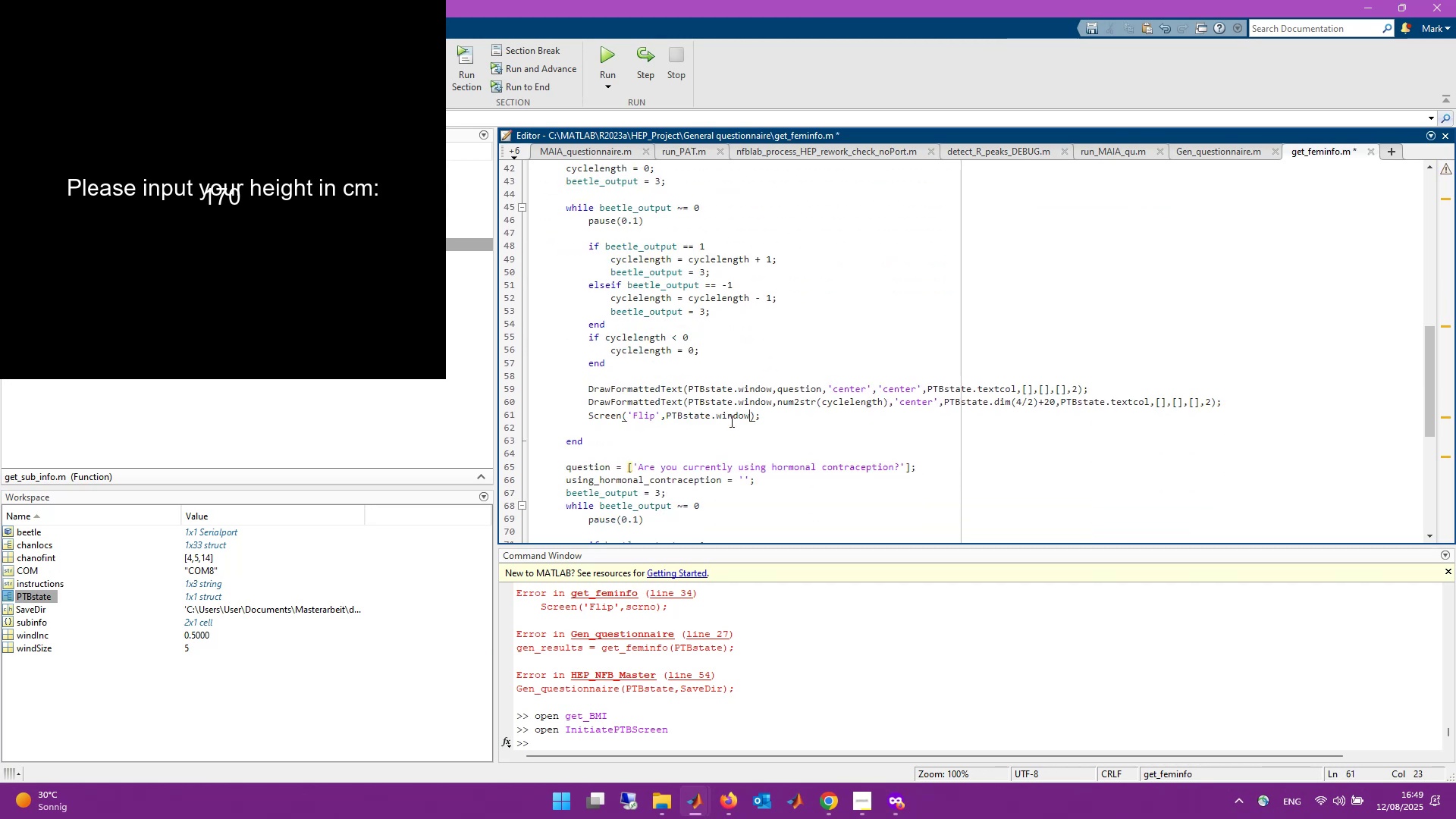 
scroll: coordinate [782, 424], scroll_direction: down, amount: 5.0
 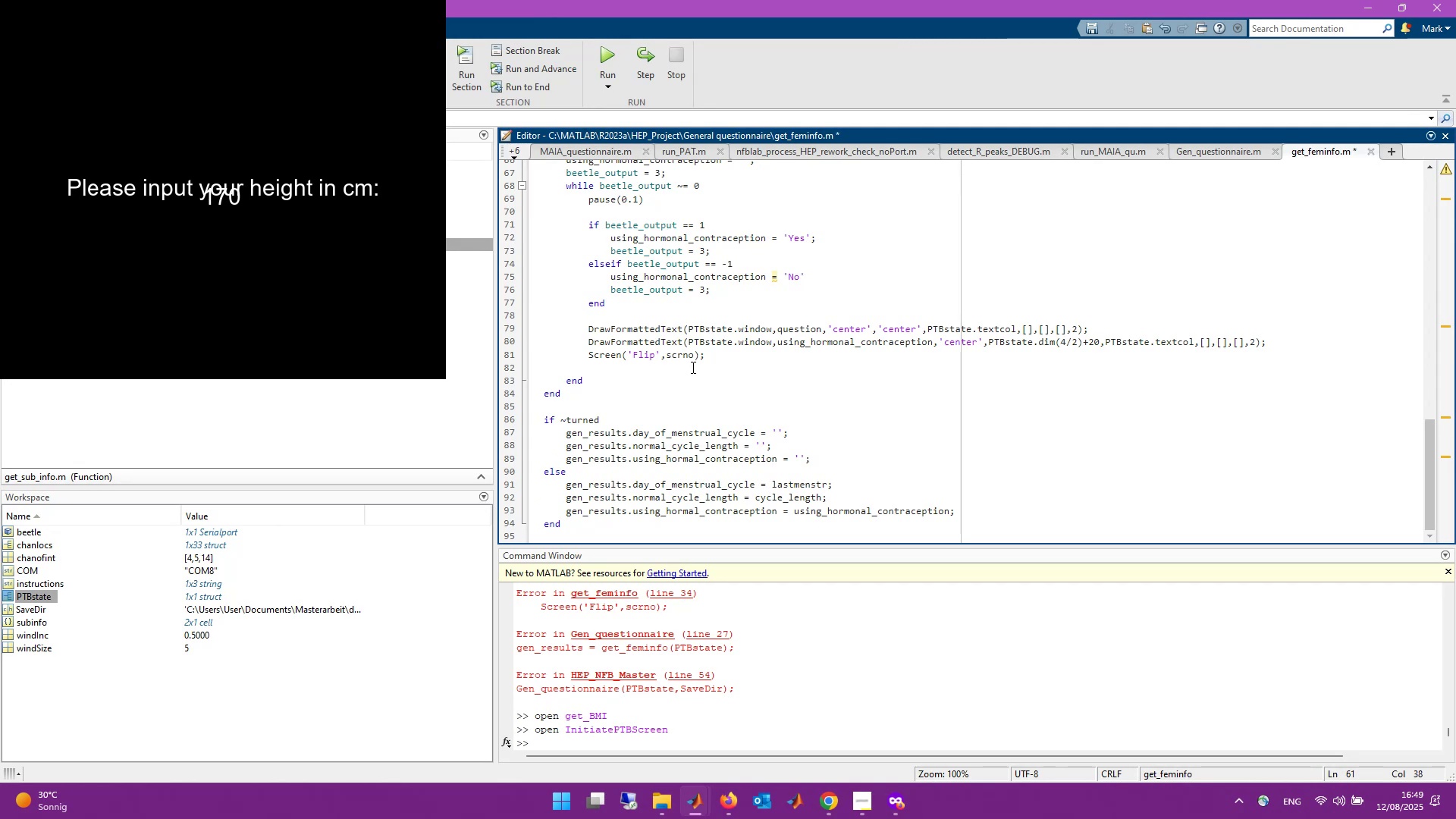 
left_click_drag(start_coordinate=[694, 359], to_coordinate=[667, 358])
 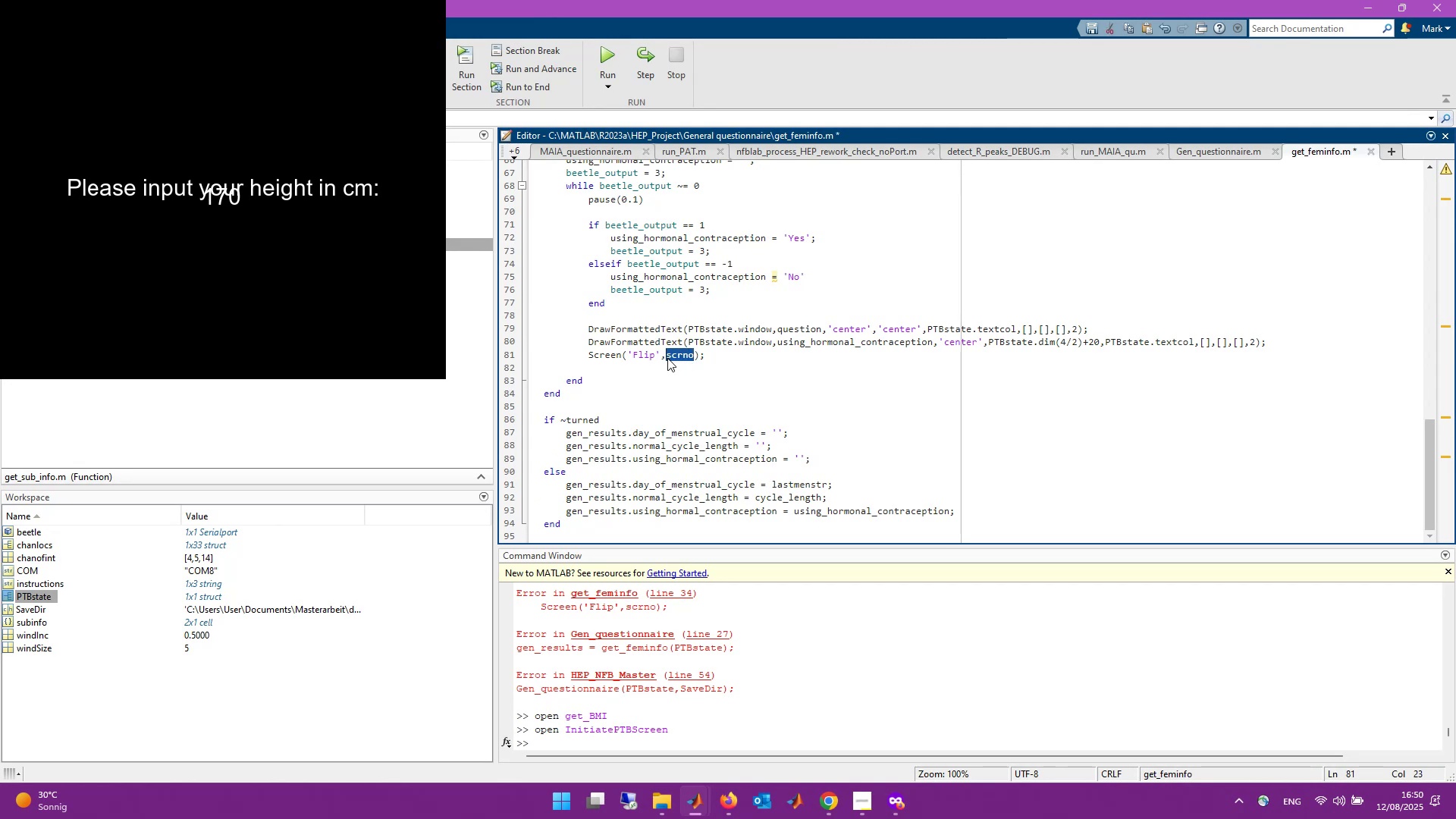 
key(Control+V)
 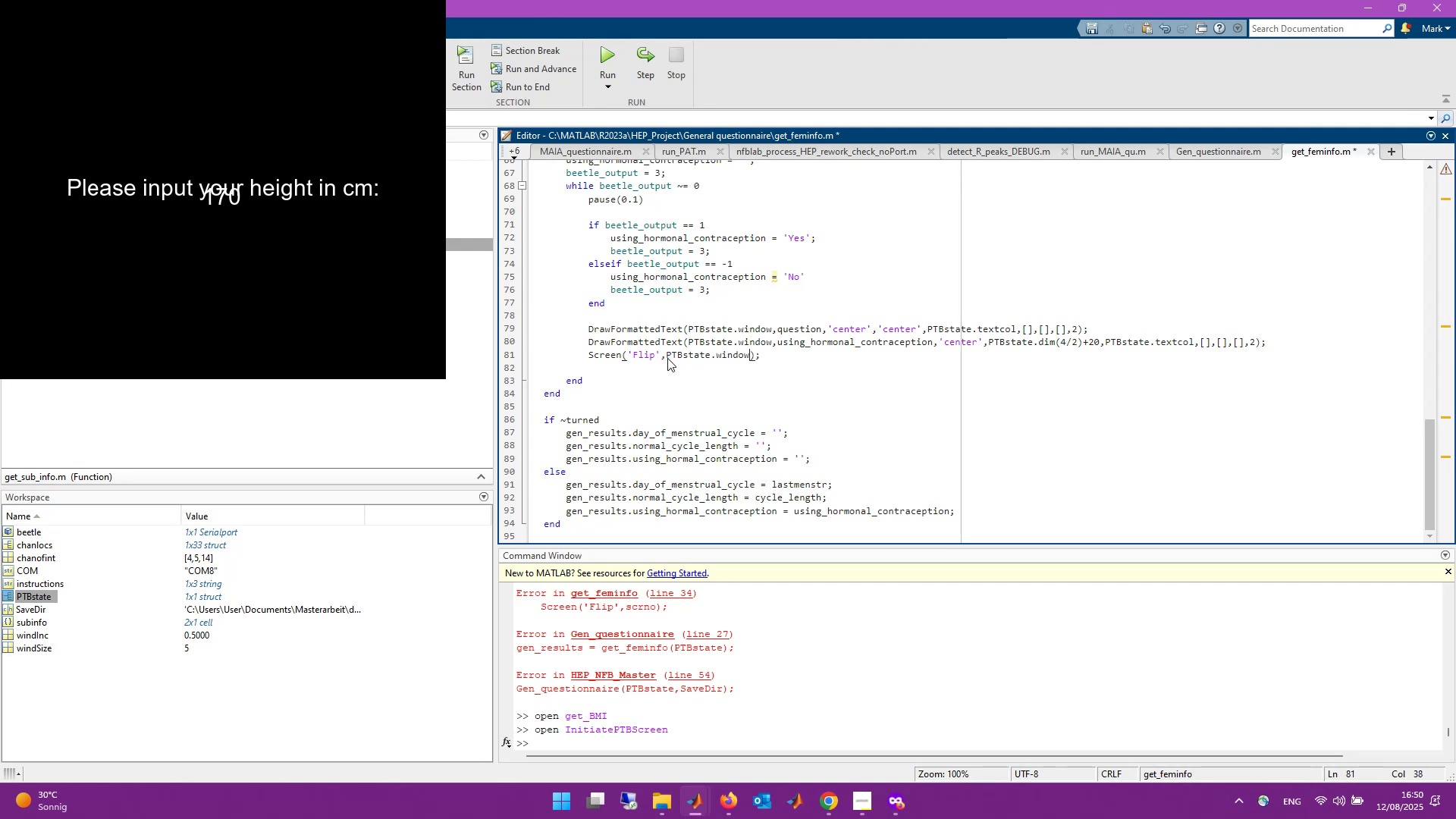 
key(Control+S)
 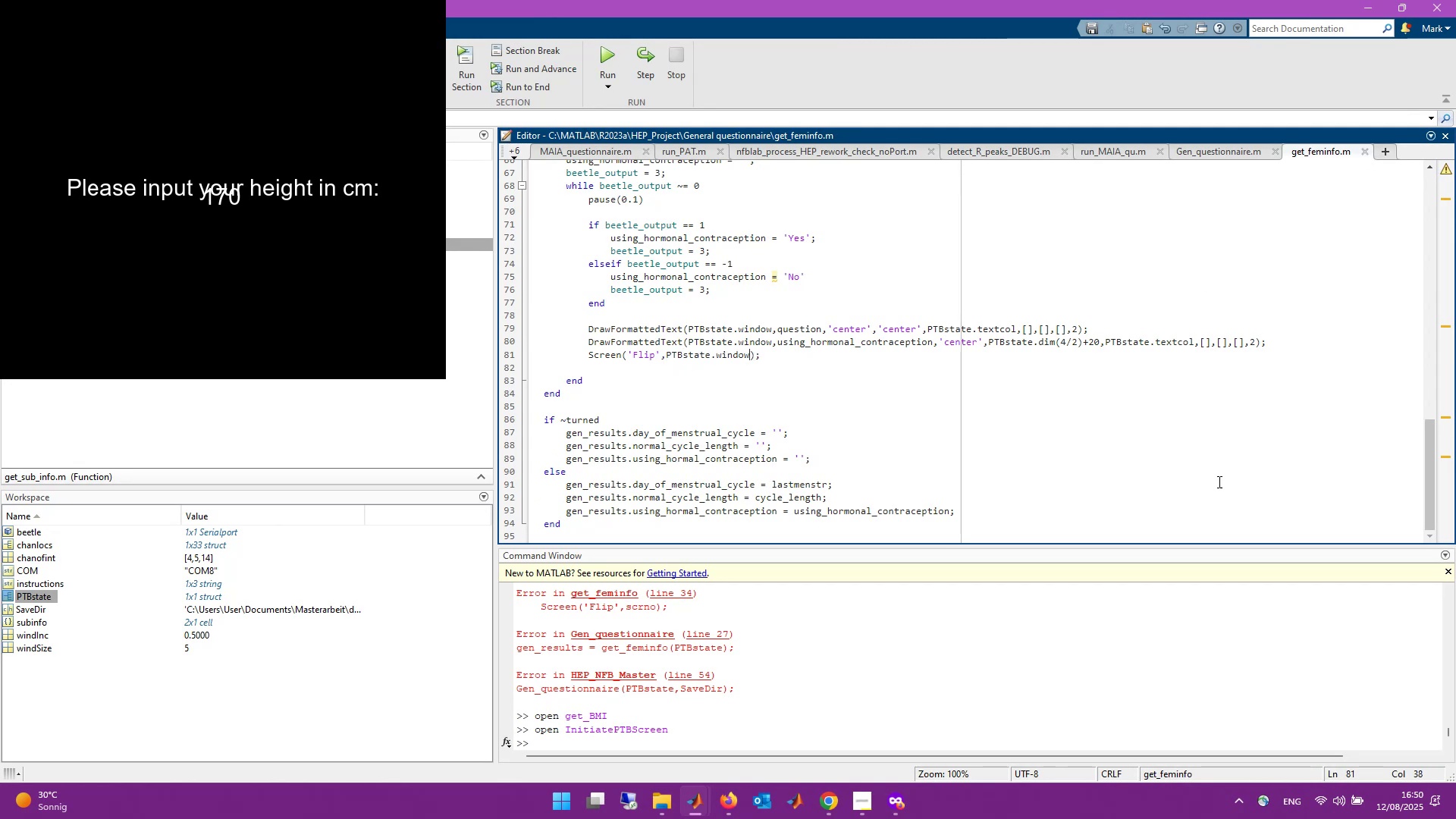 
left_click([1077, 654])
 